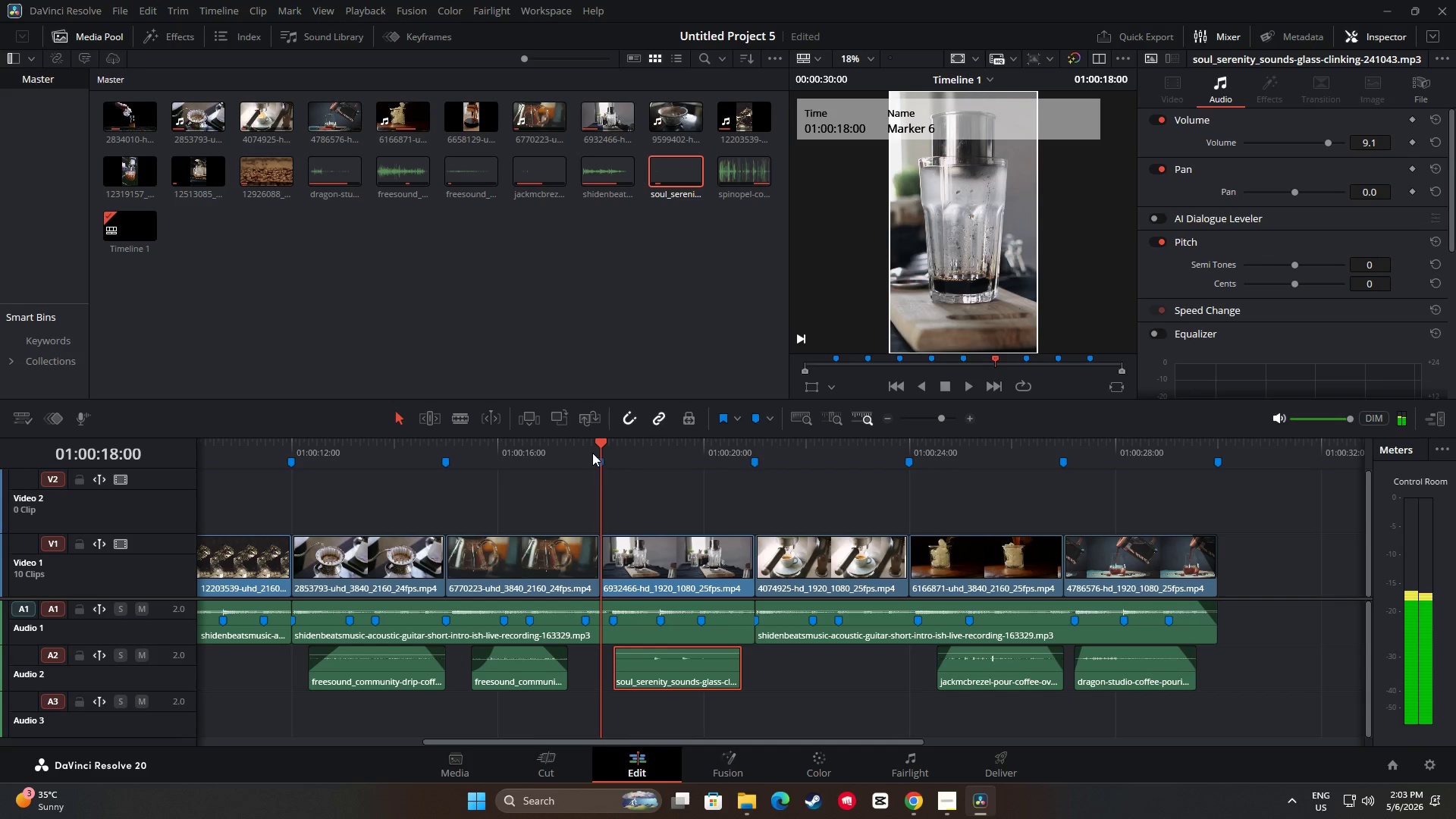 
key(Space)
 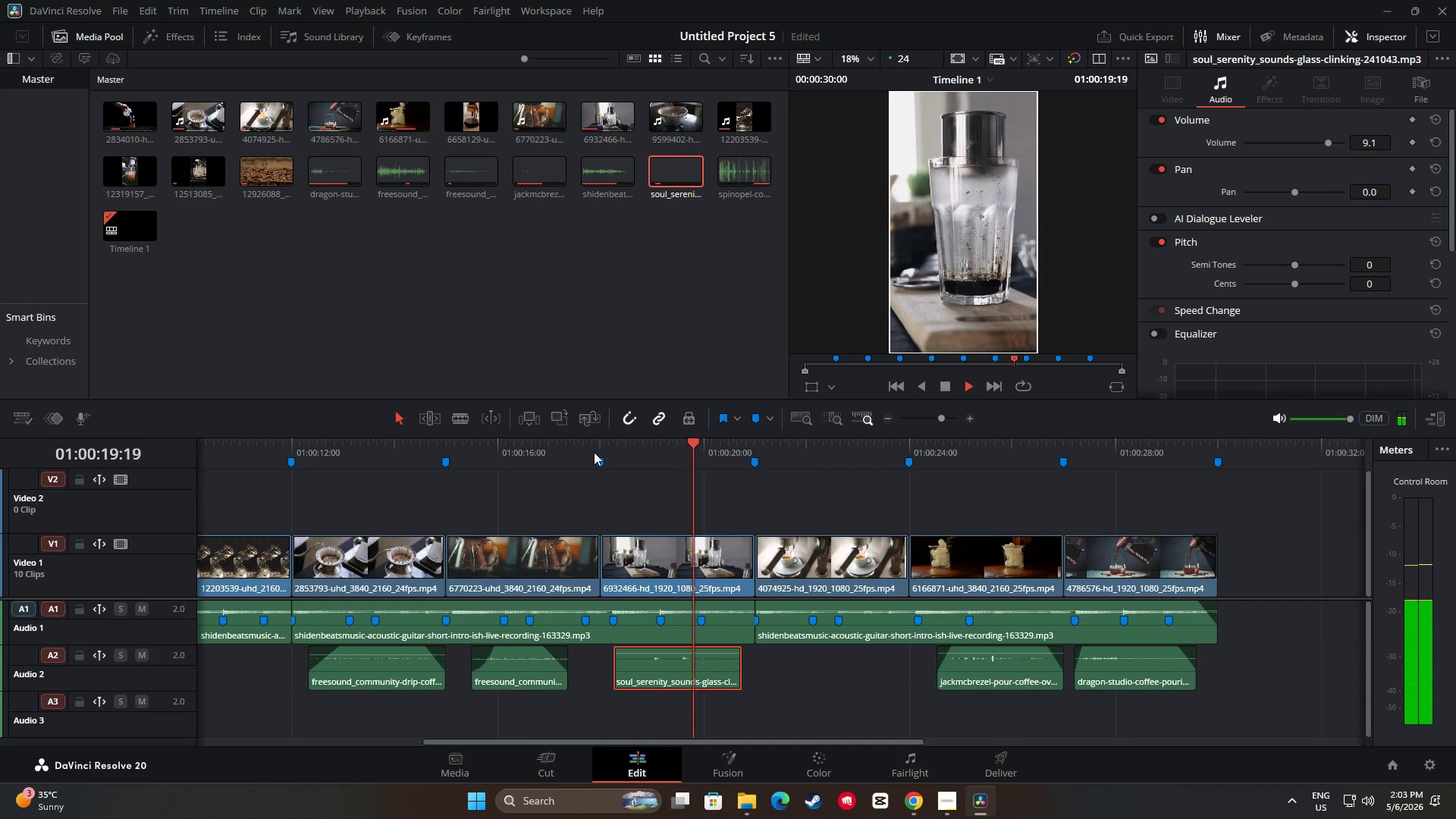 
key(Space)
 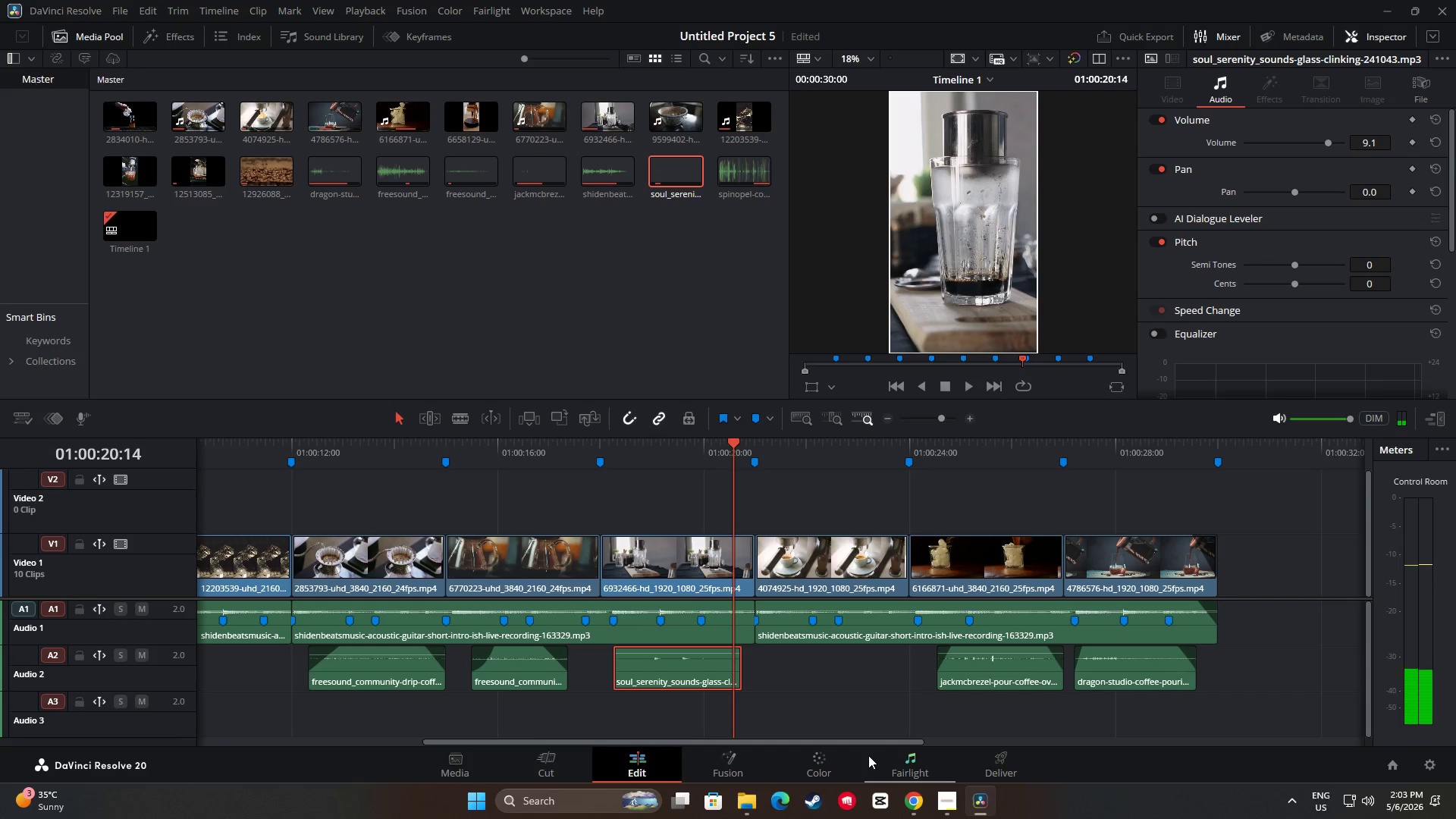 
left_click_drag(start_coordinate=[886, 744], to_coordinate=[815, 737])
 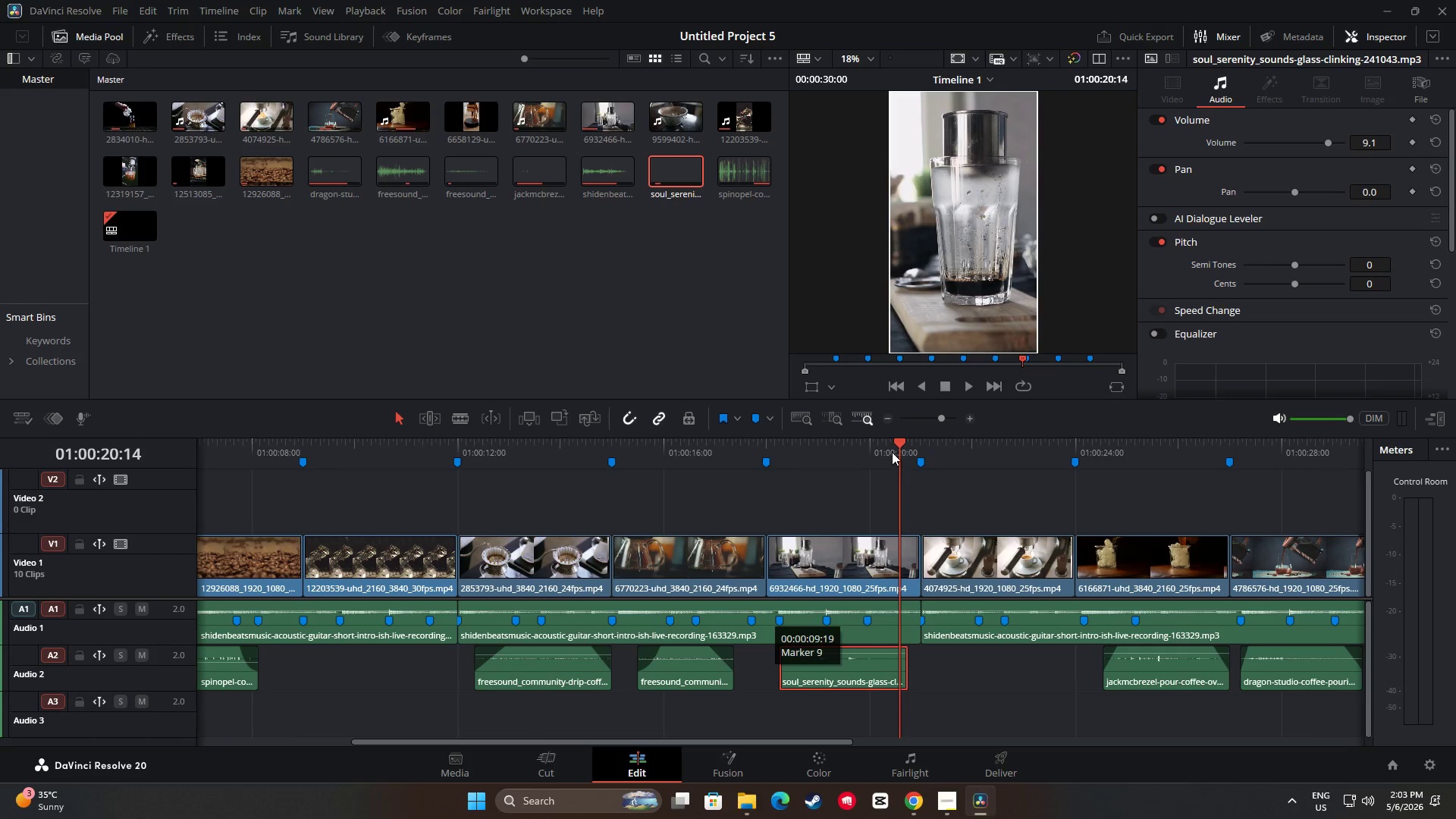 
left_click_drag(start_coordinate=[900, 443], to_coordinate=[753, 474])
 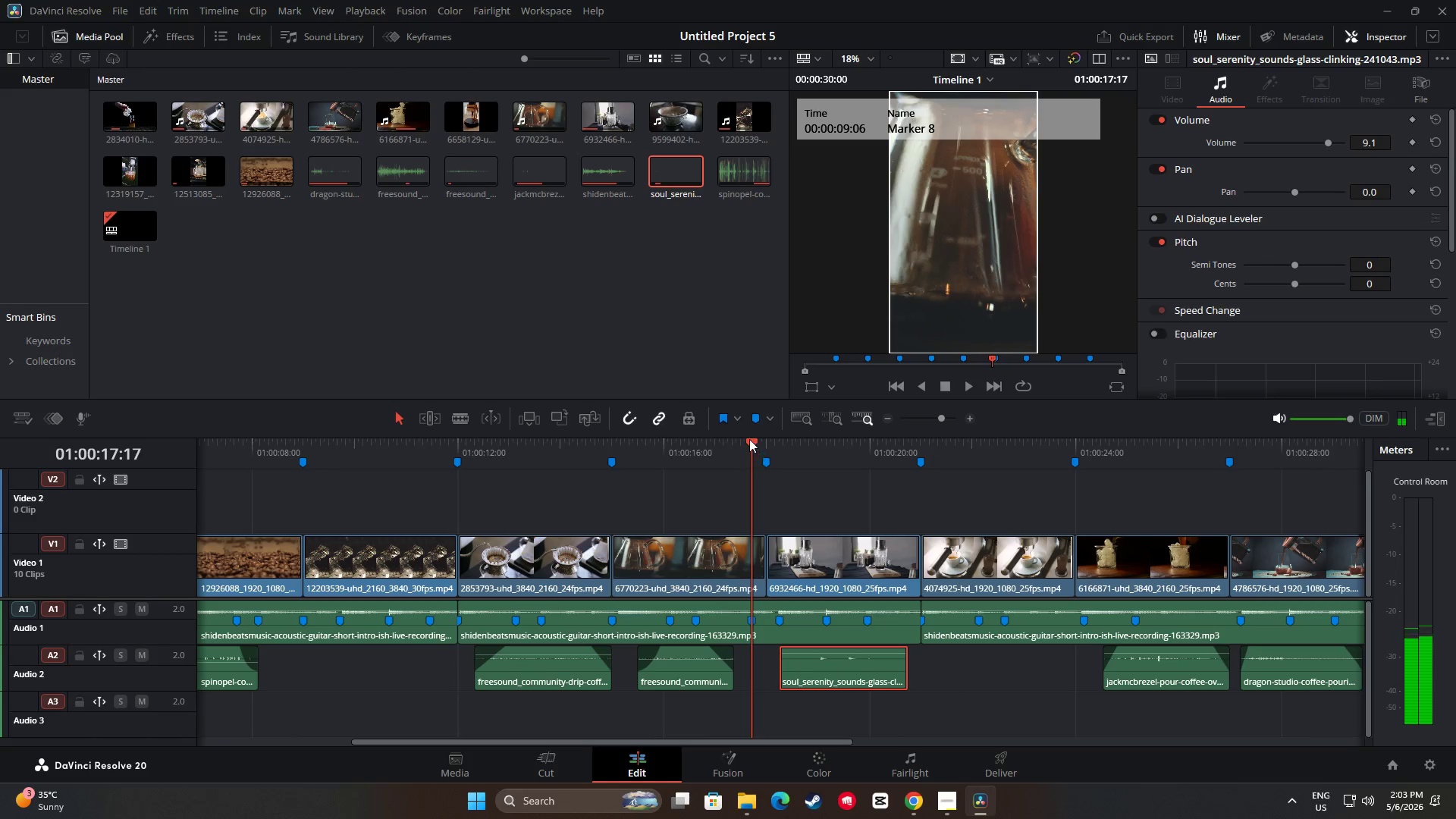 
left_click_drag(start_coordinate=[749, 439], to_coordinate=[695, 438])
 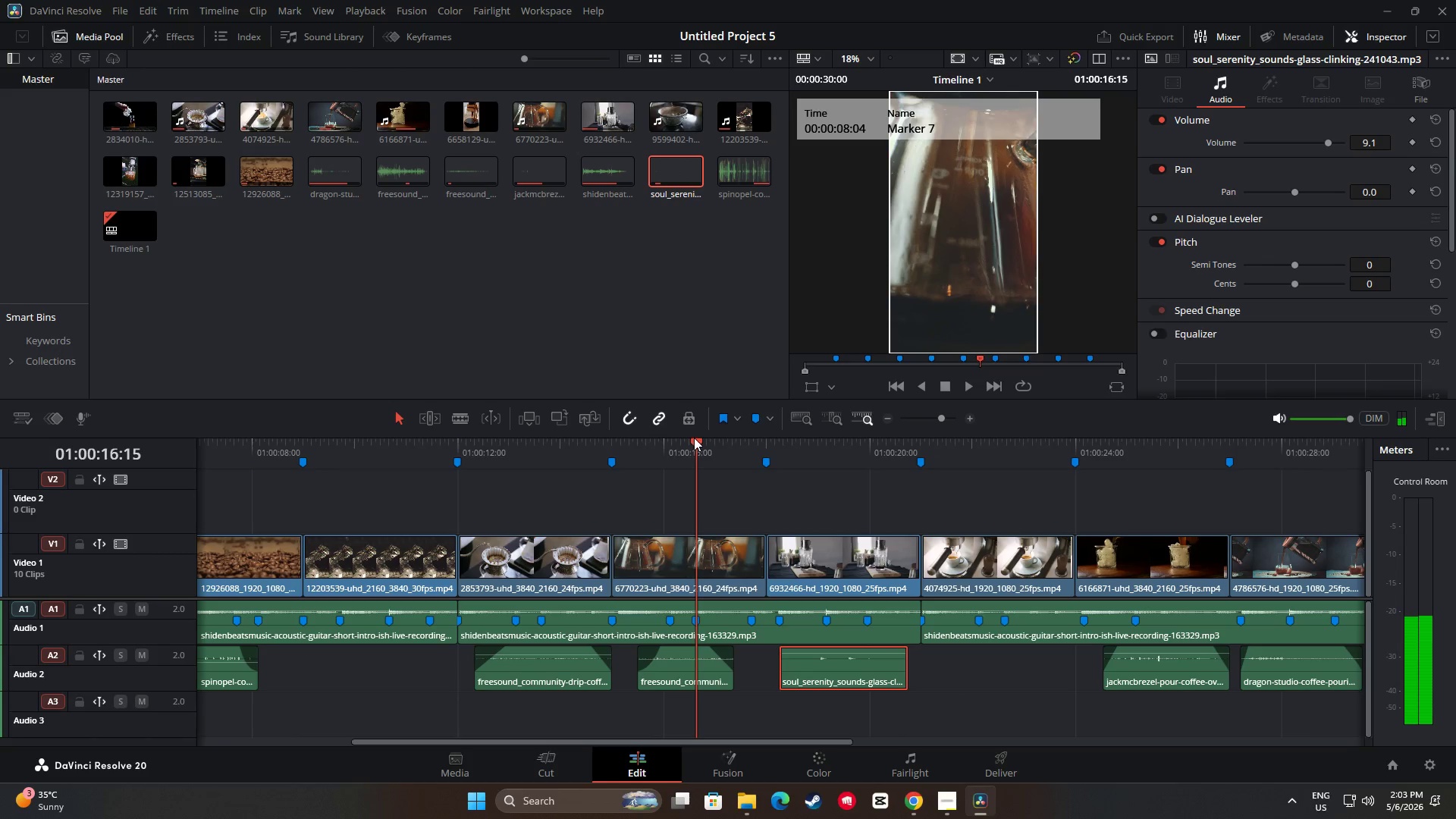 
key(Space)
 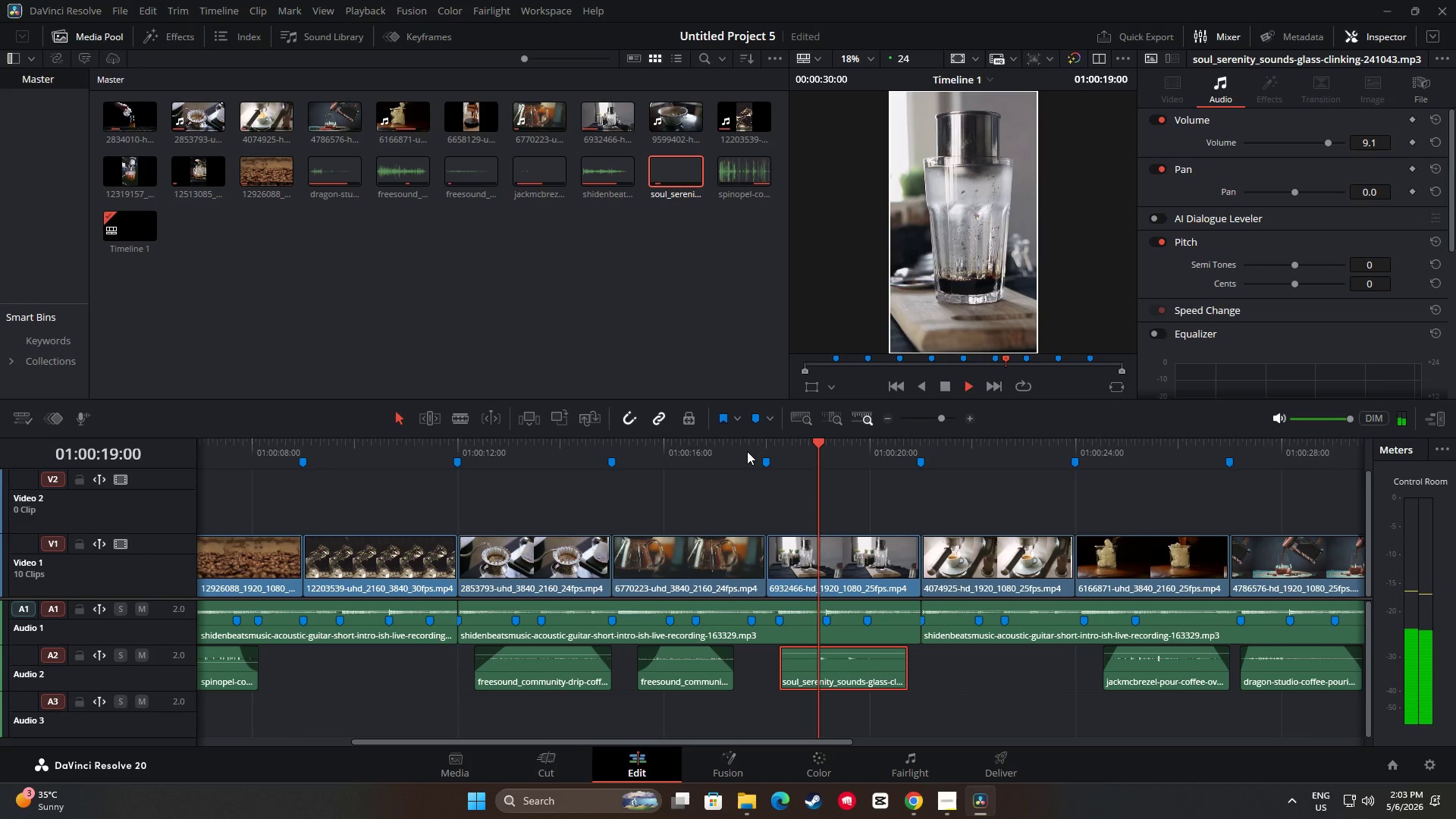 
key(Space)
 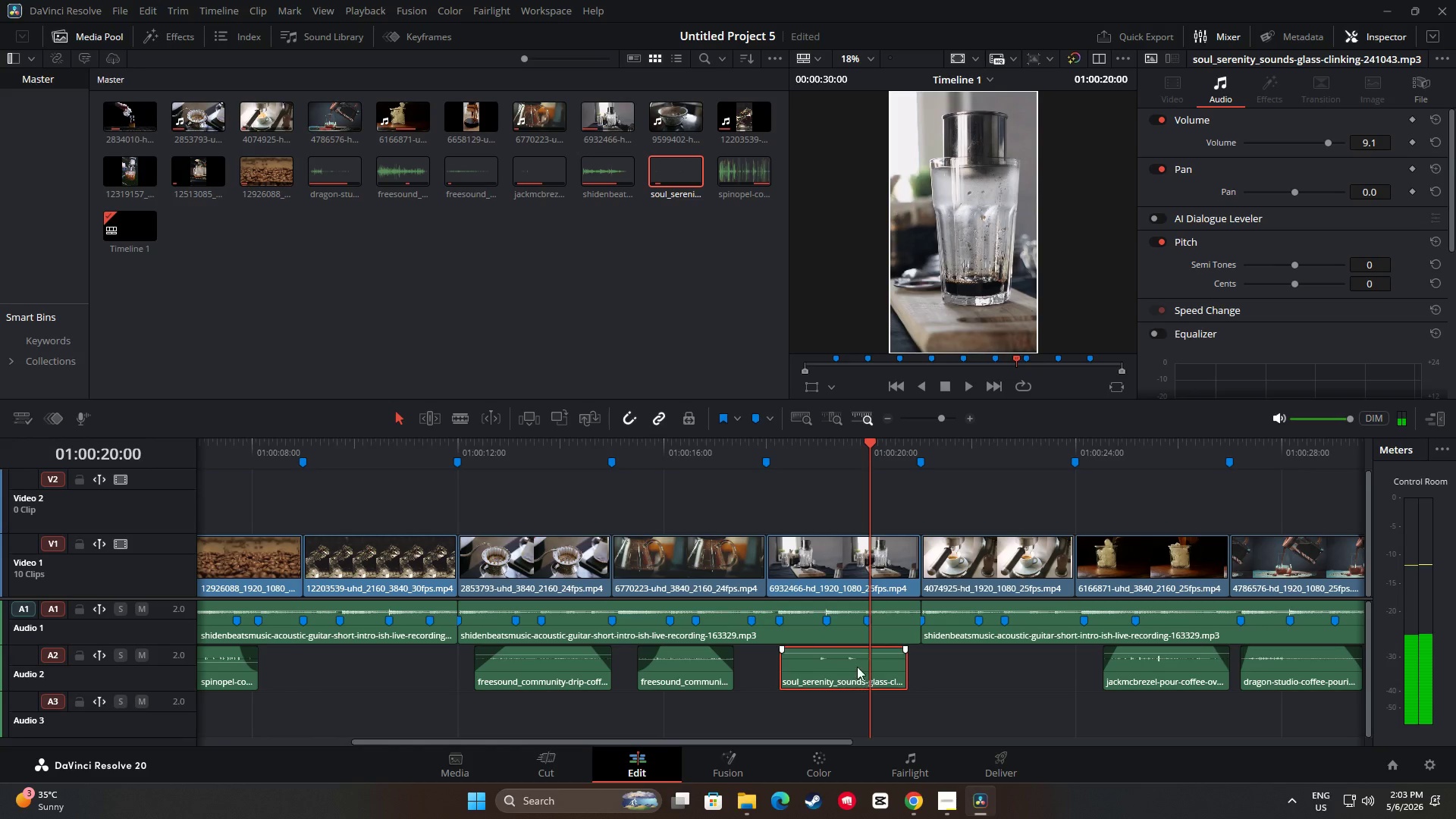 
left_click_drag(start_coordinate=[855, 663], to_coordinate=[844, 663])
 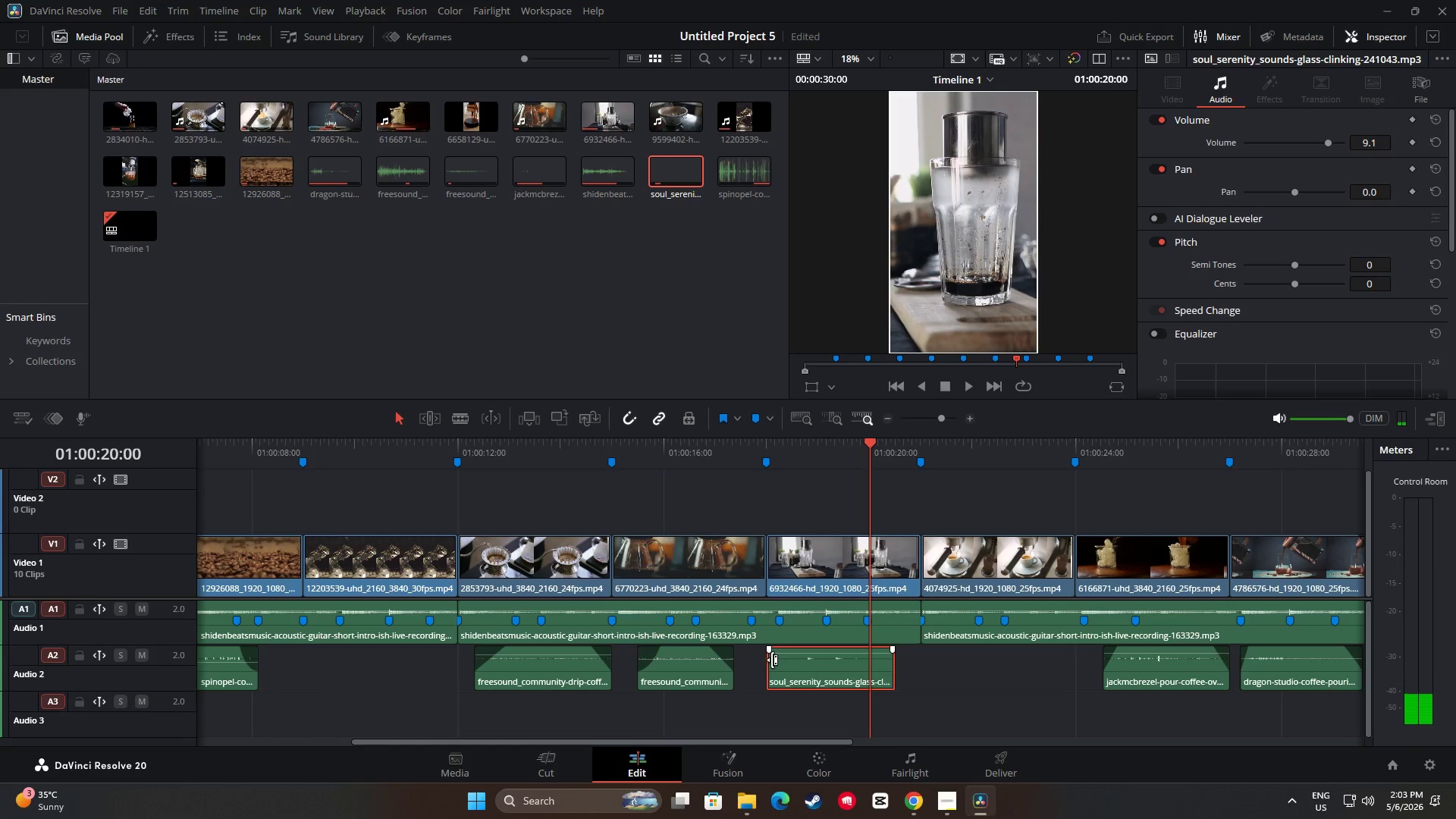 
left_click_drag(start_coordinate=[772, 660], to_coordinate=[799, 662])
 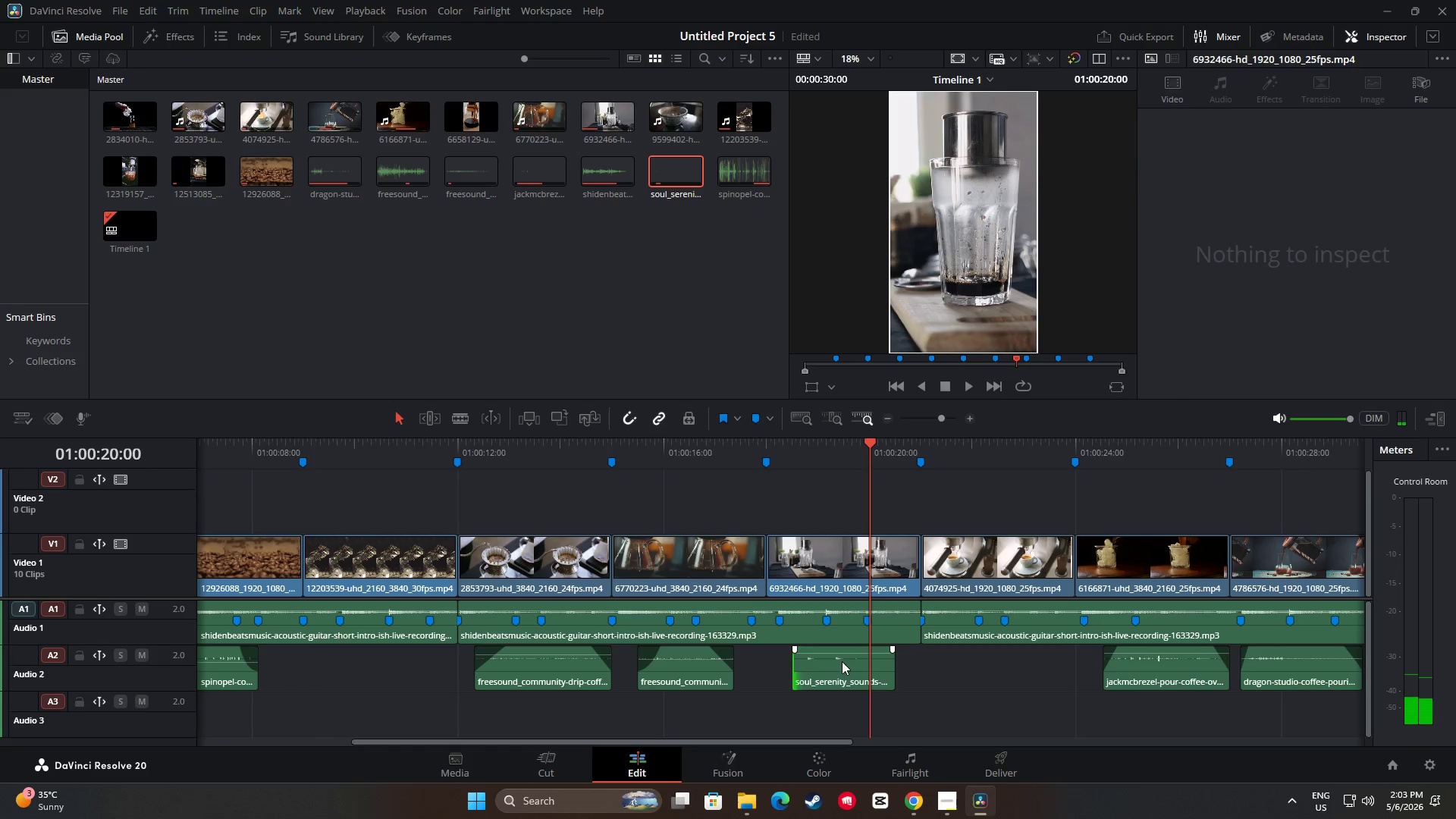 
left_click_drag(start_coordinate=[849, 660], to_coordinate=[841, 660])
 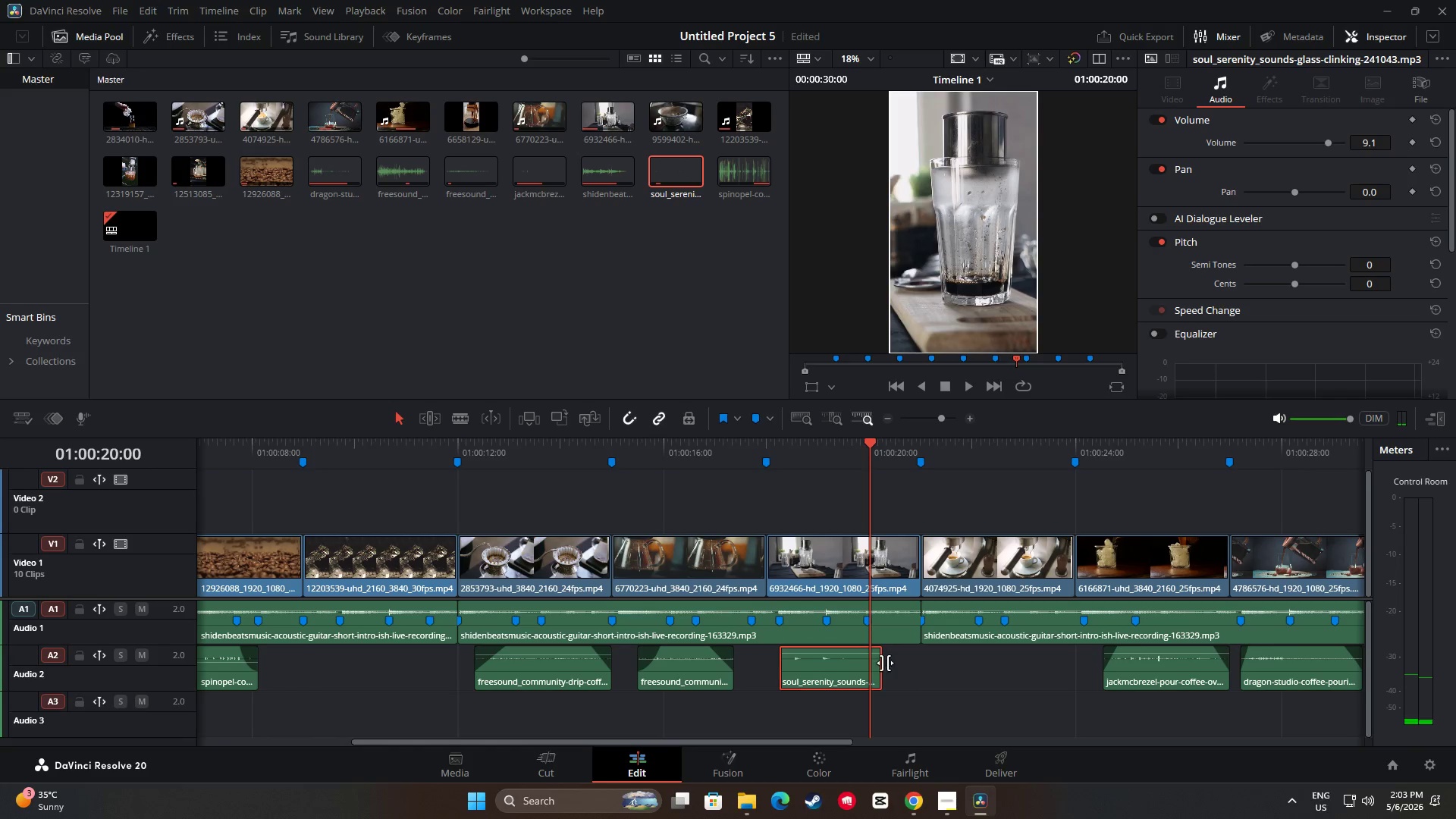 
left_click_drag(start_coordinate=[881, 663], to_coordinate=[908, 663])
 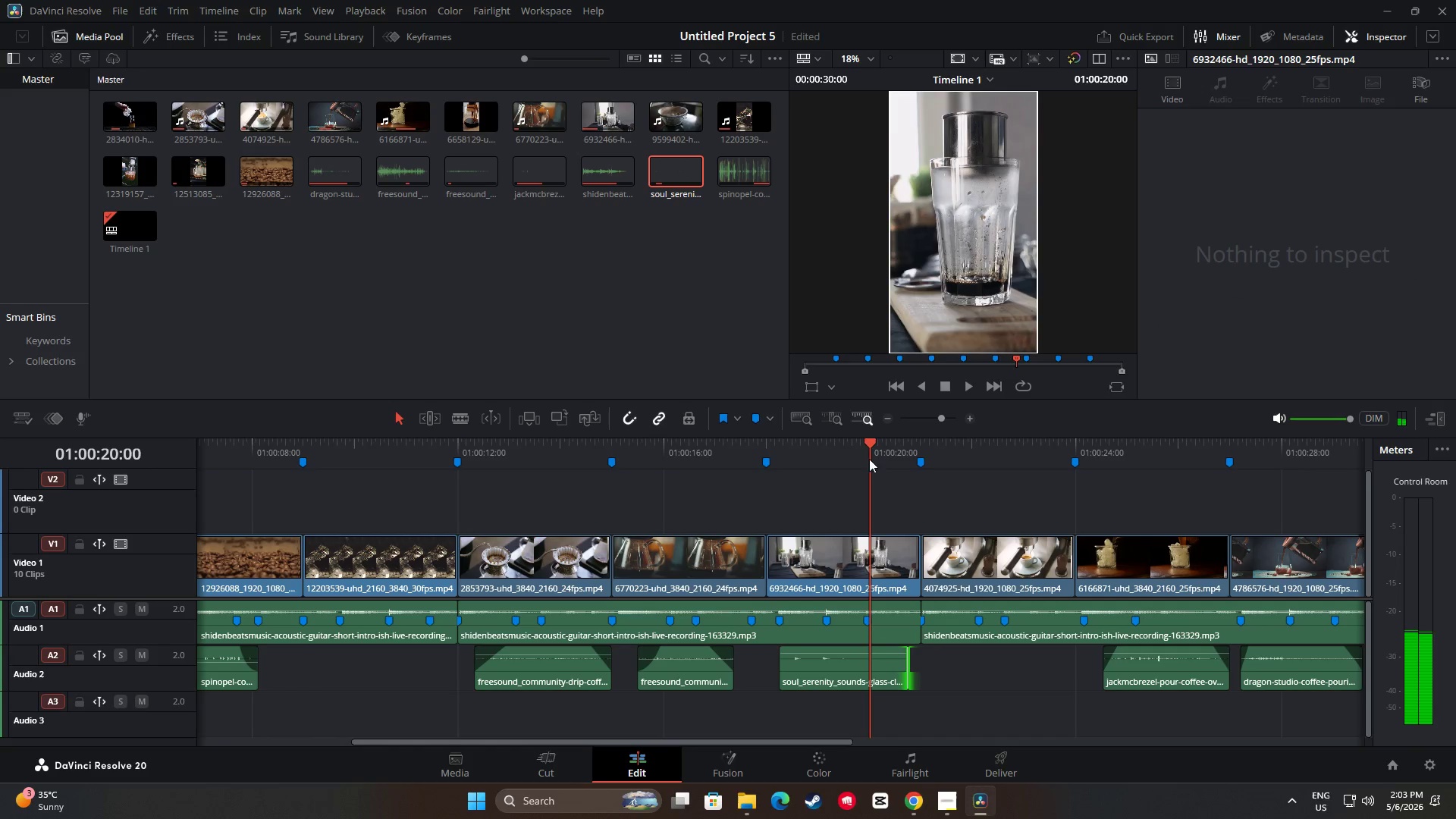 
left_click_drag(start_coordinate=[866, 439], to_coordinate=[719, 437])
 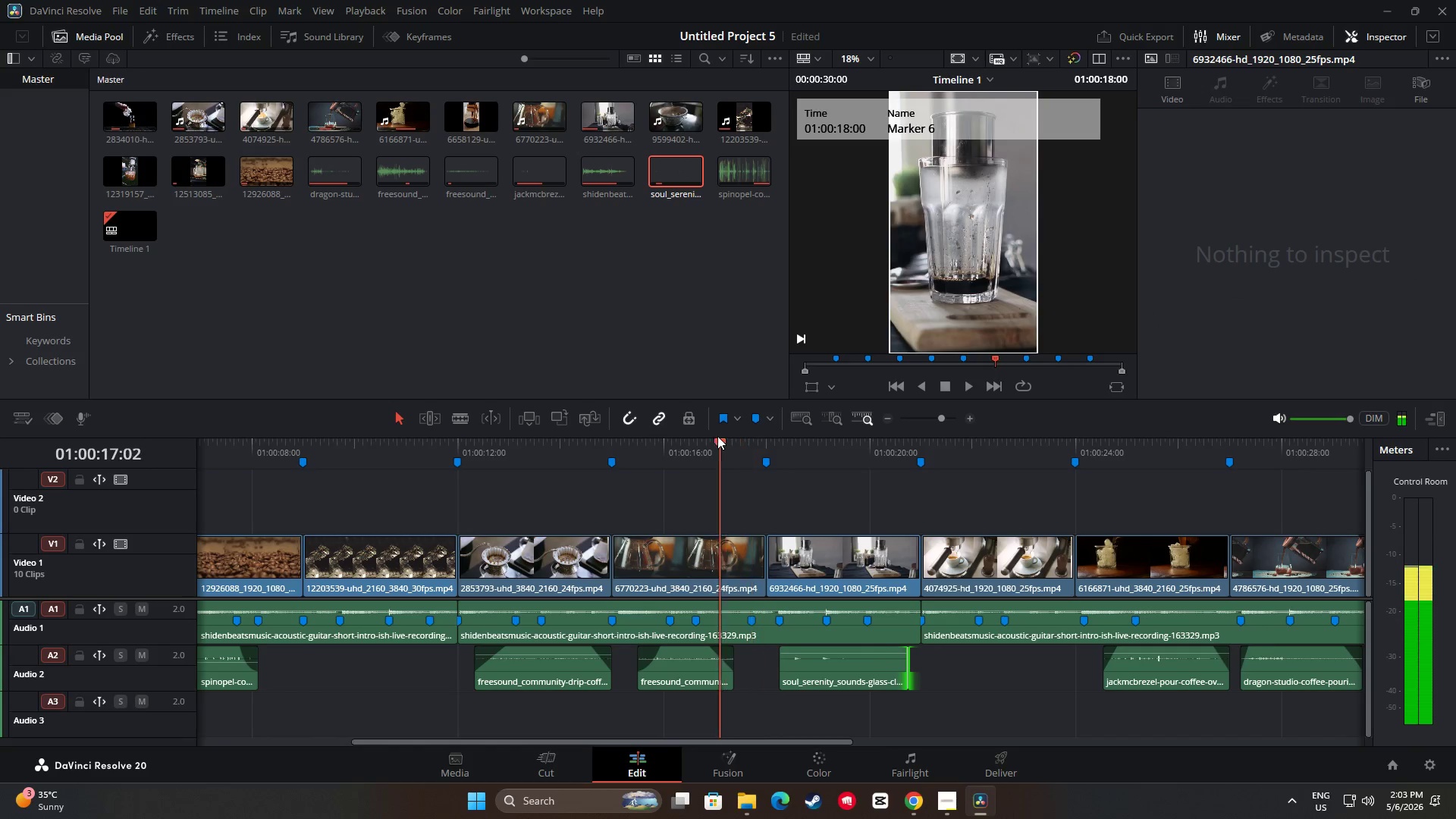 
key(Space)
 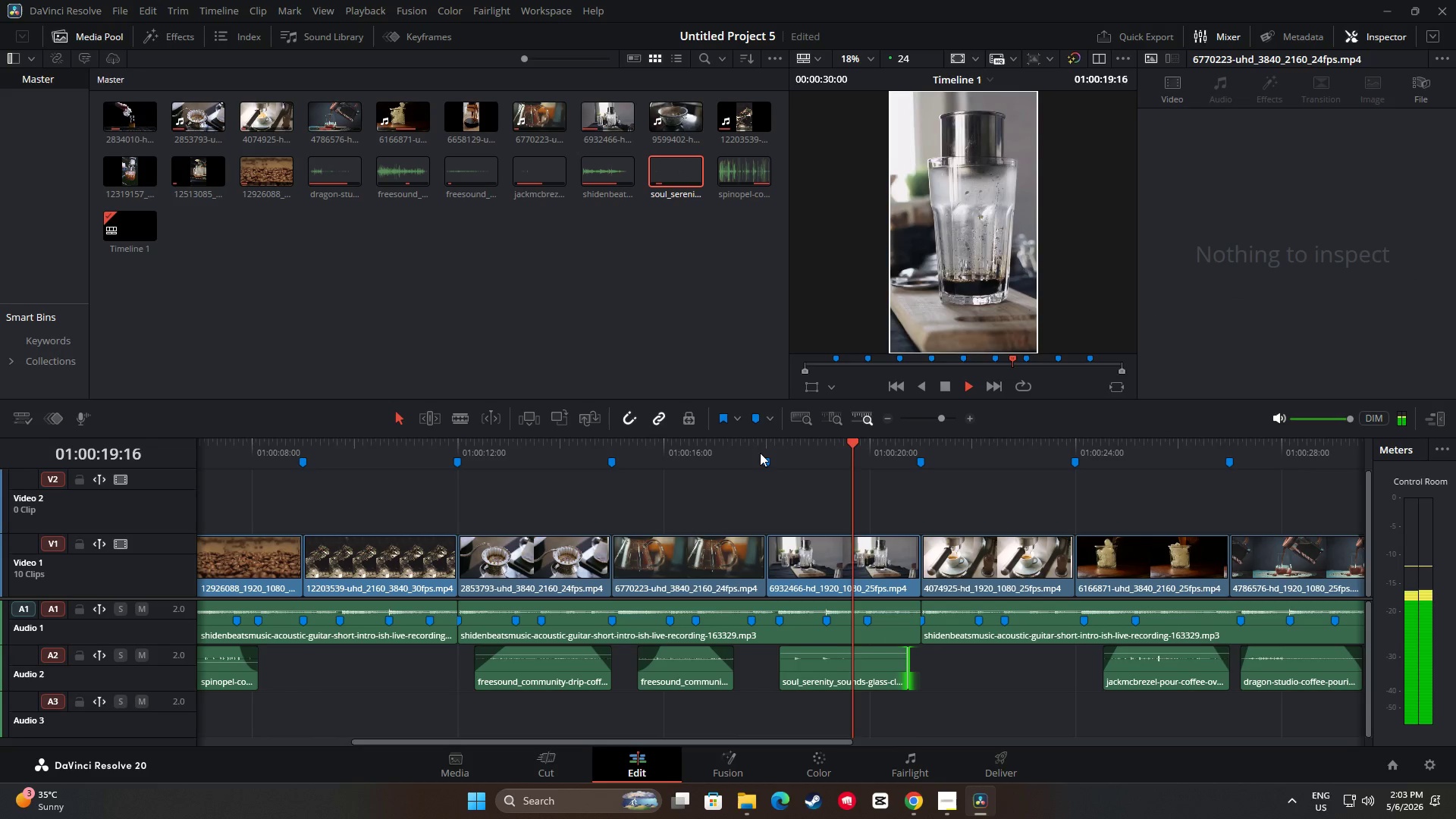 
key(Space)
 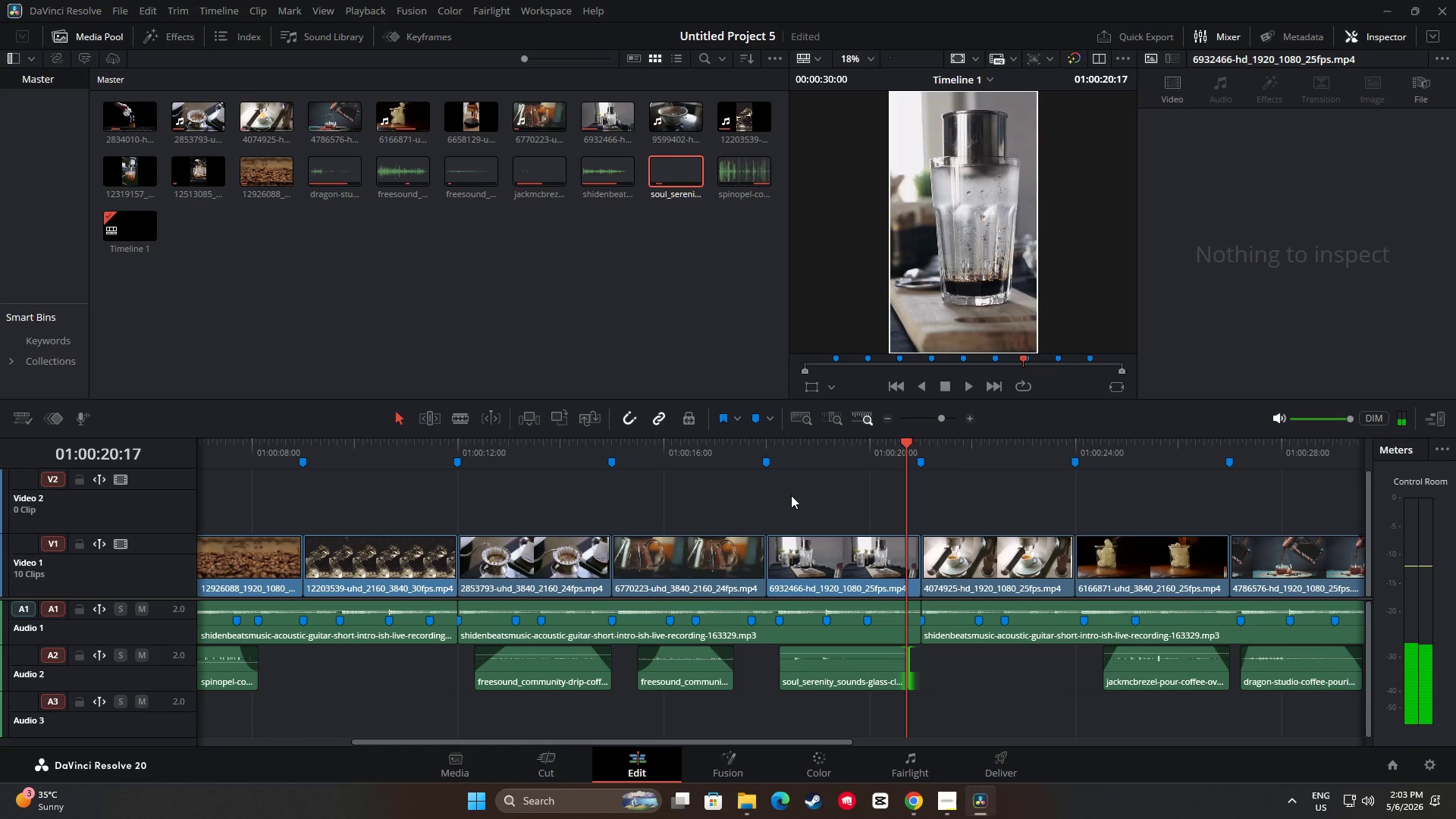 
key(Space)
 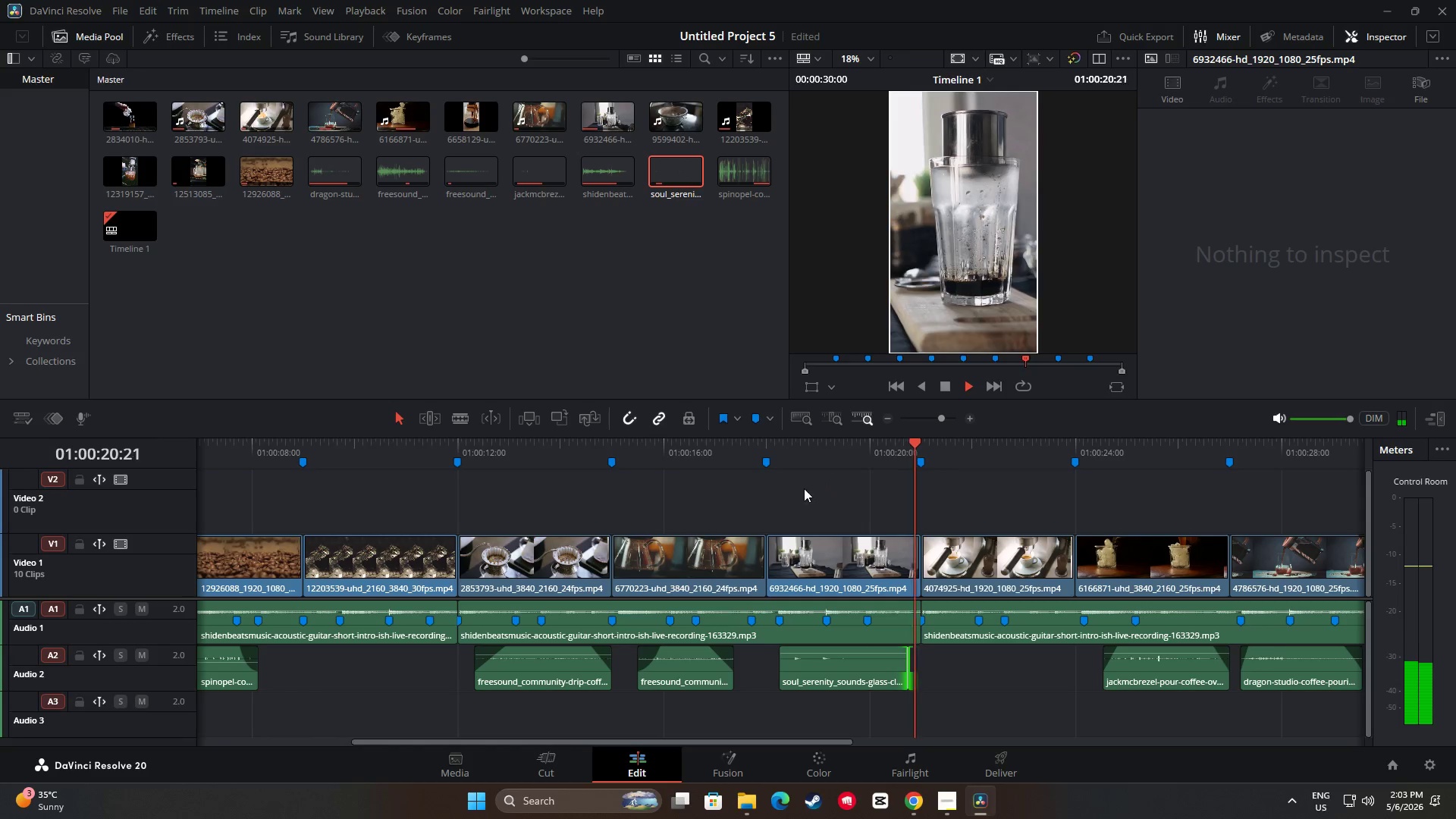 
key(Space)
 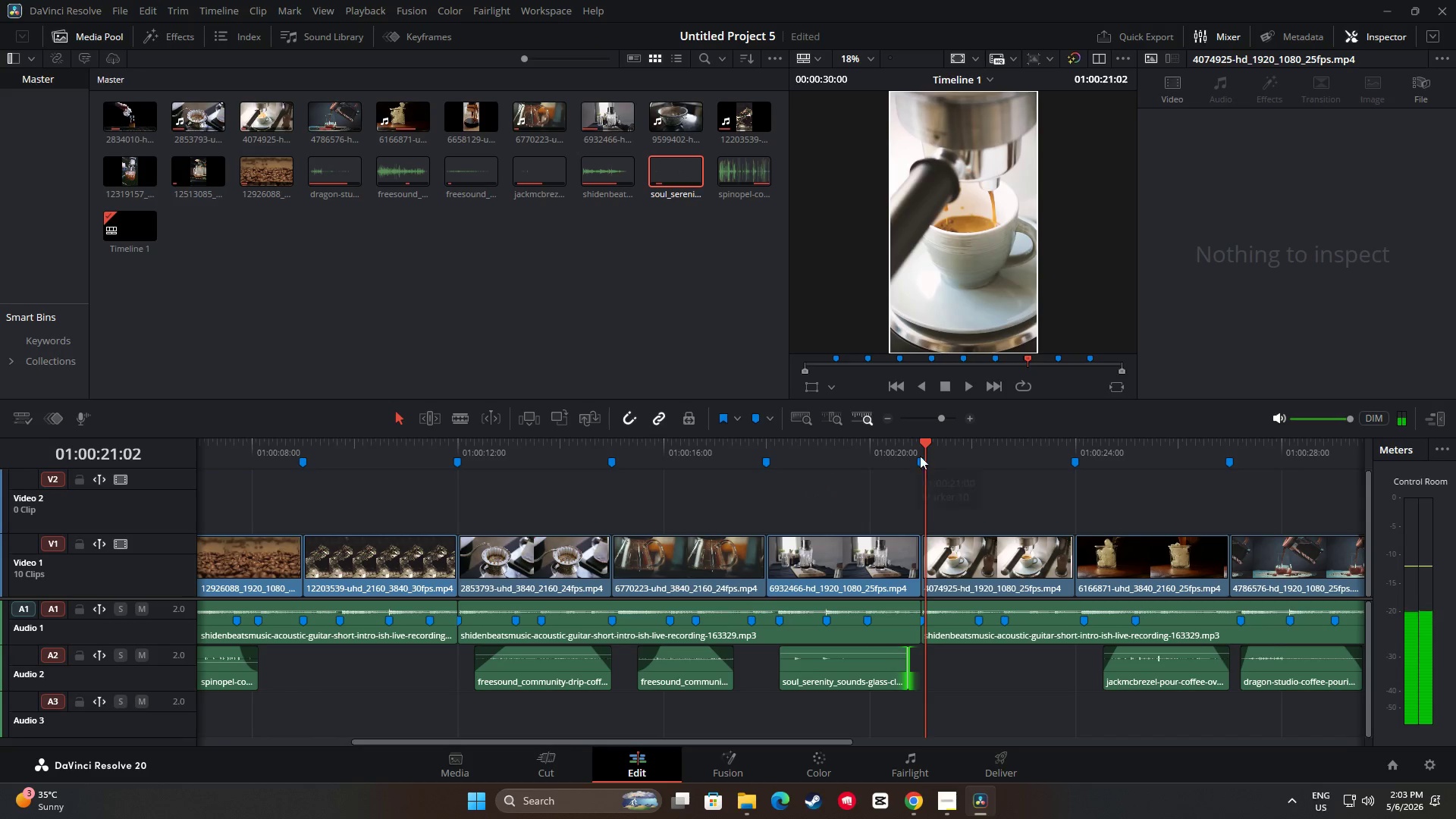 
left_click_drag(start_coordinate=[935, 443], to_coordinate=[726, 446])
 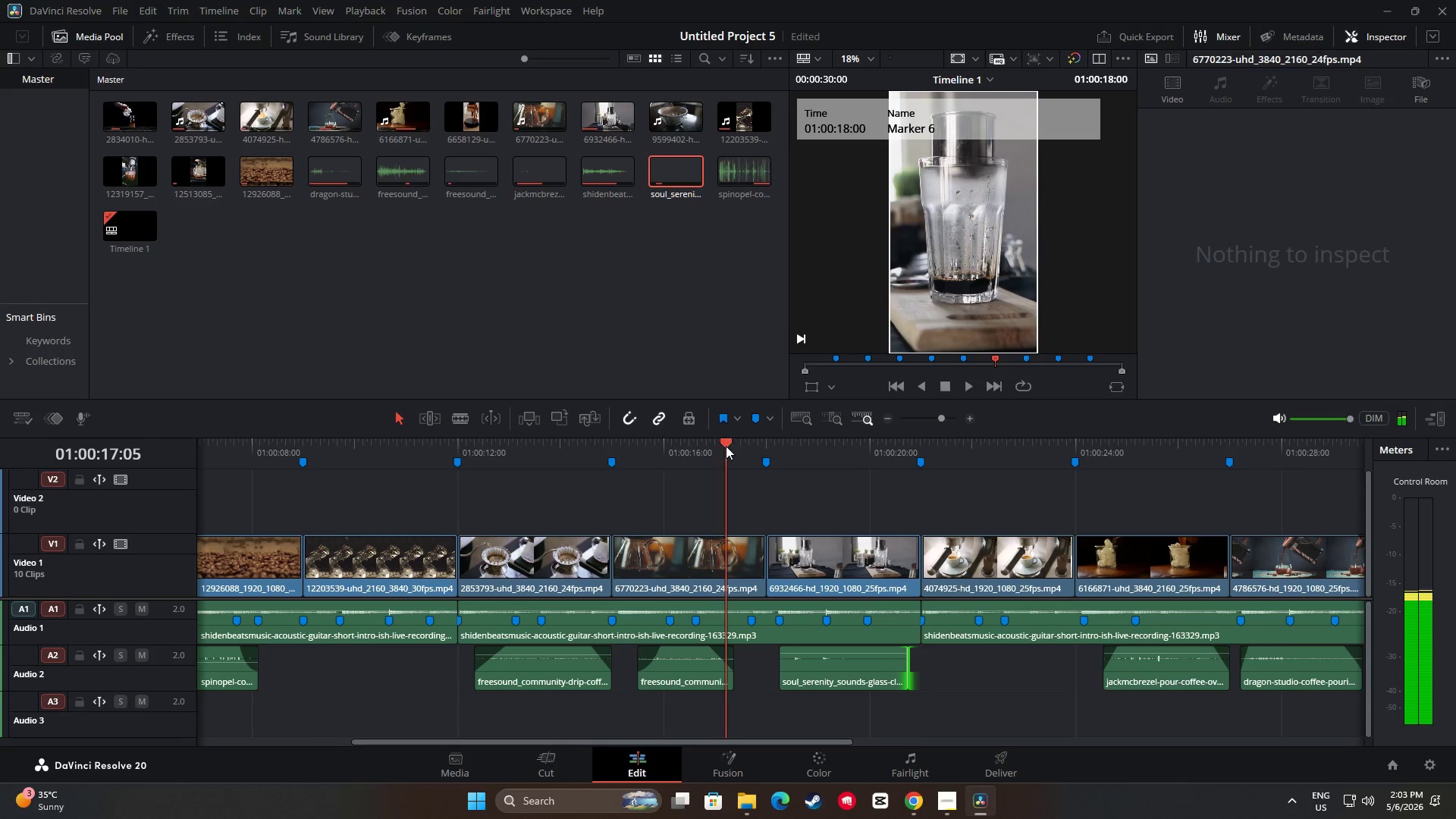 
key(Space)
 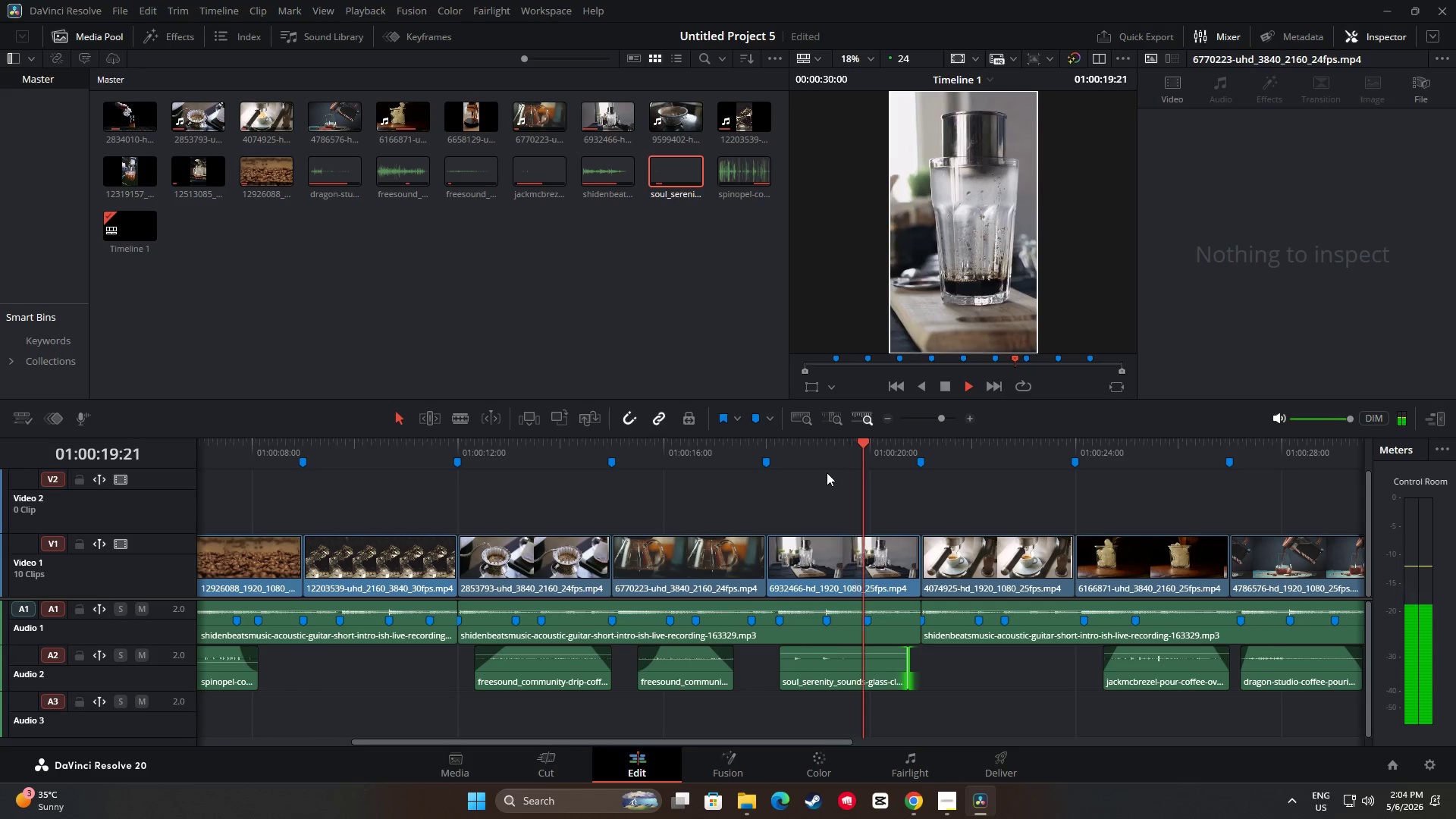 
key(Space)
 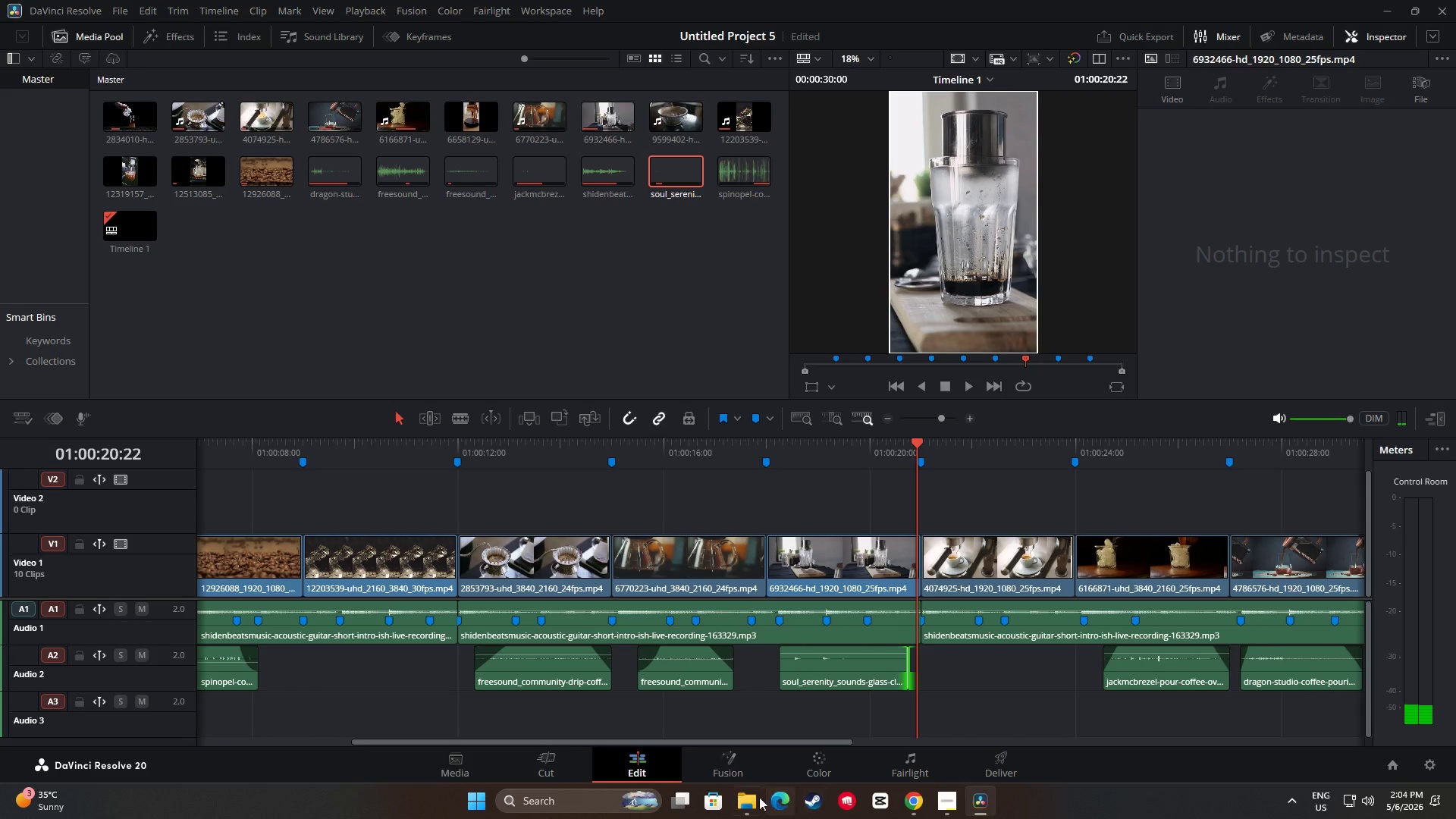 
left_click_drag(start_coordinate=[915, 442], to_coordinate=[739, 450])
 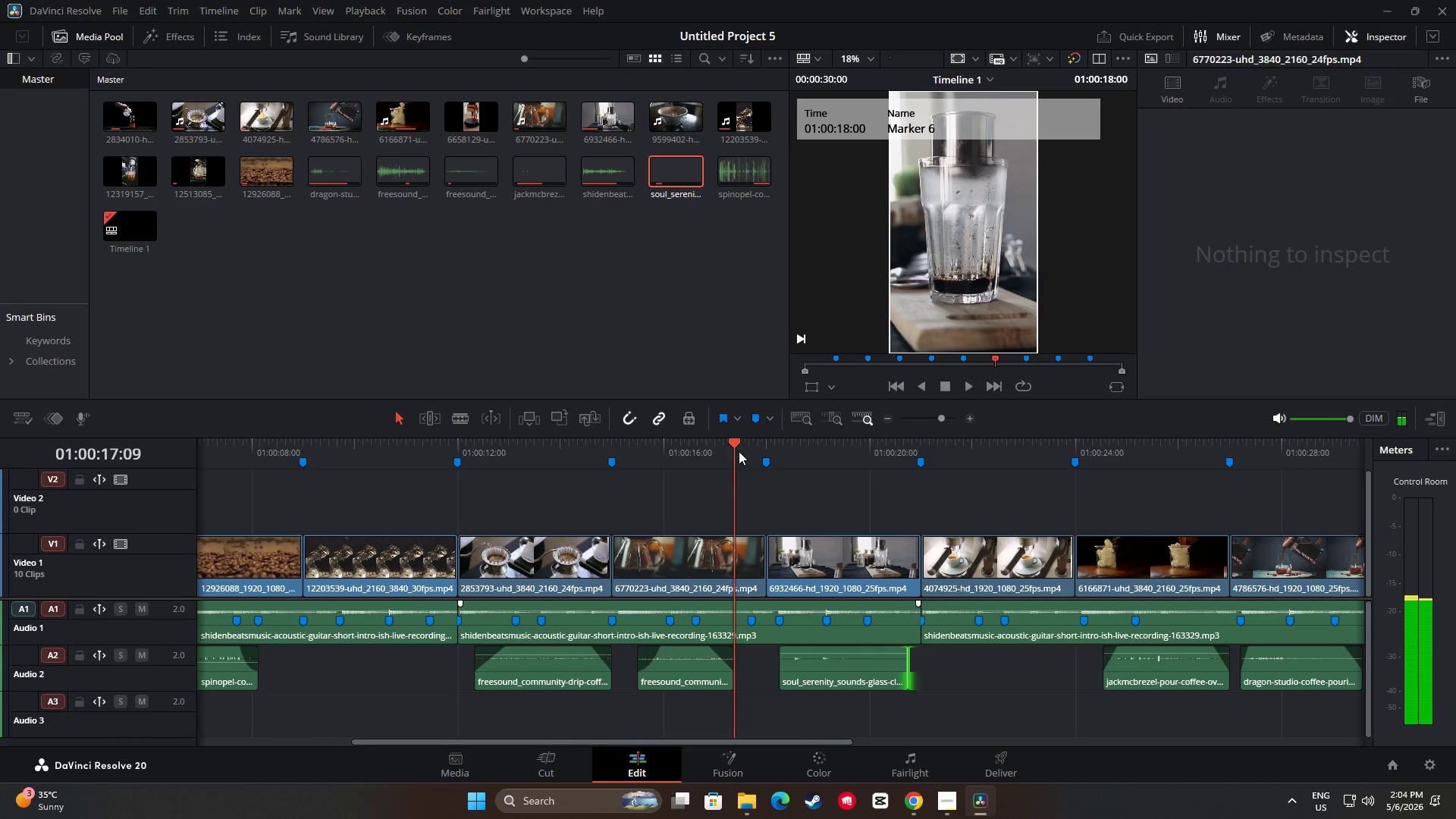 
key(Space)
 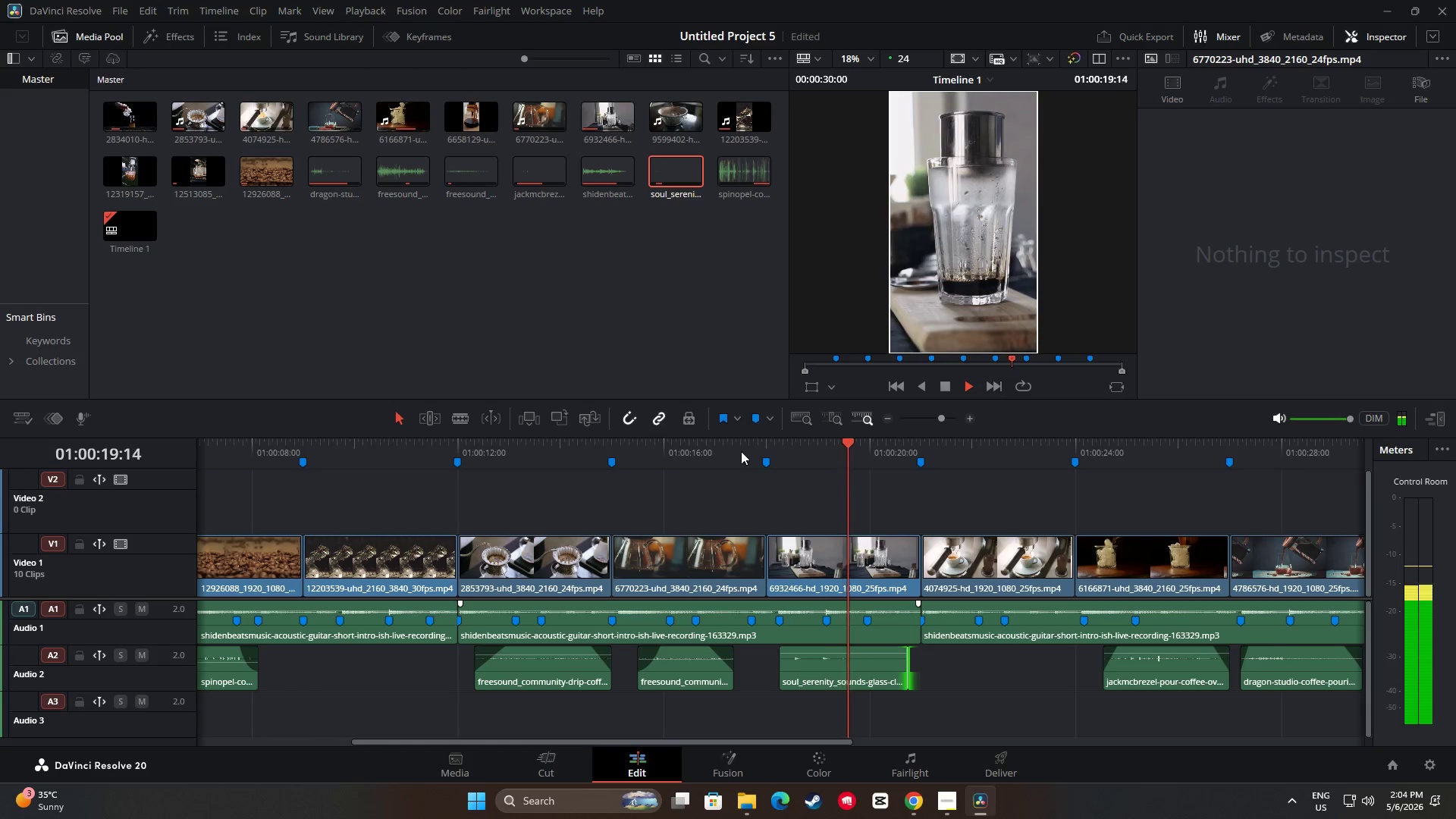 
key(Space)
 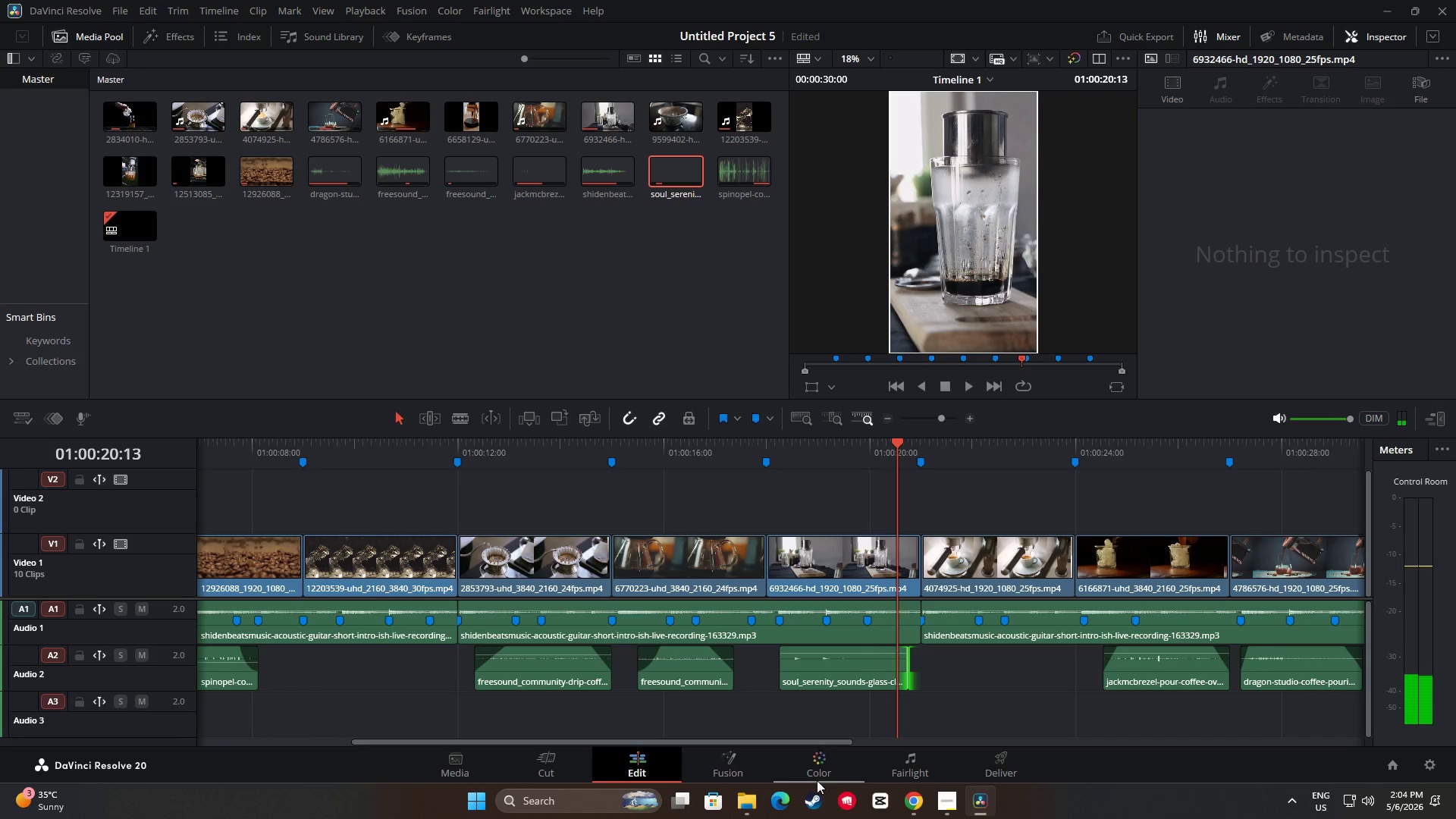 
left_click([745, 804])
 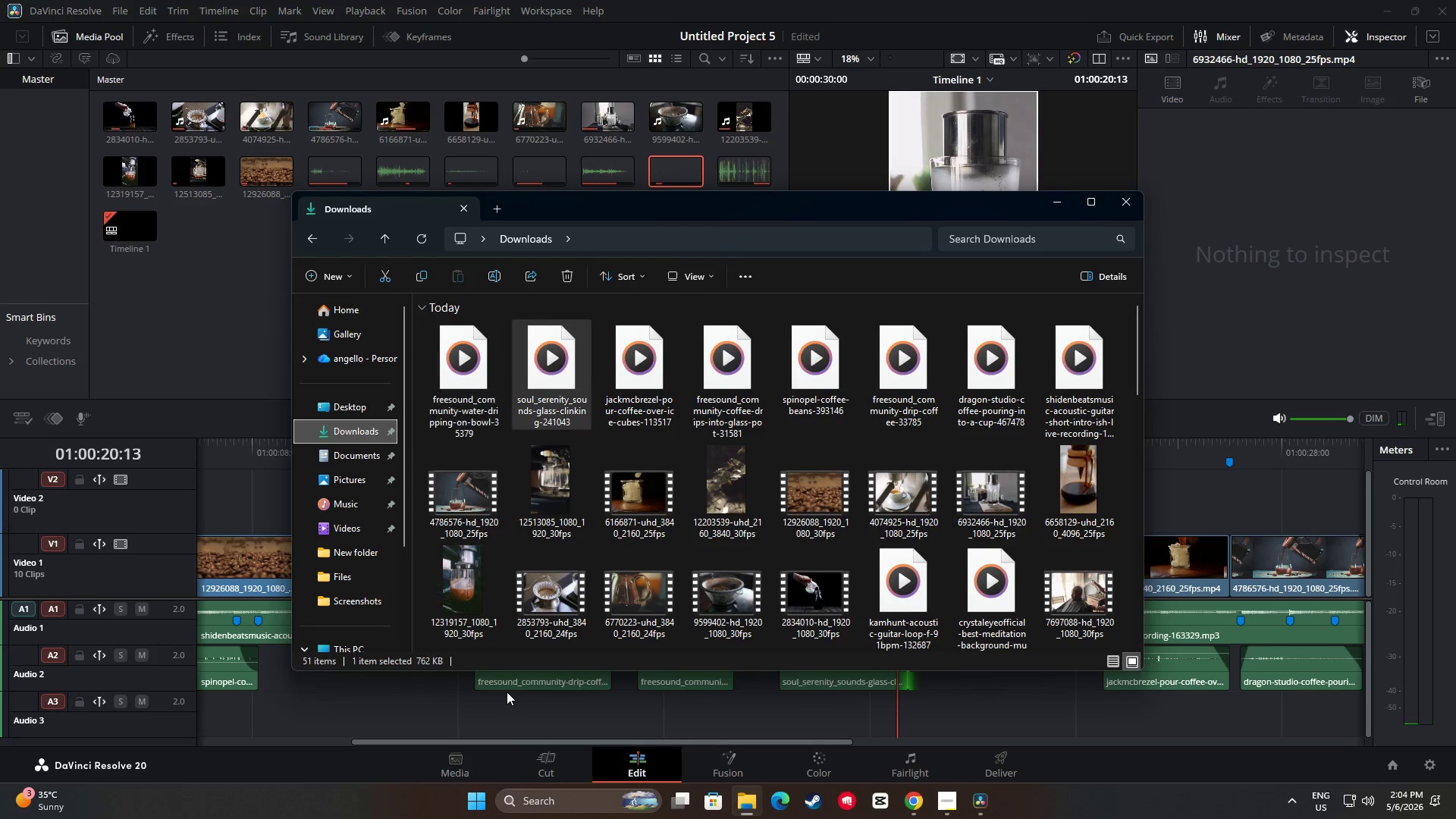 
left_click_drag(start_coordinate=[500, 743], to_coordinate=[367, 733])
 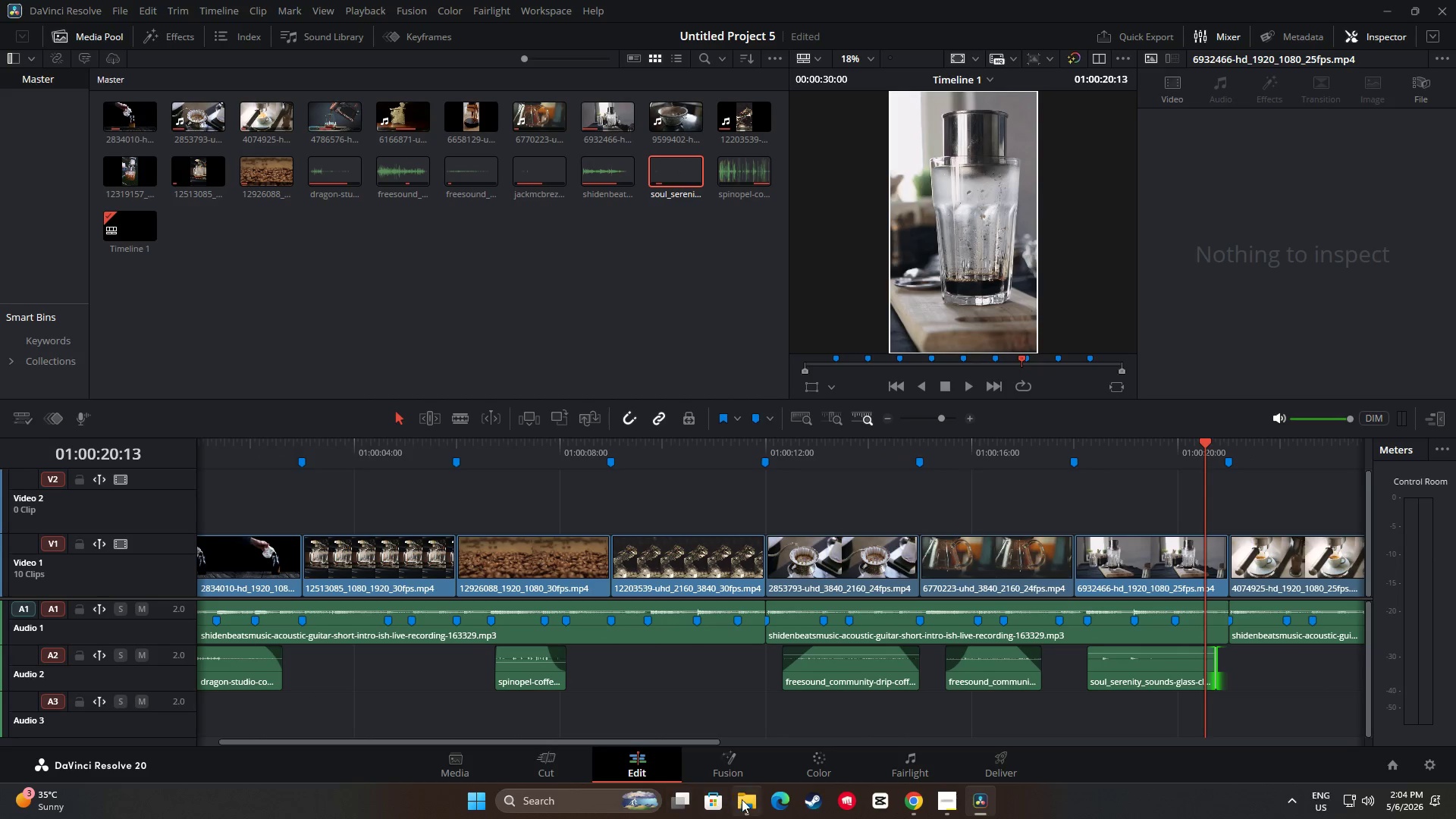 
left_click([744, 800])
 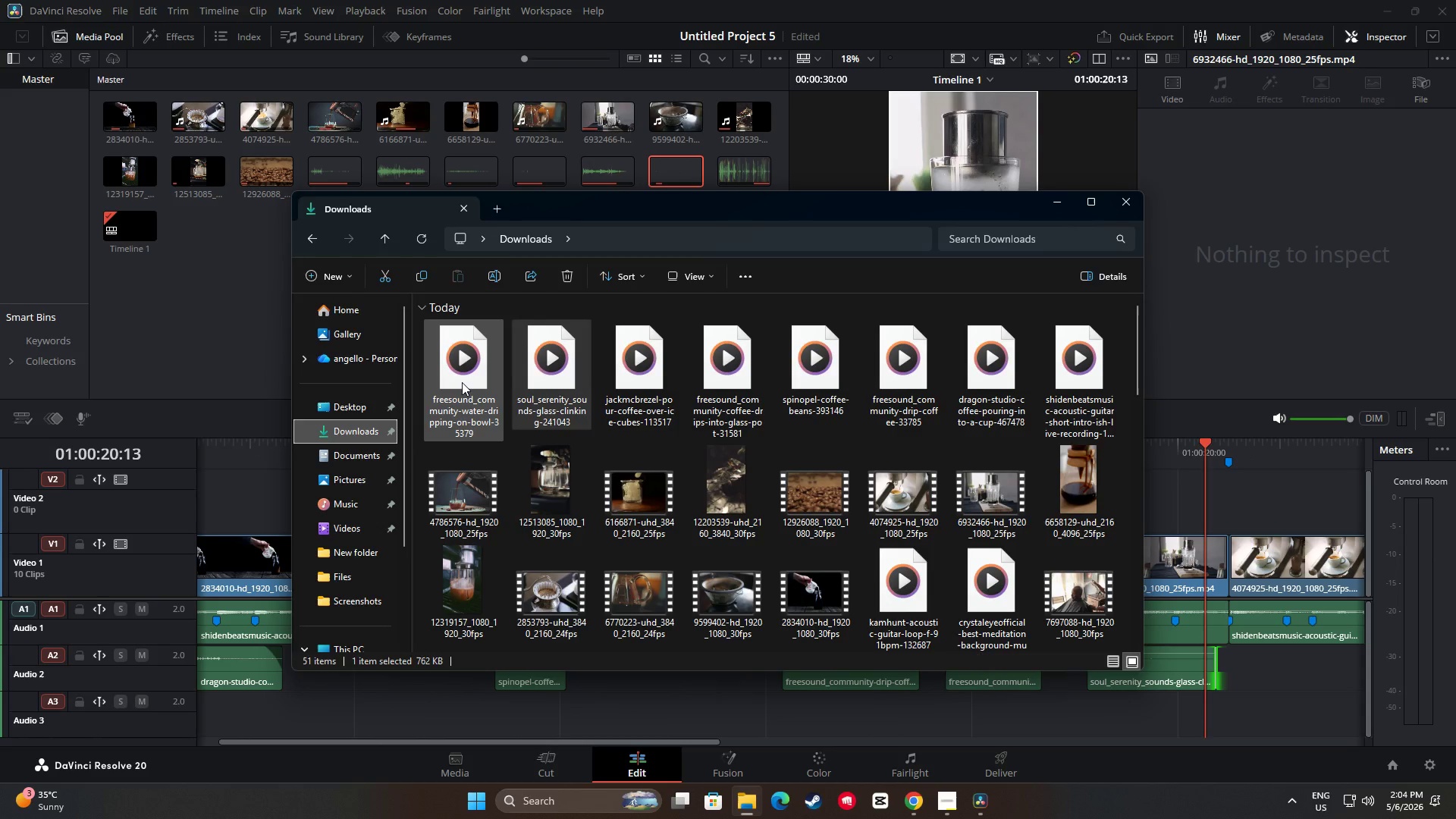 
left_click_drag(start_coordinate=[464, 383], to_coordinate=[281, 719])
 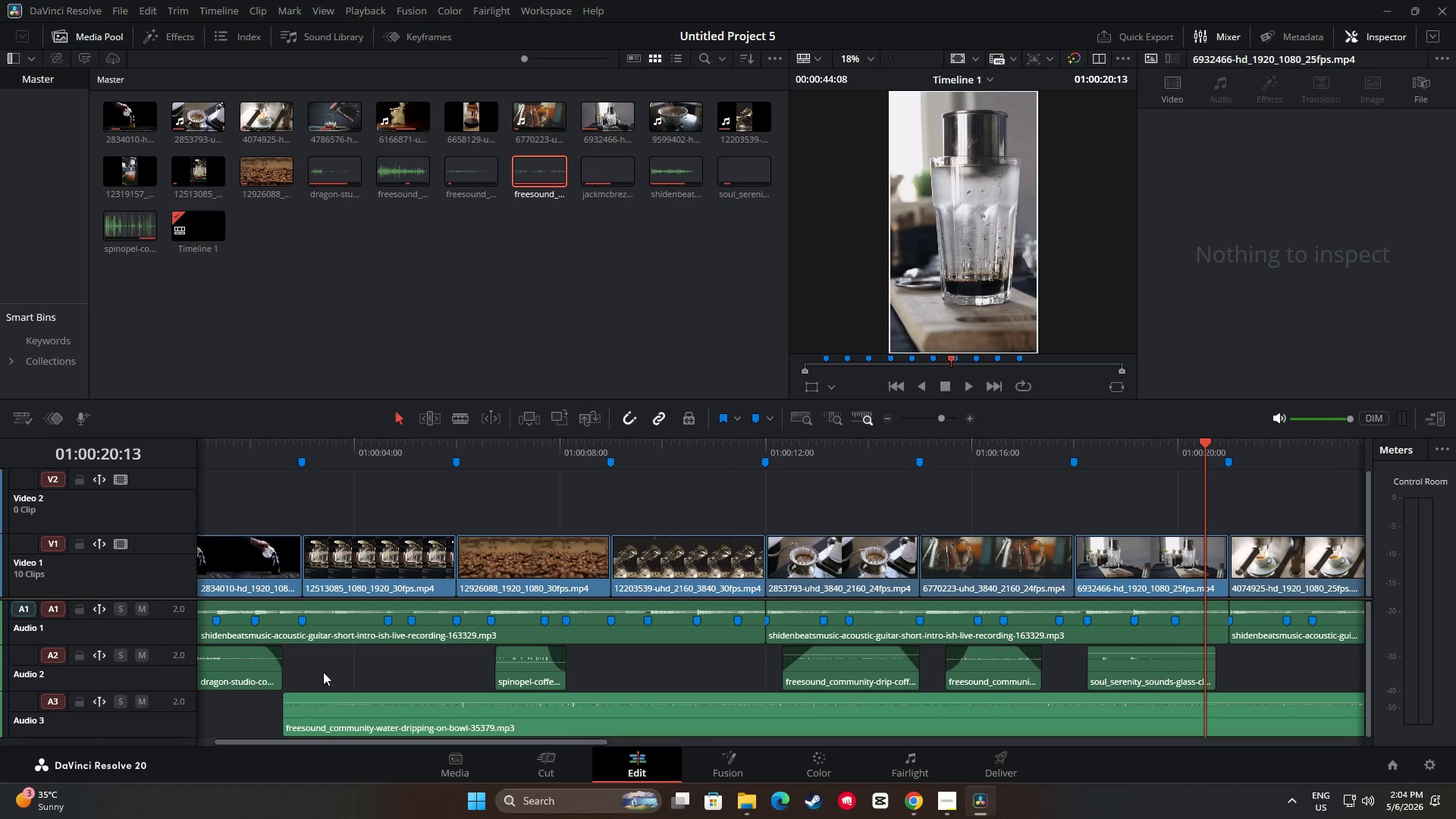 
left_click([314, 718])
 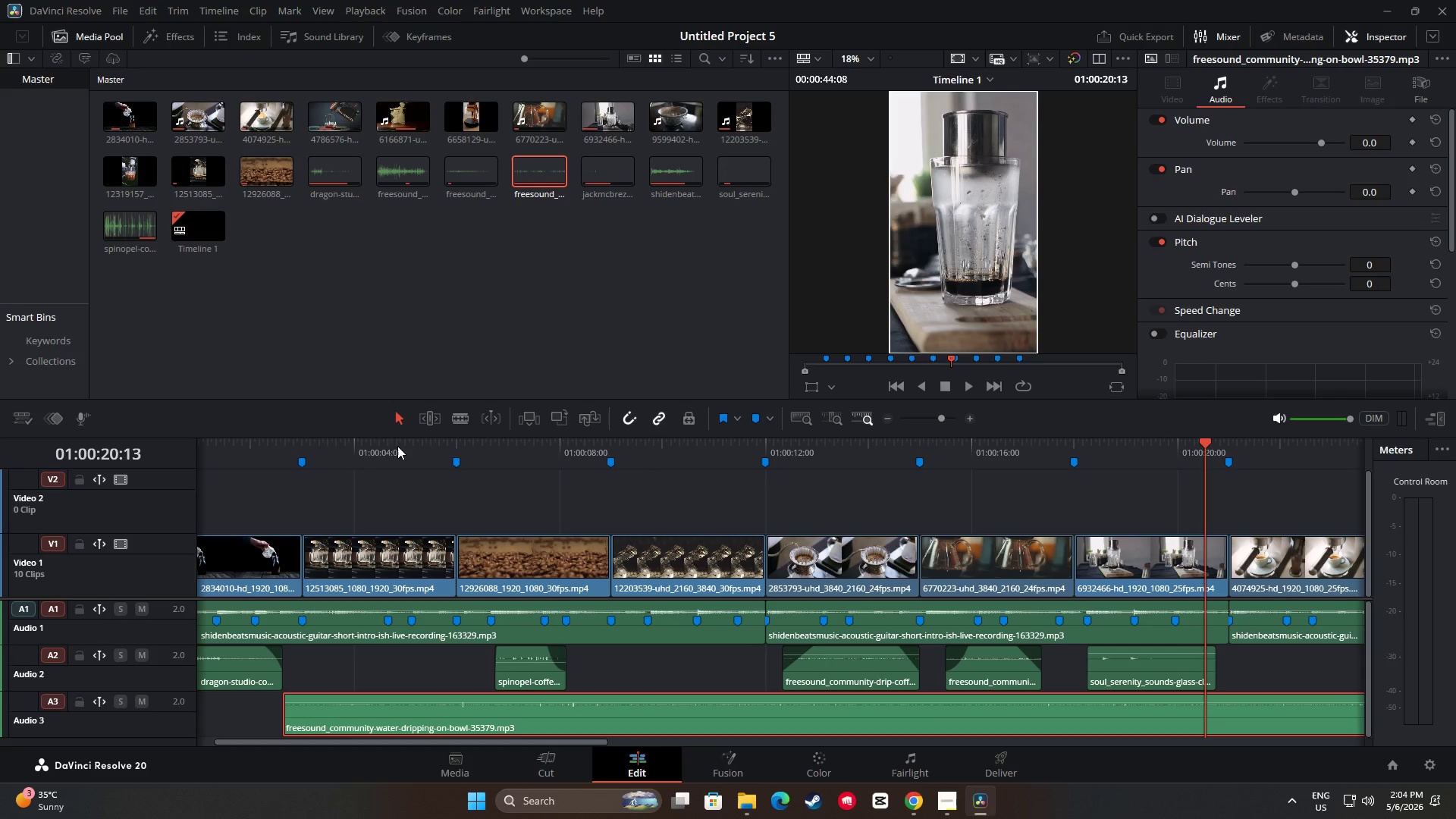 
left_click([338, 444])
 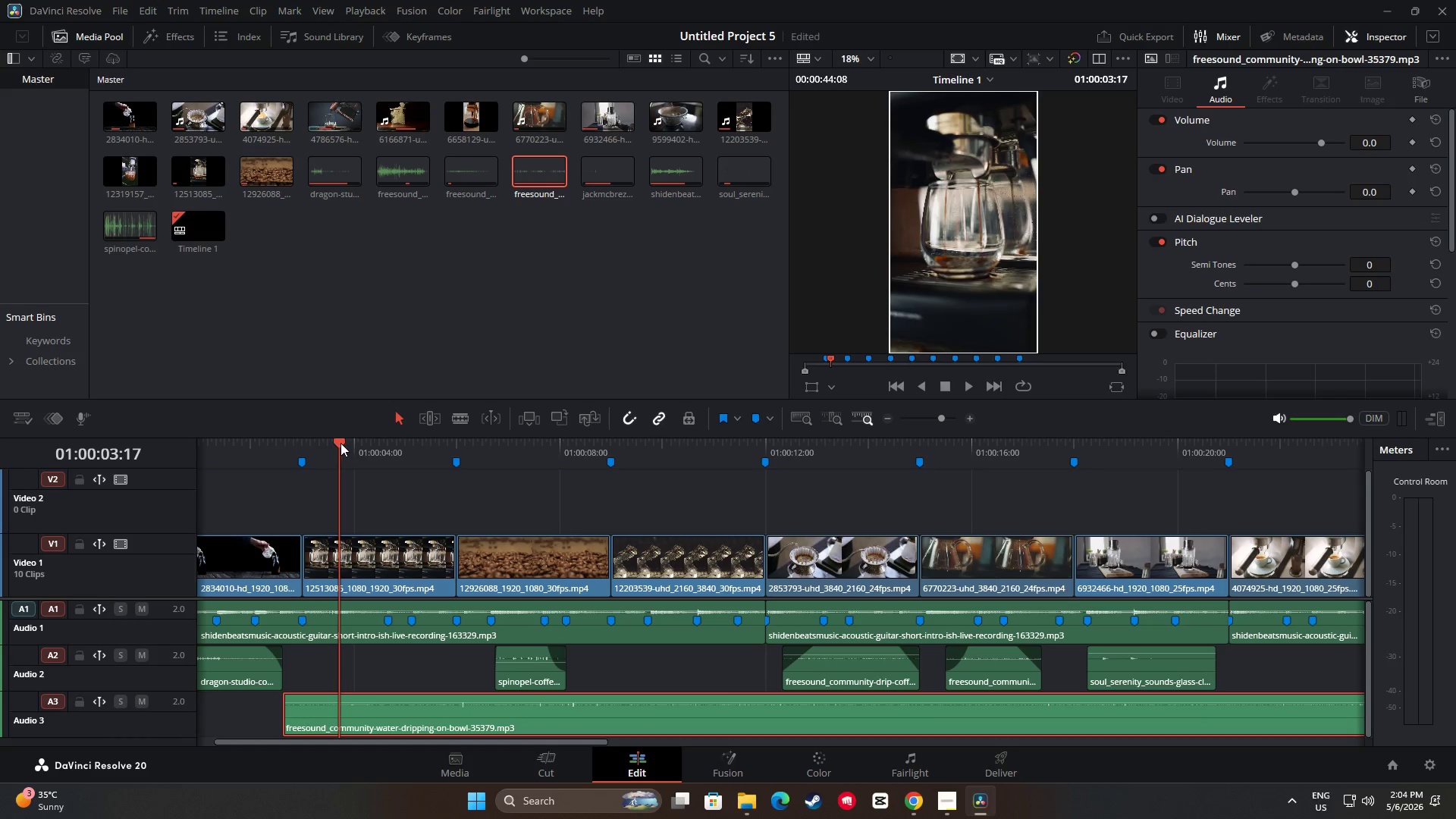 
left_click_drag(start_coordinate=[341, 441], to_coordinate=[283, 441])
 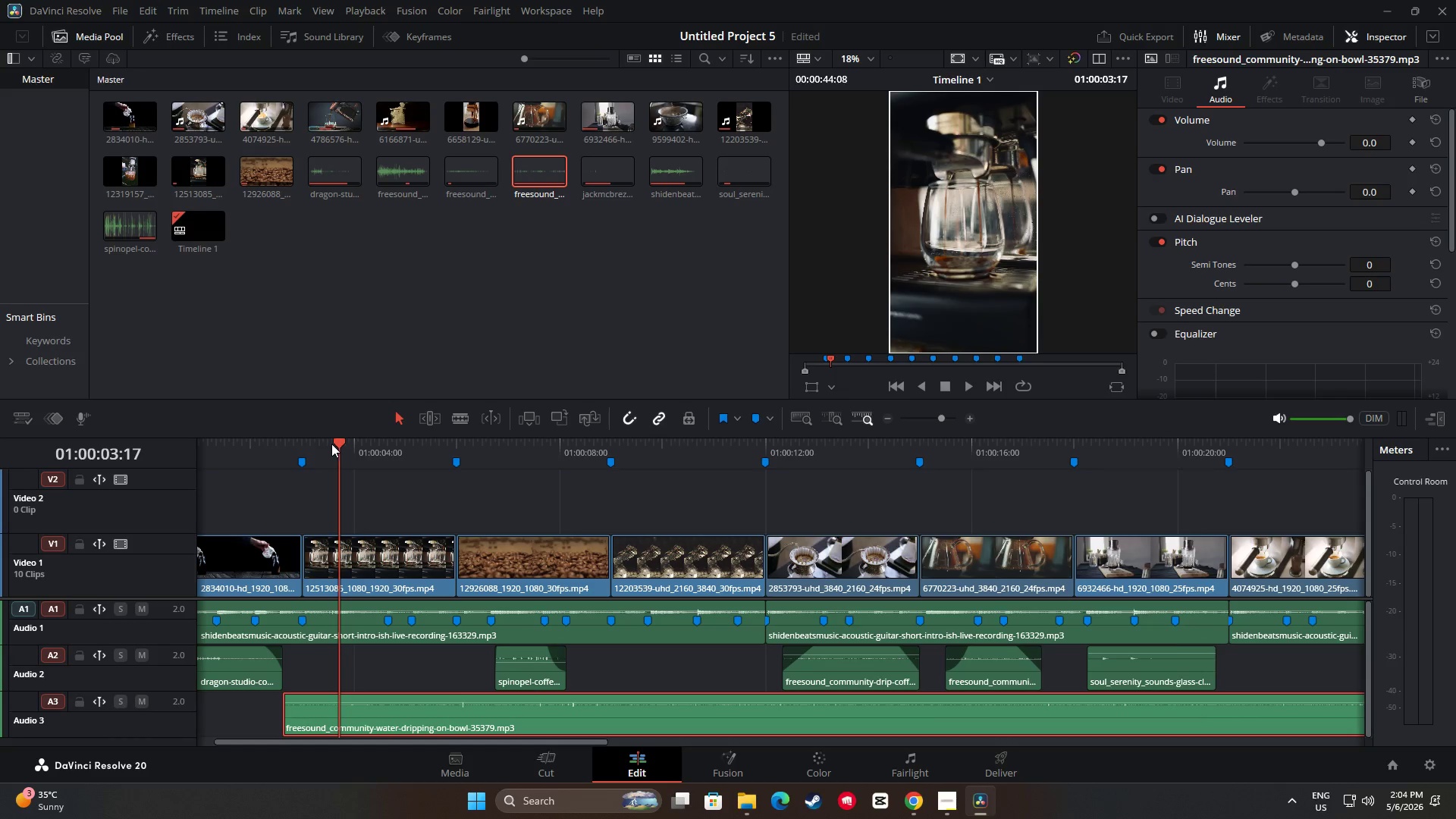 
left_click_drag(start_coordinate=[337, 443], to_coordinate=[277, 446])
 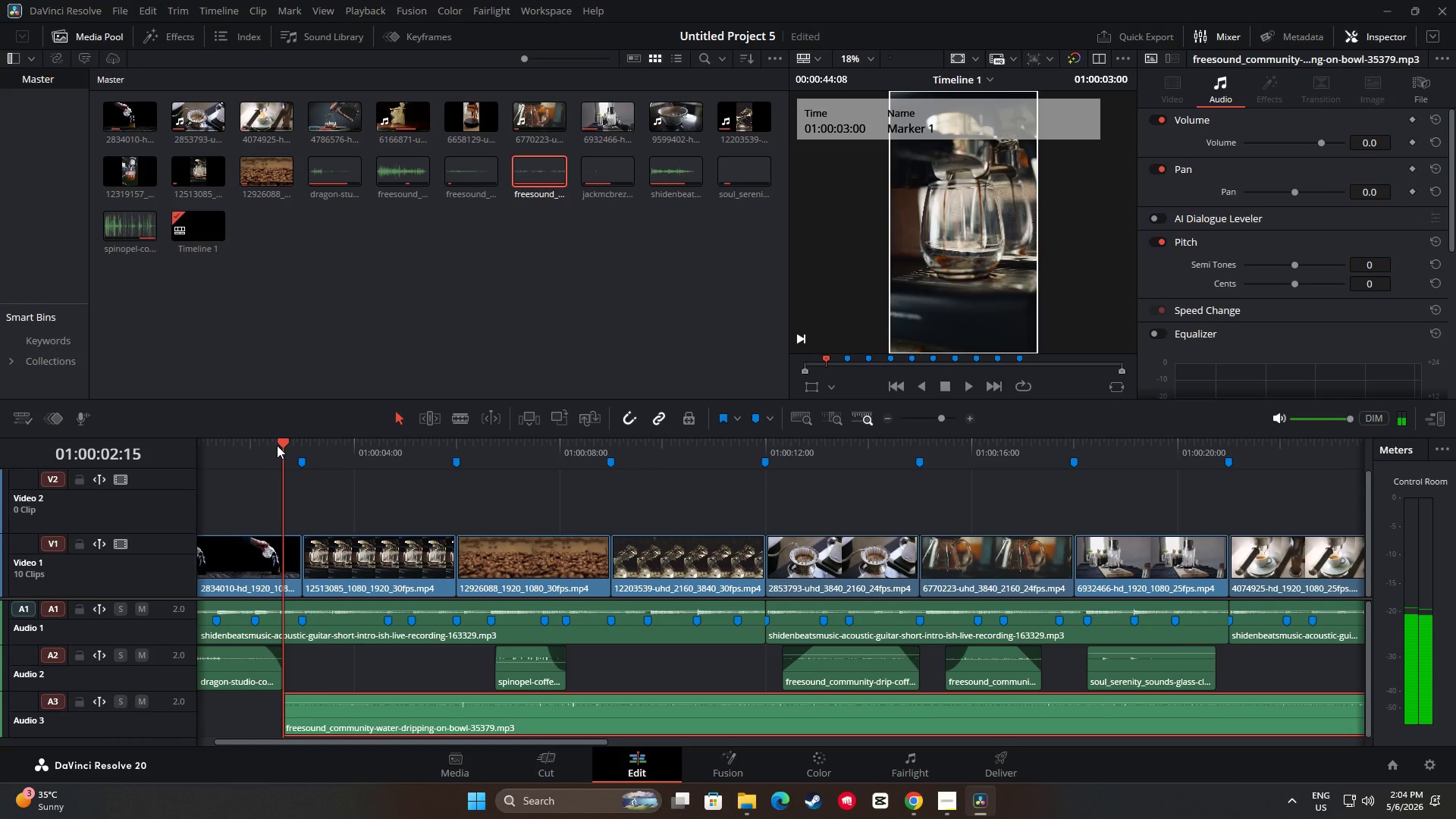 
key(Space)
 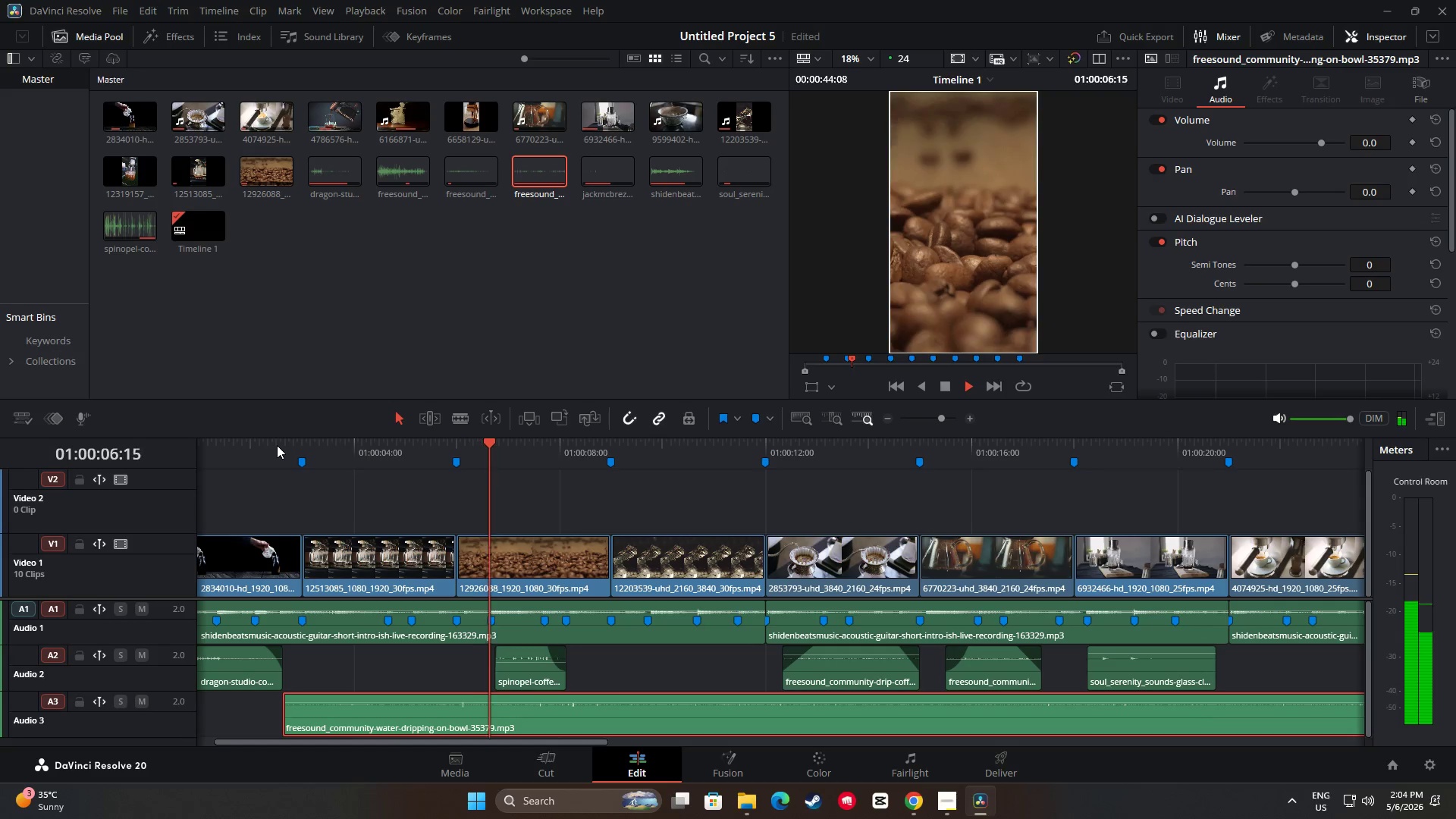 
wait(5.77)
 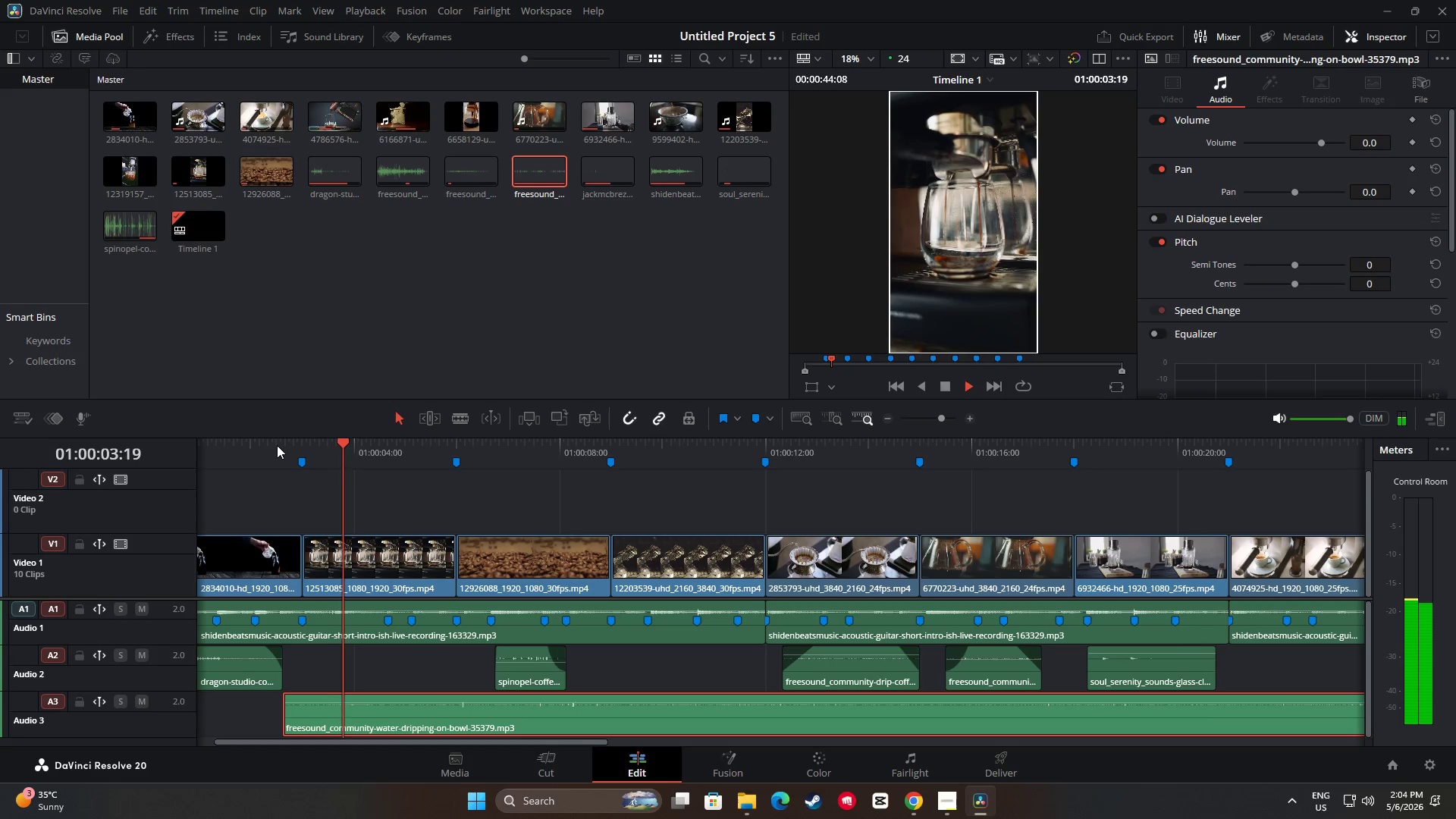 
key(Space)
 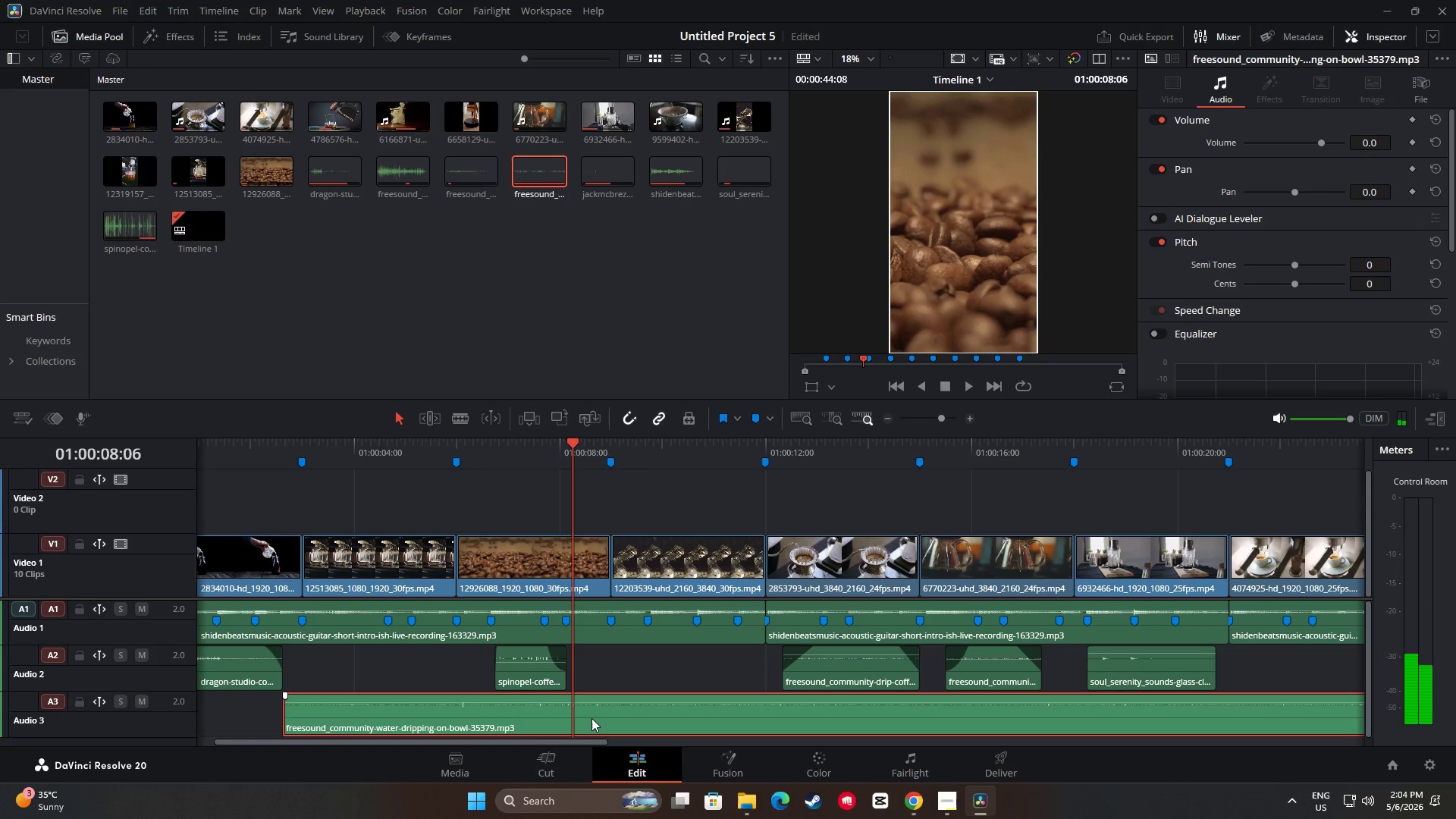 
left_click([403, 708])
 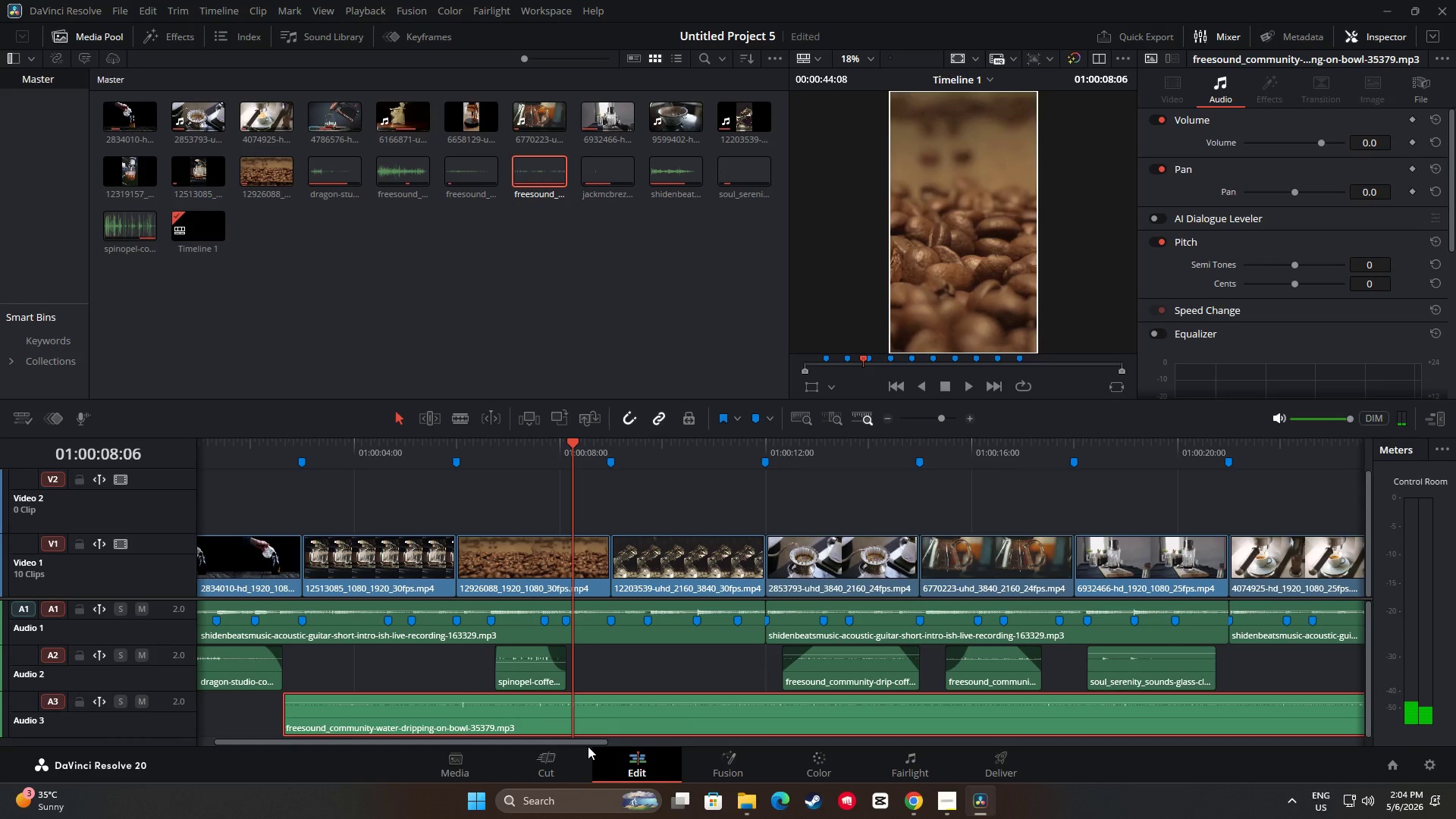 
left_click([592, 741])
 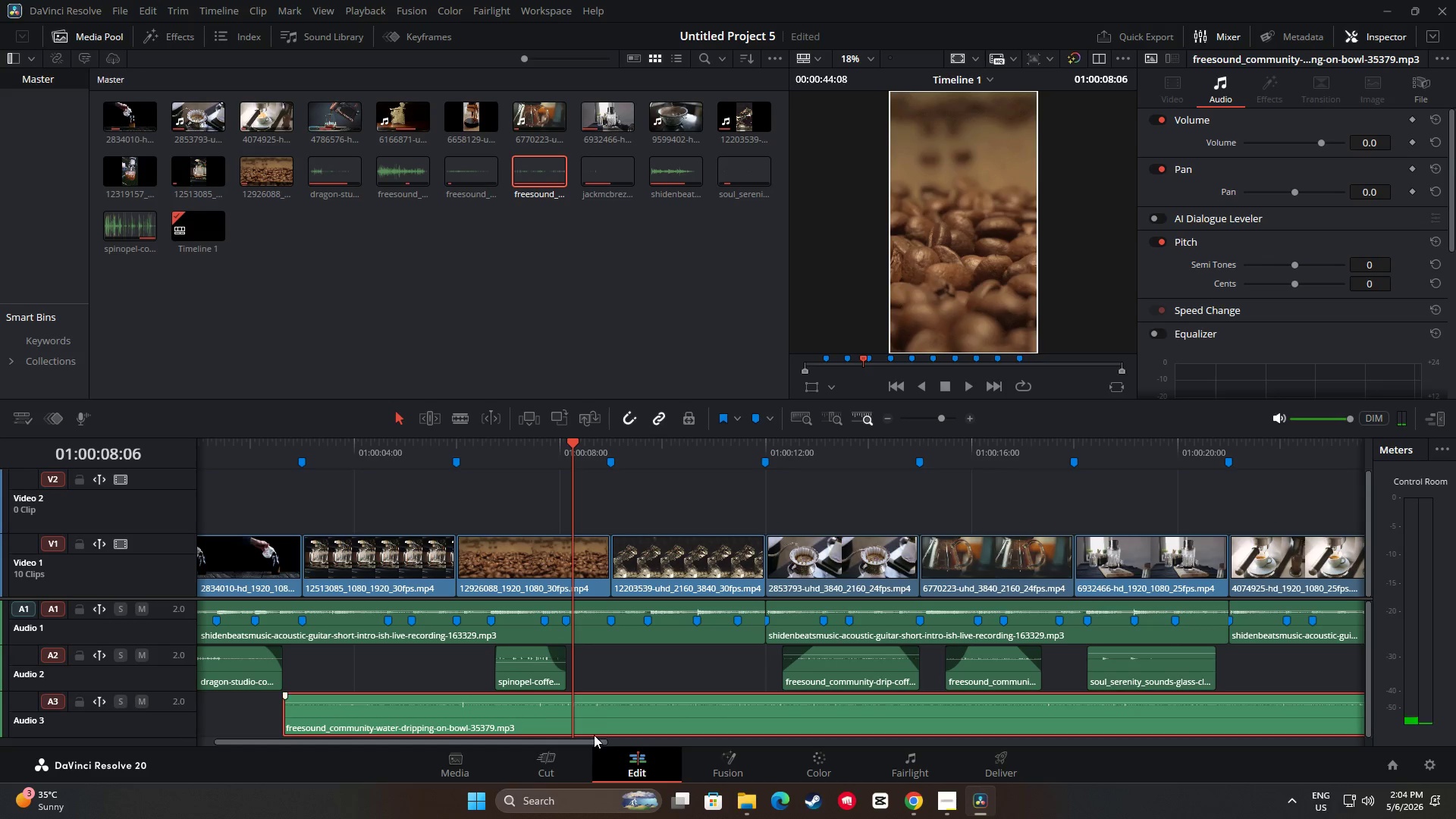 
left_click([605, 705])
 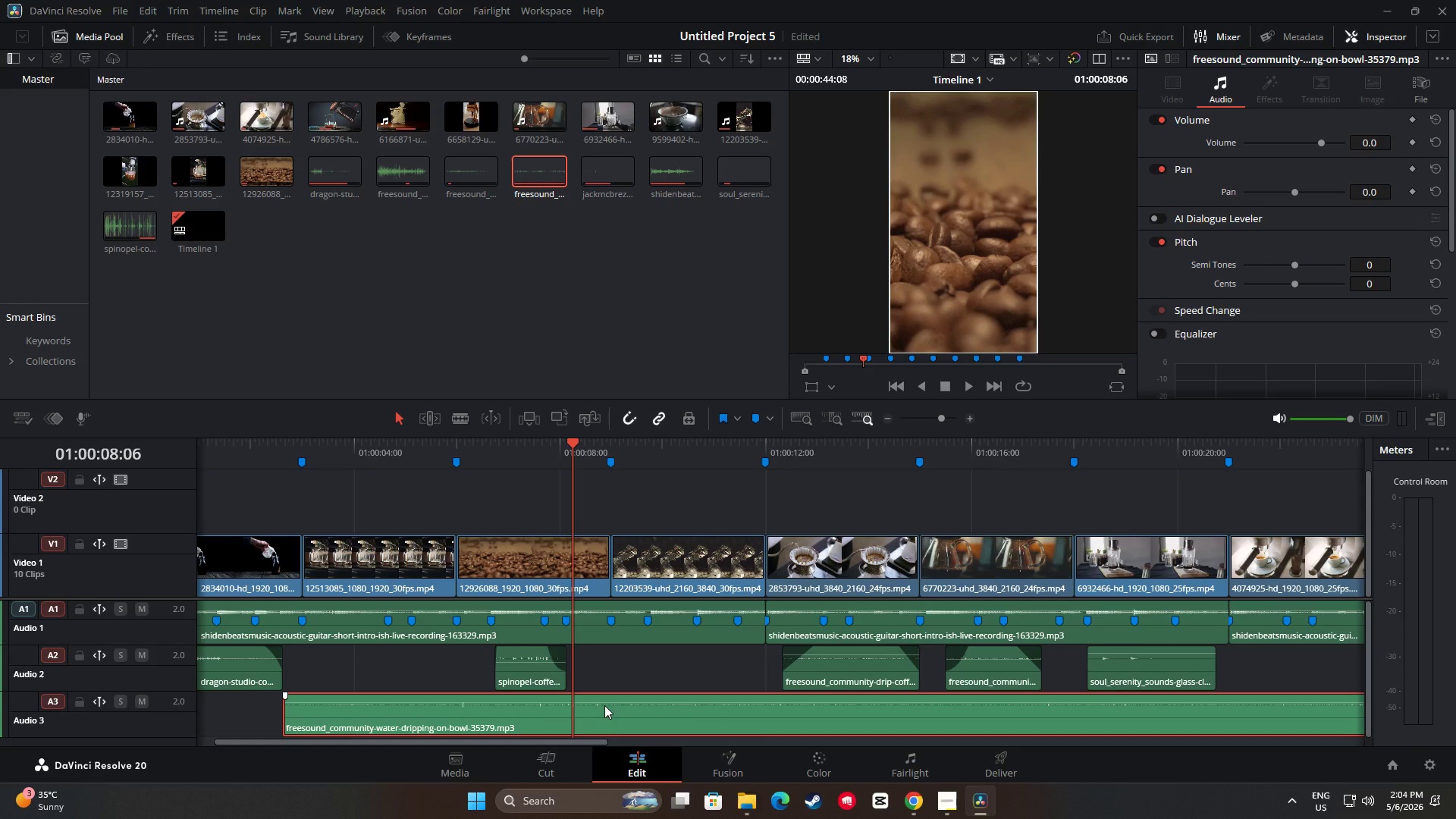 
key(Control+B)
 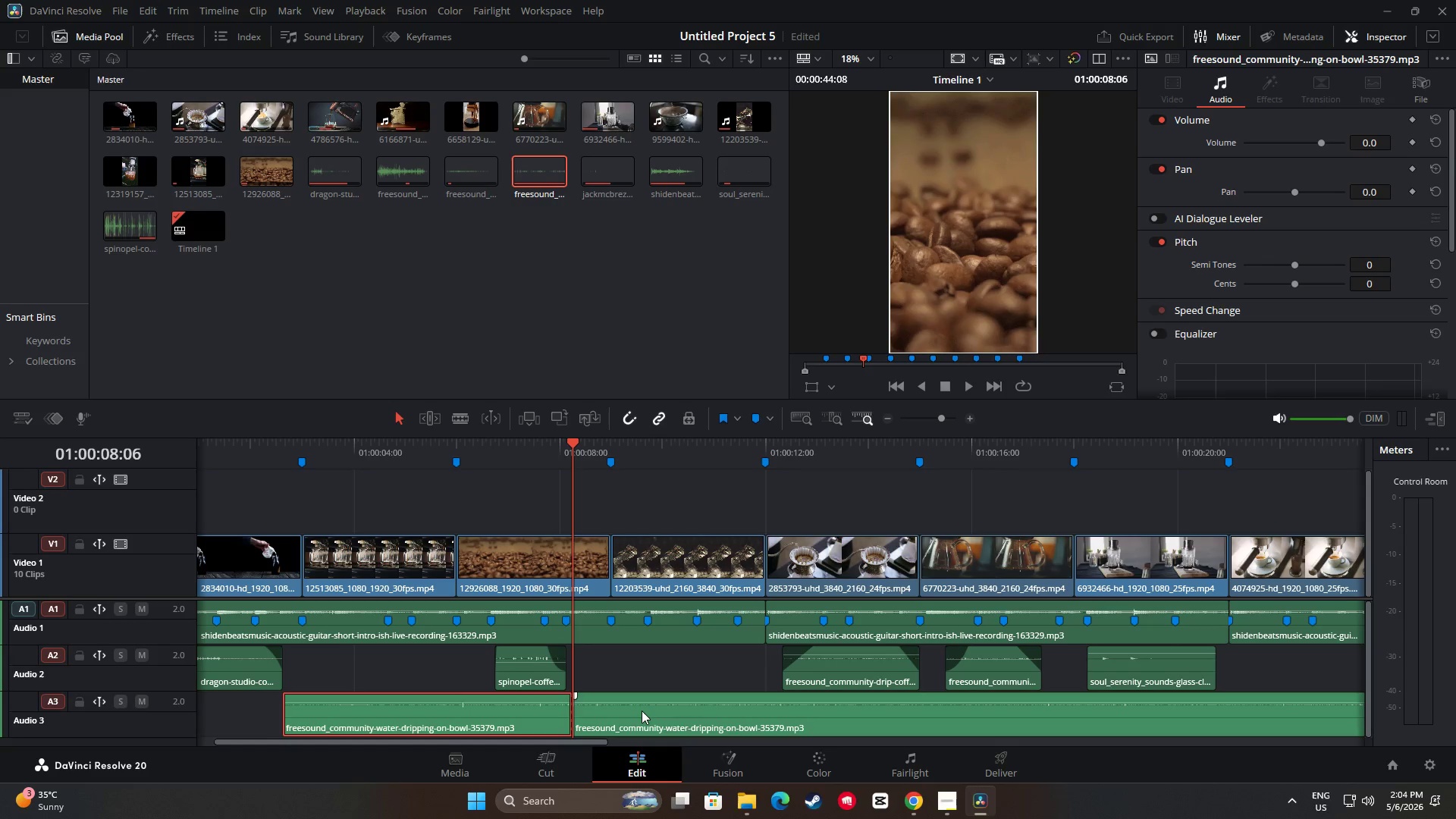 
left_click([642, 711])
 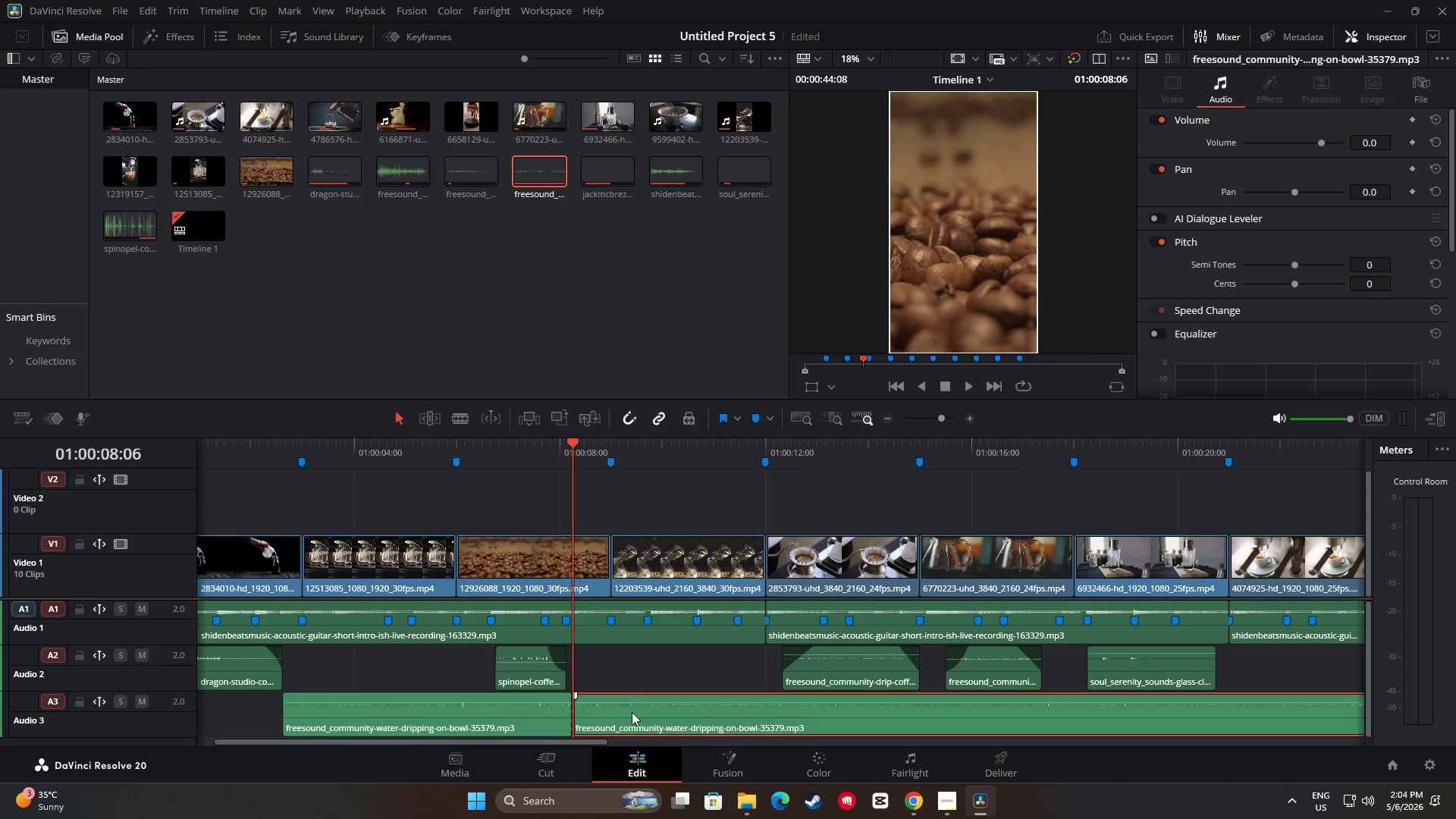 
key(Backspace)
 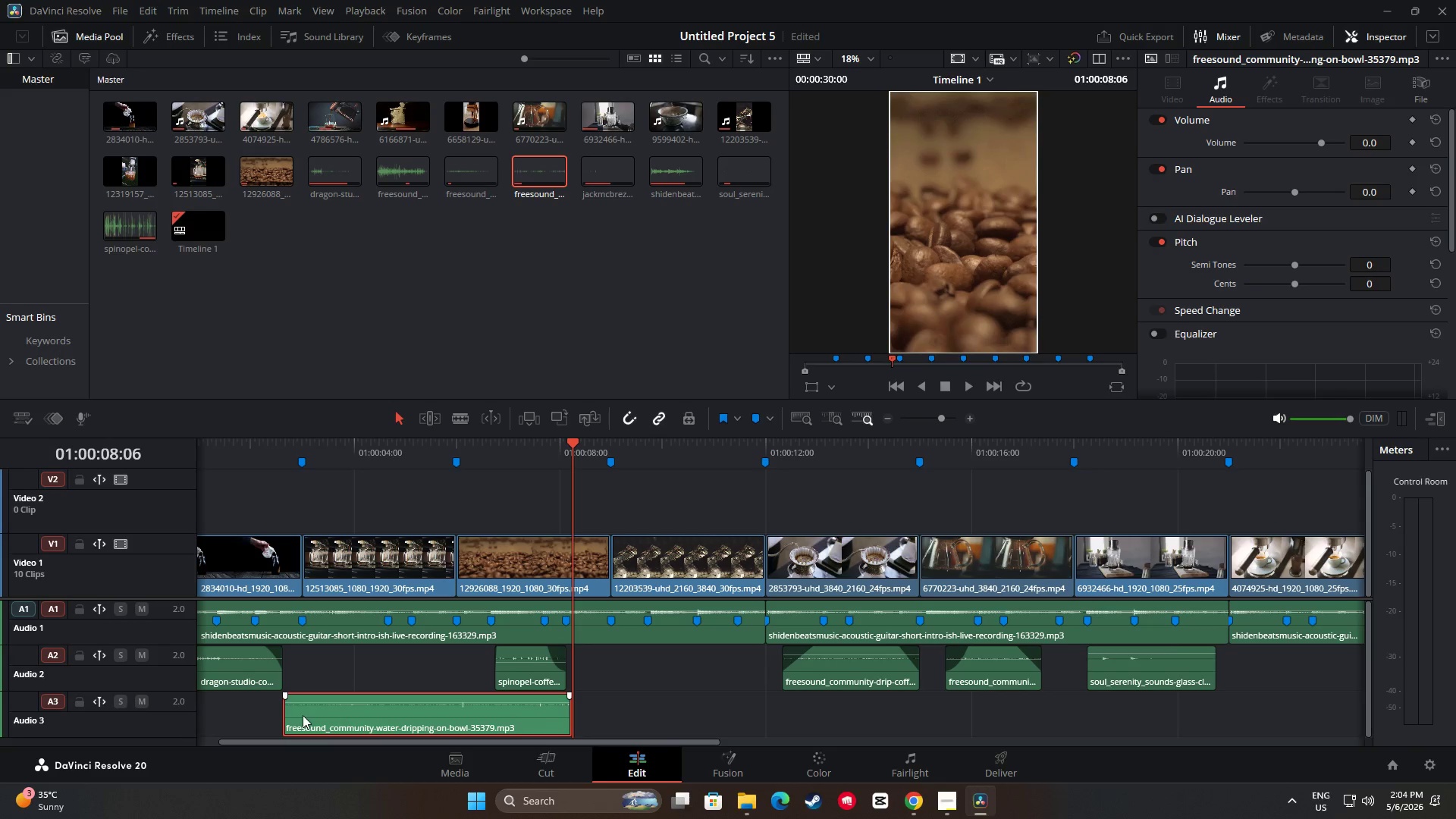 
left_click_drag(start_coordinate=[289, 711], to_coordinate=[389, 716])
 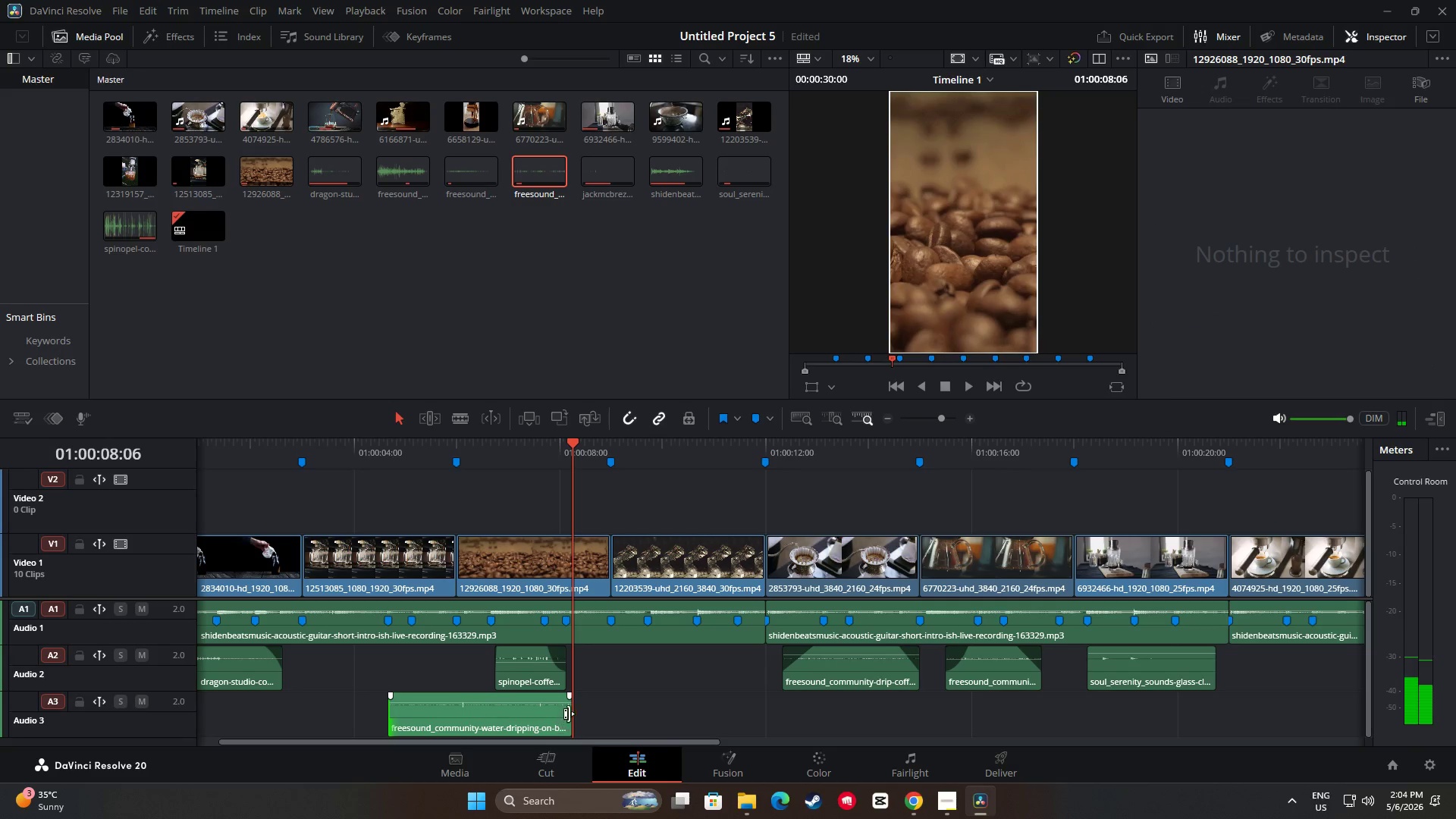 
left_click_drag(start_coordinate=[569, 714], to_coordinate=[551, 714])
 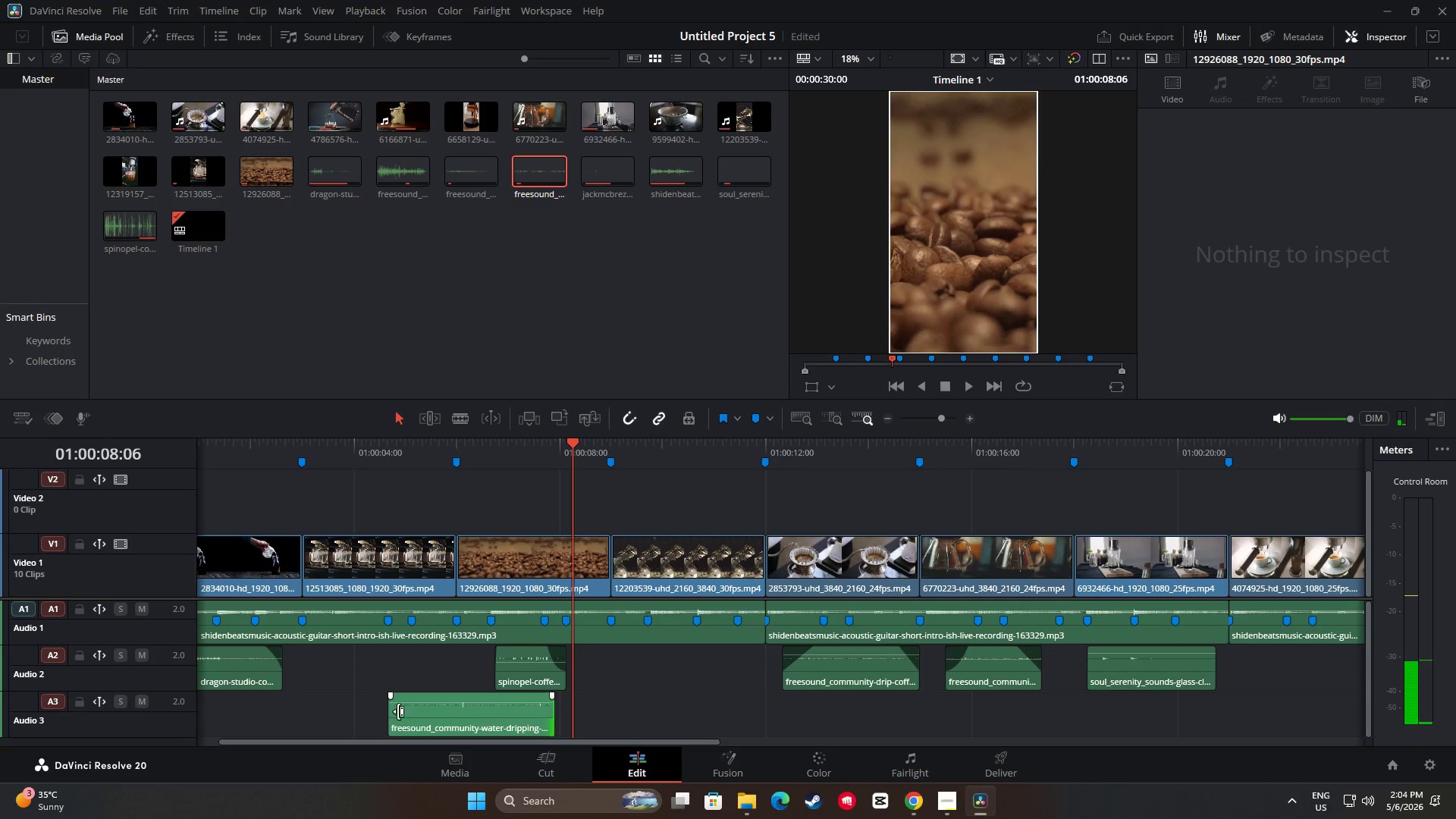 
left_click_drag(start_coordinate=[397, 712], to_coordinate=[454, 714])
 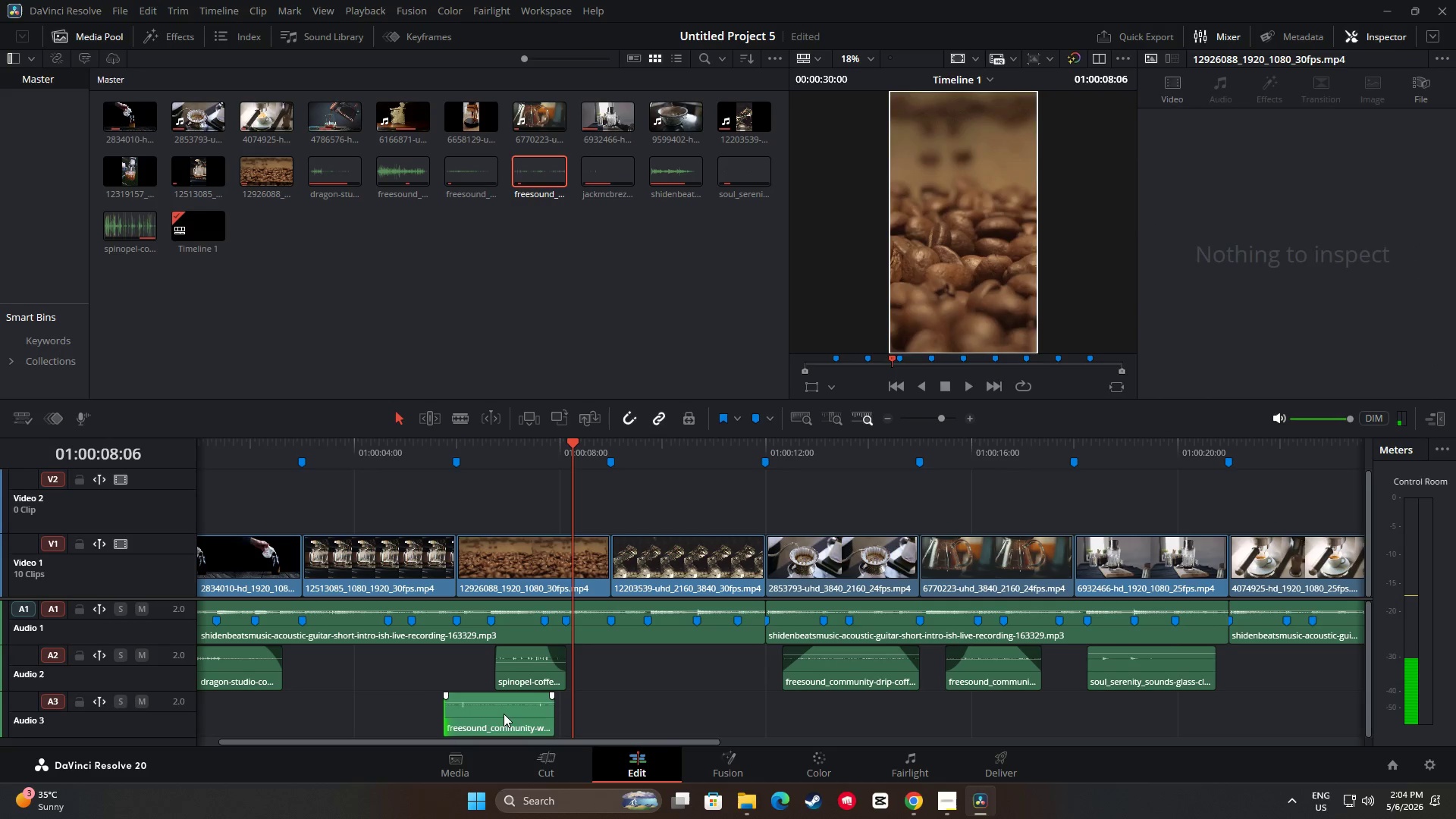 
left_click_drag(start_coordinate=[503, 714], to_coordinate=[381, 653])
 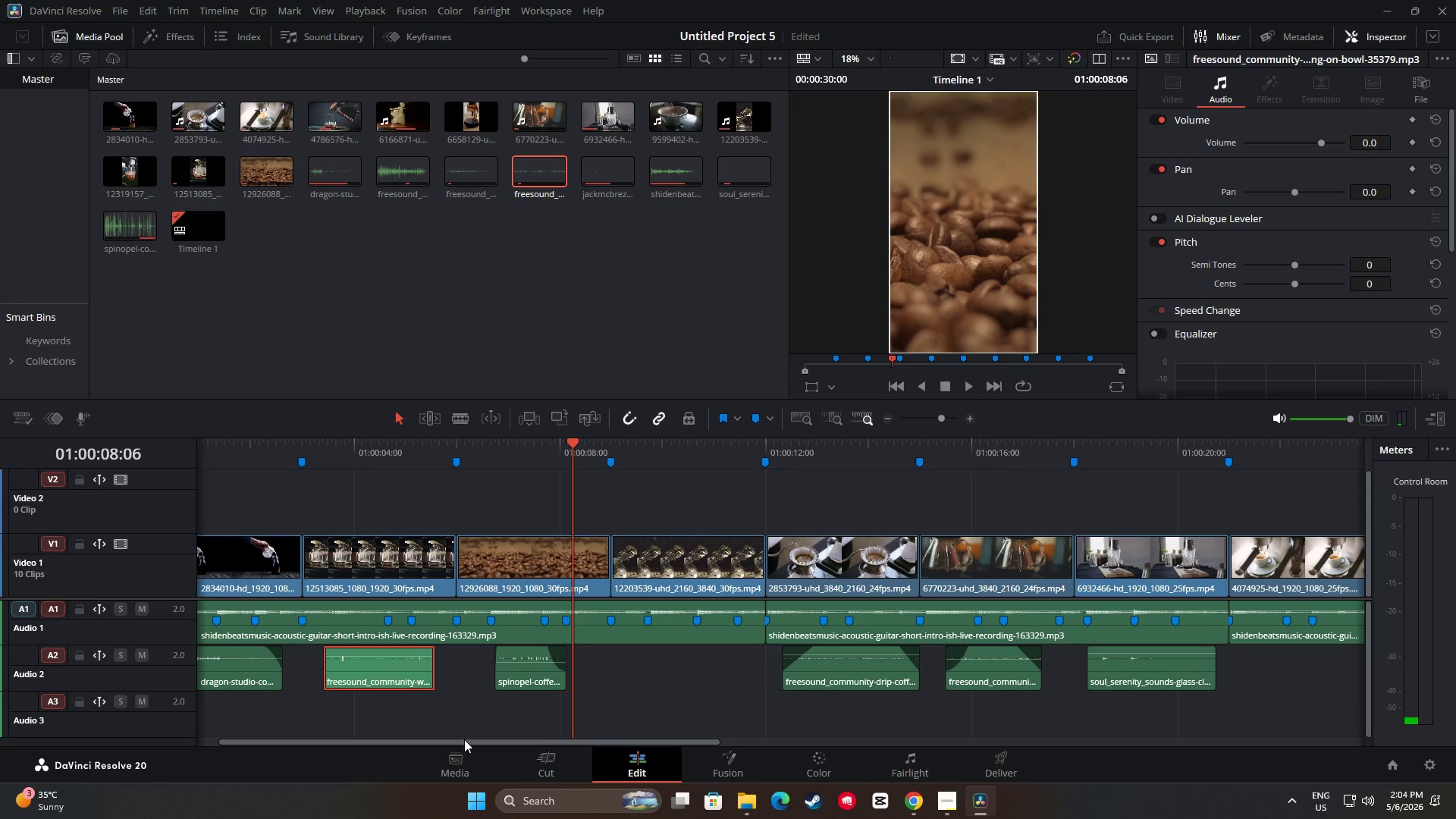 
left_click_drag(start_coordinate=[462, 740], to_coordinate=[413, 738])
 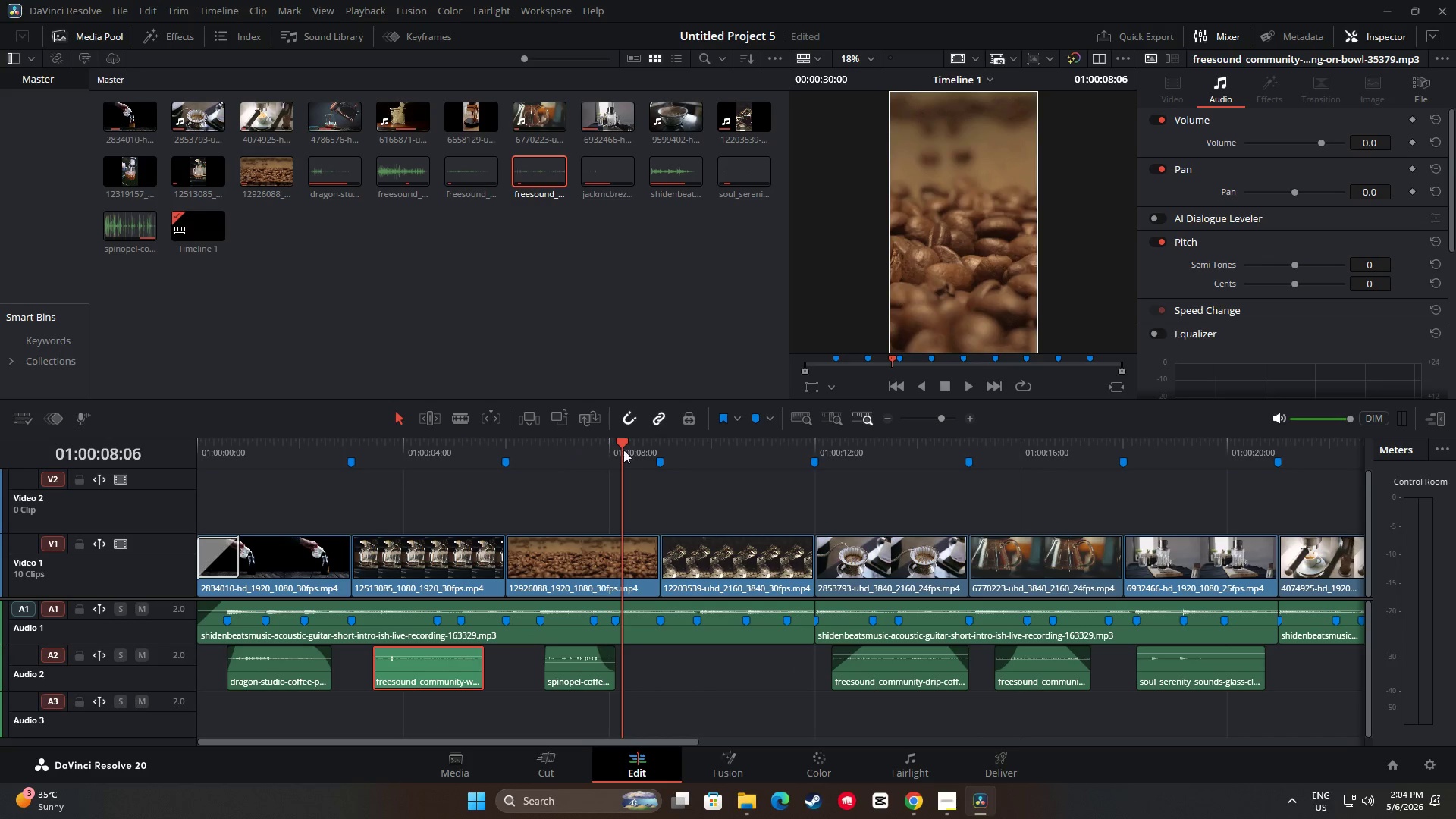 
left_click_drag(start_coordinate=[629, 444], to_coordinate=[329, 448])
 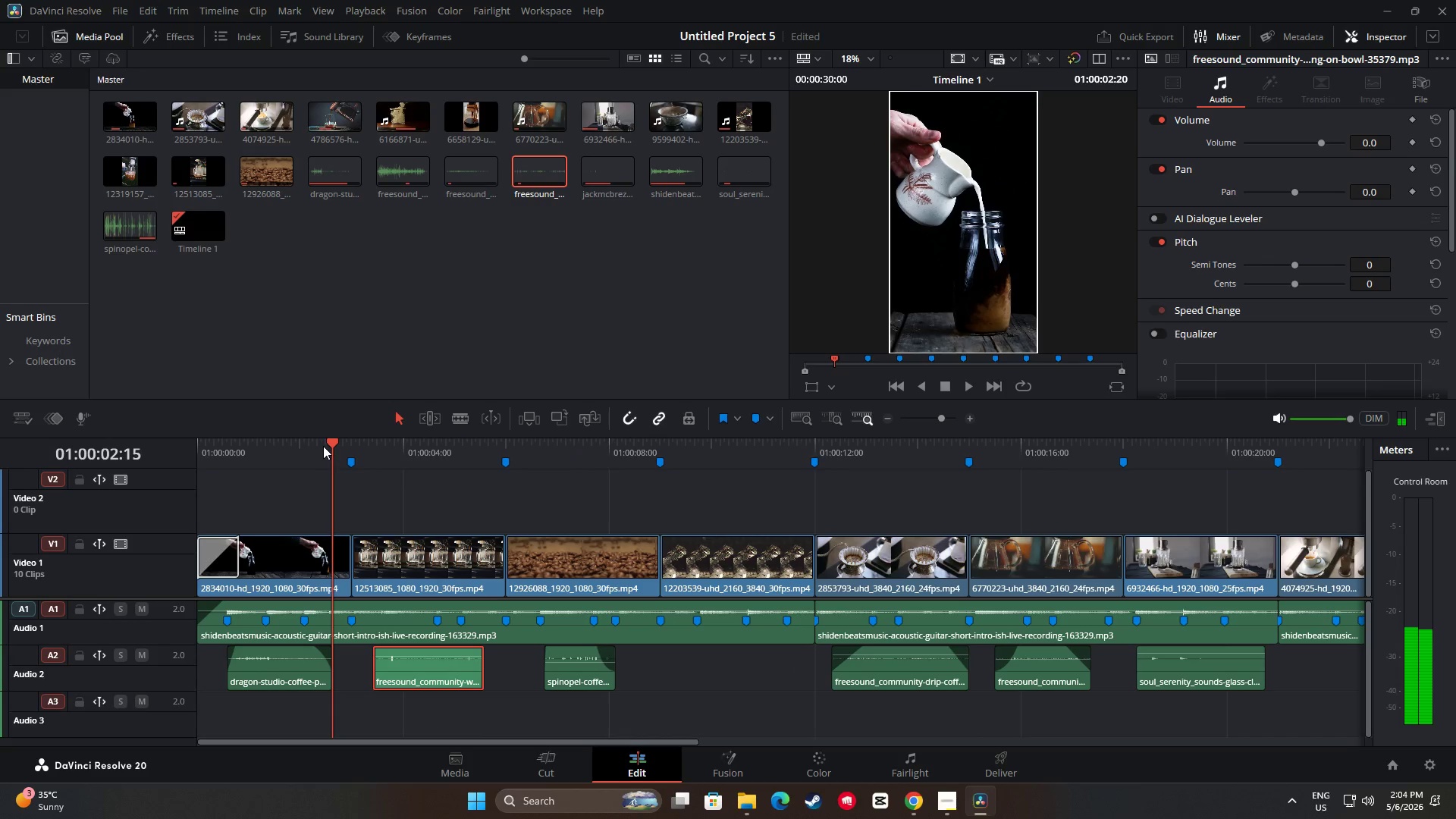 
key(Space)
 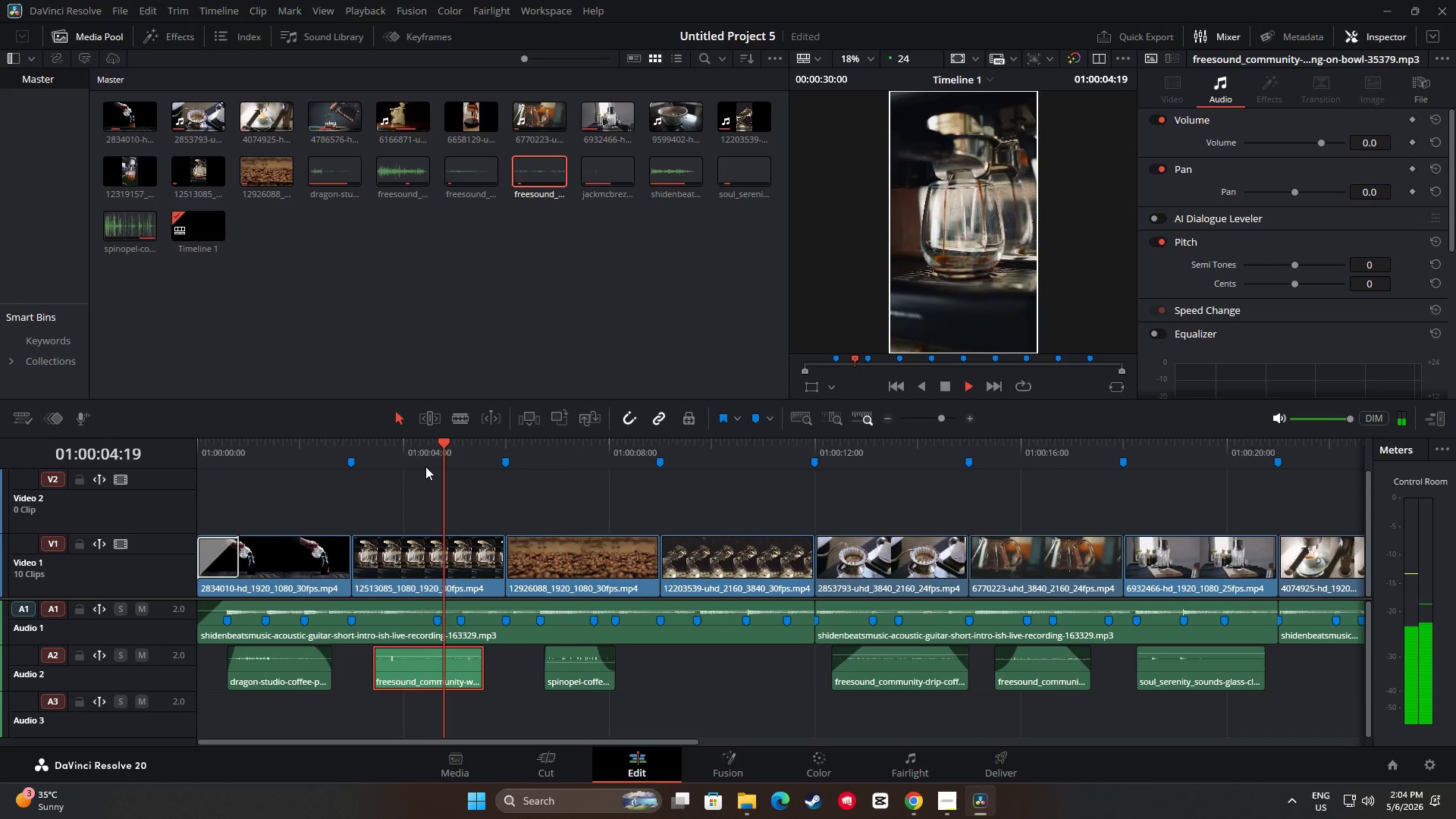 
key(Space)
 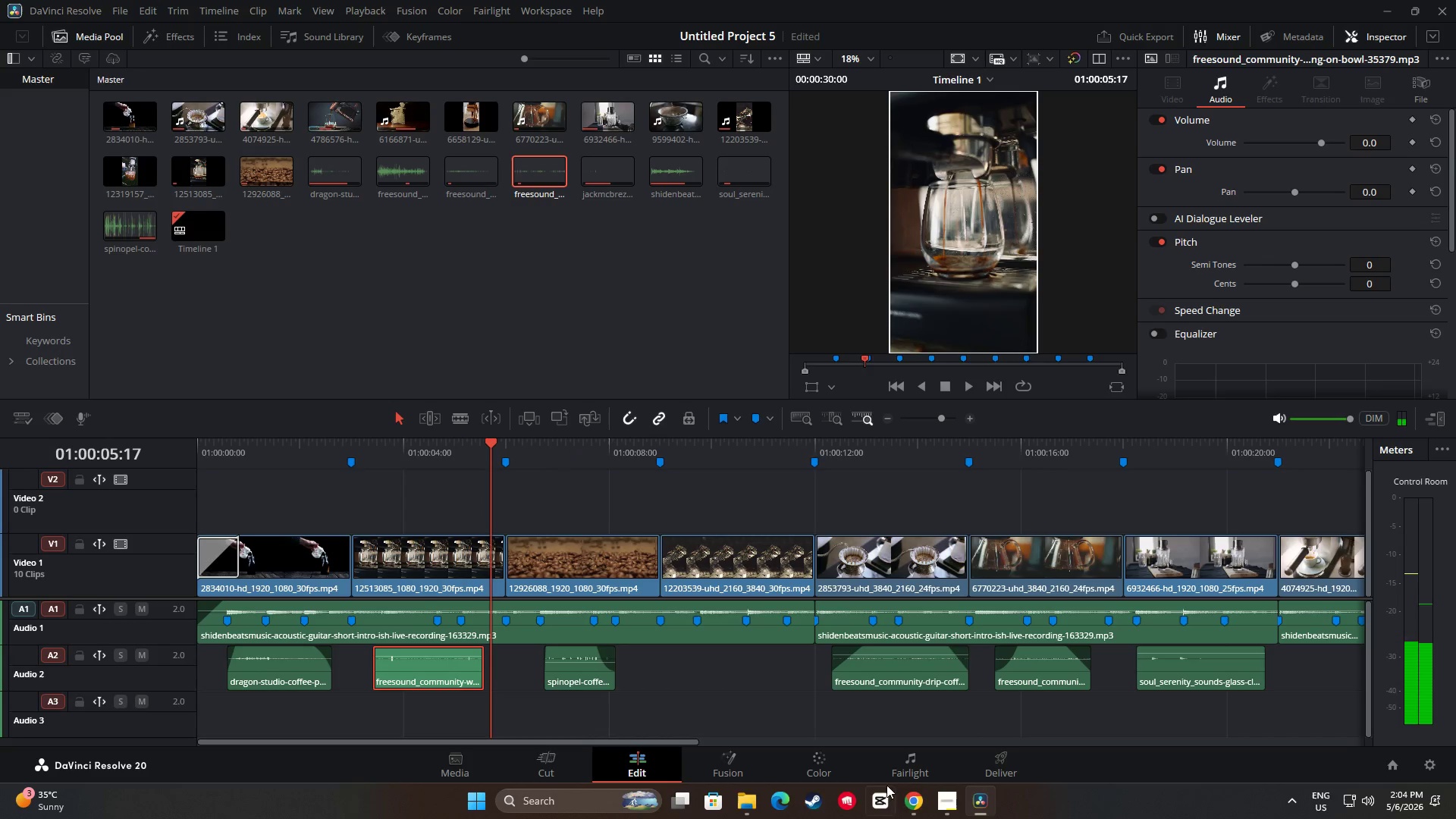 
left_click([915, 807])
 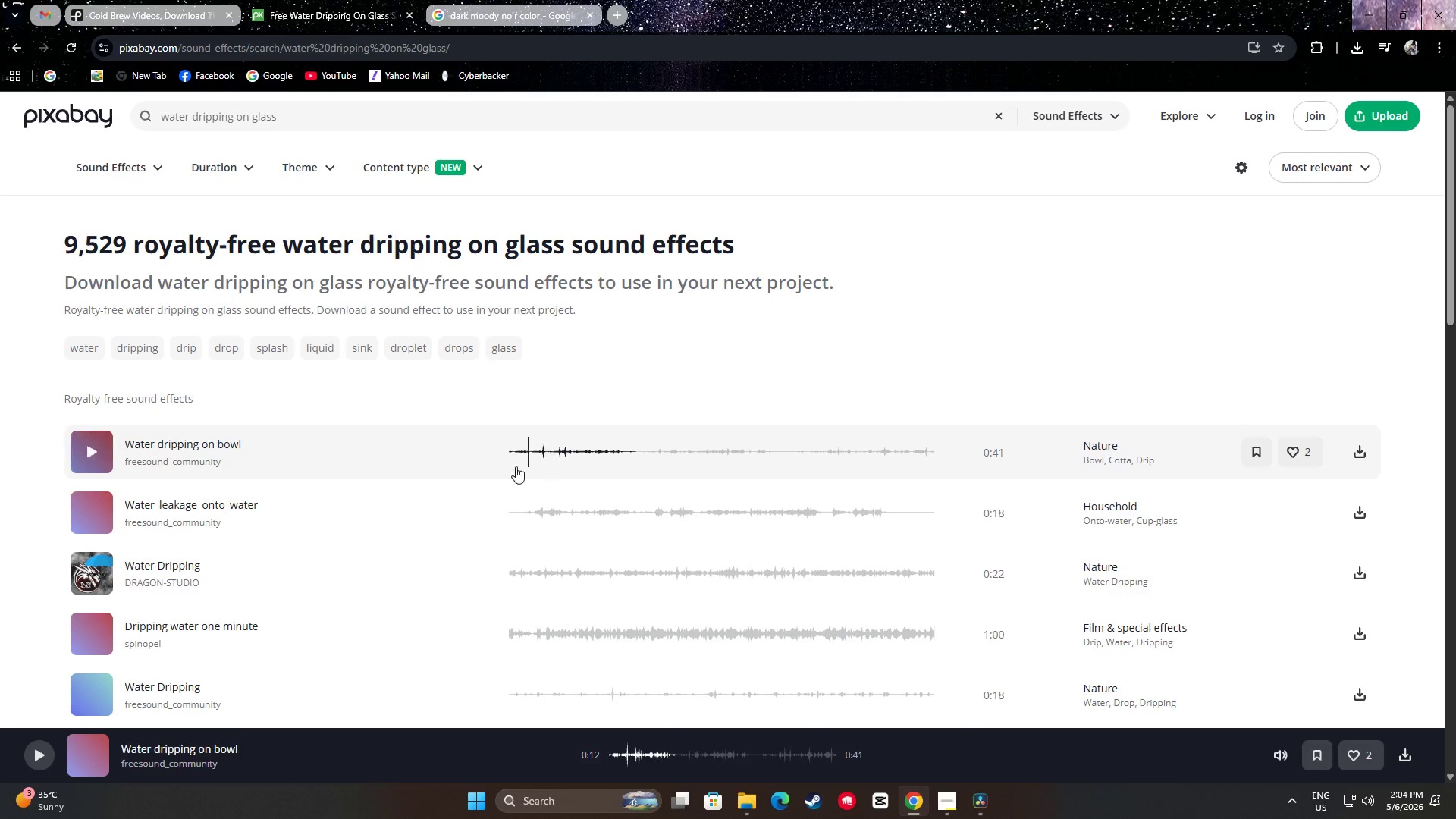 
left_click([94, 450])
 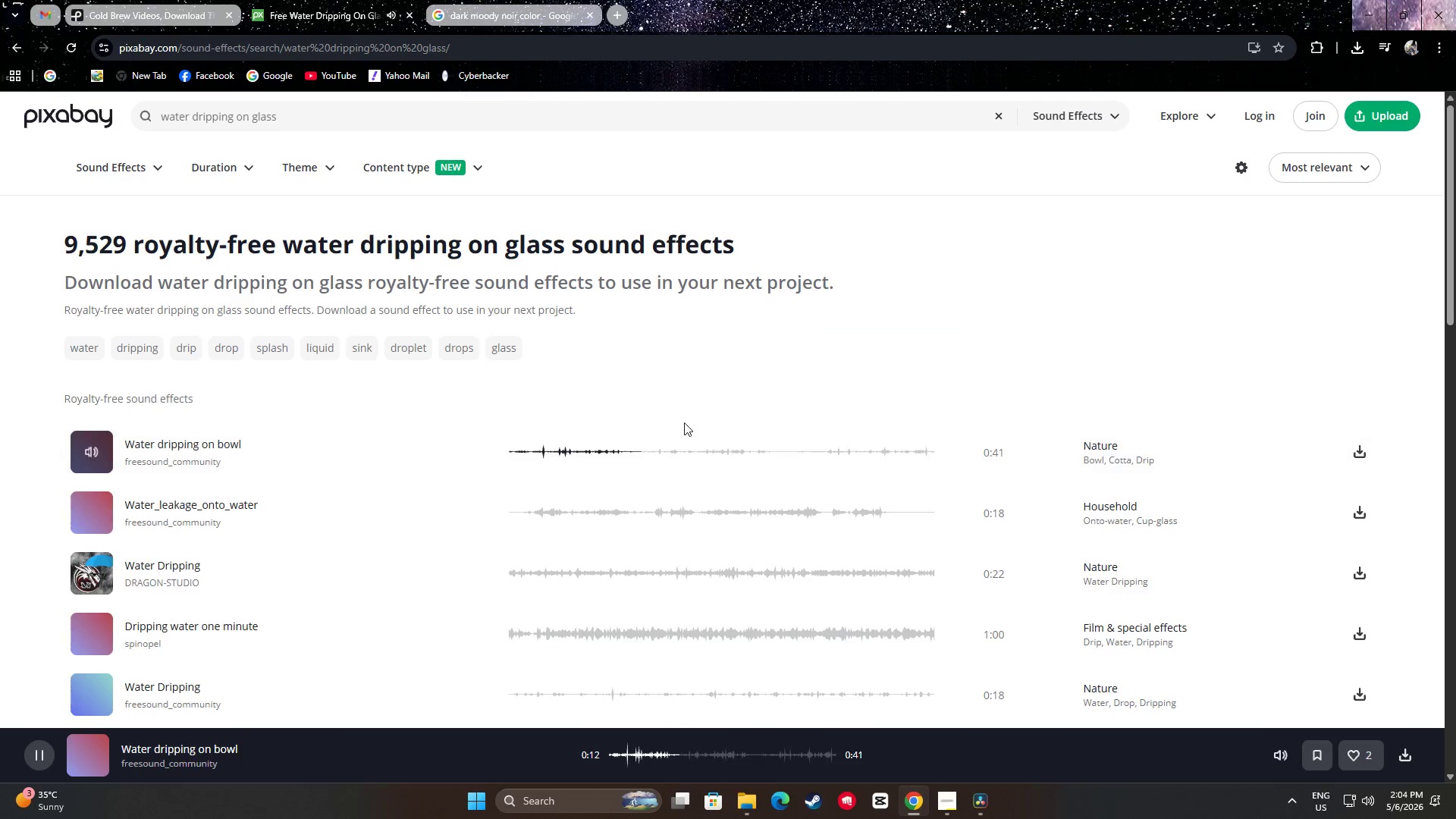 
left_click_drag(start_coordinate=[603, 456], to_coordinate=[574, 459])
 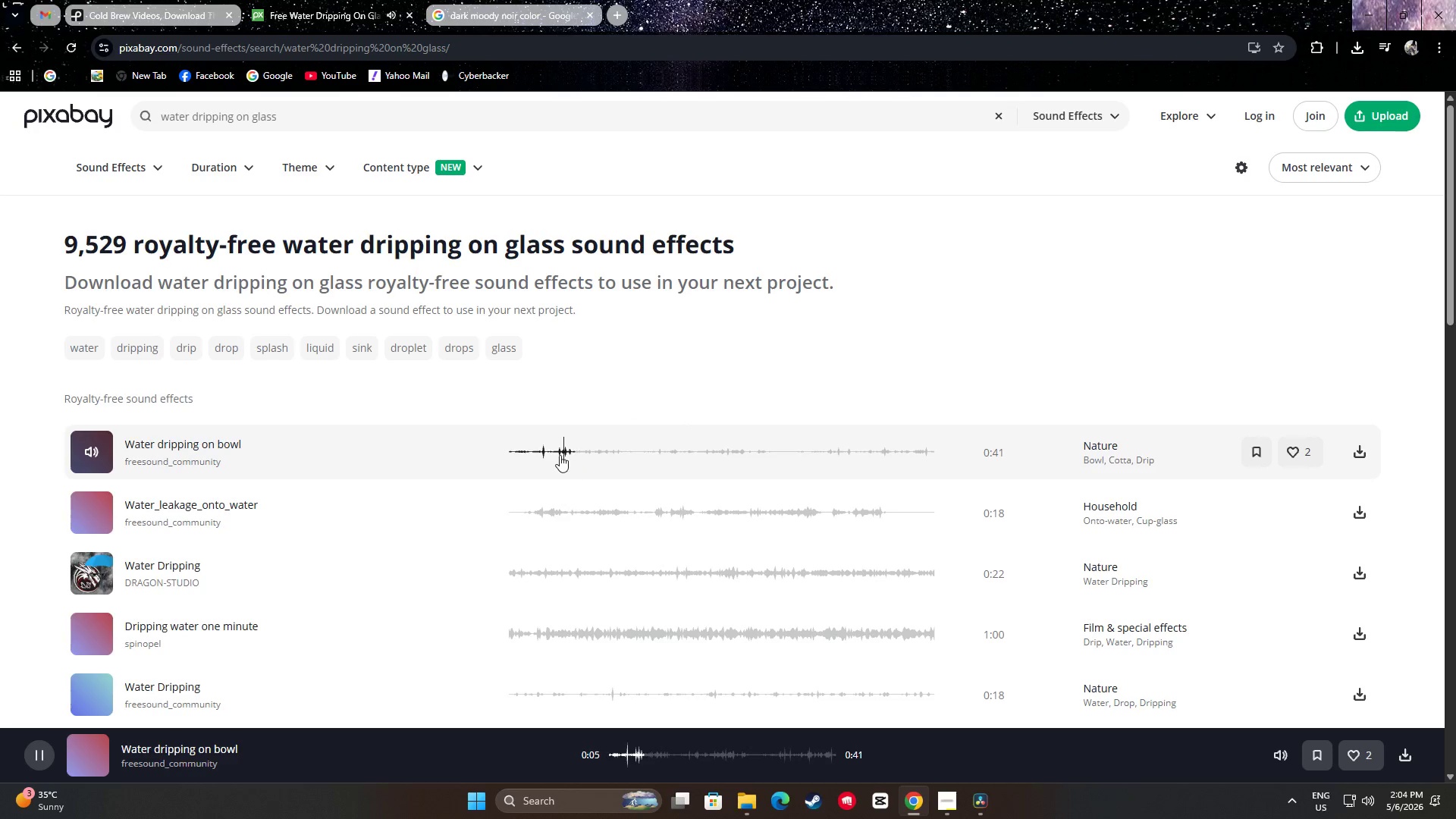 
triple_click([552, 454])
 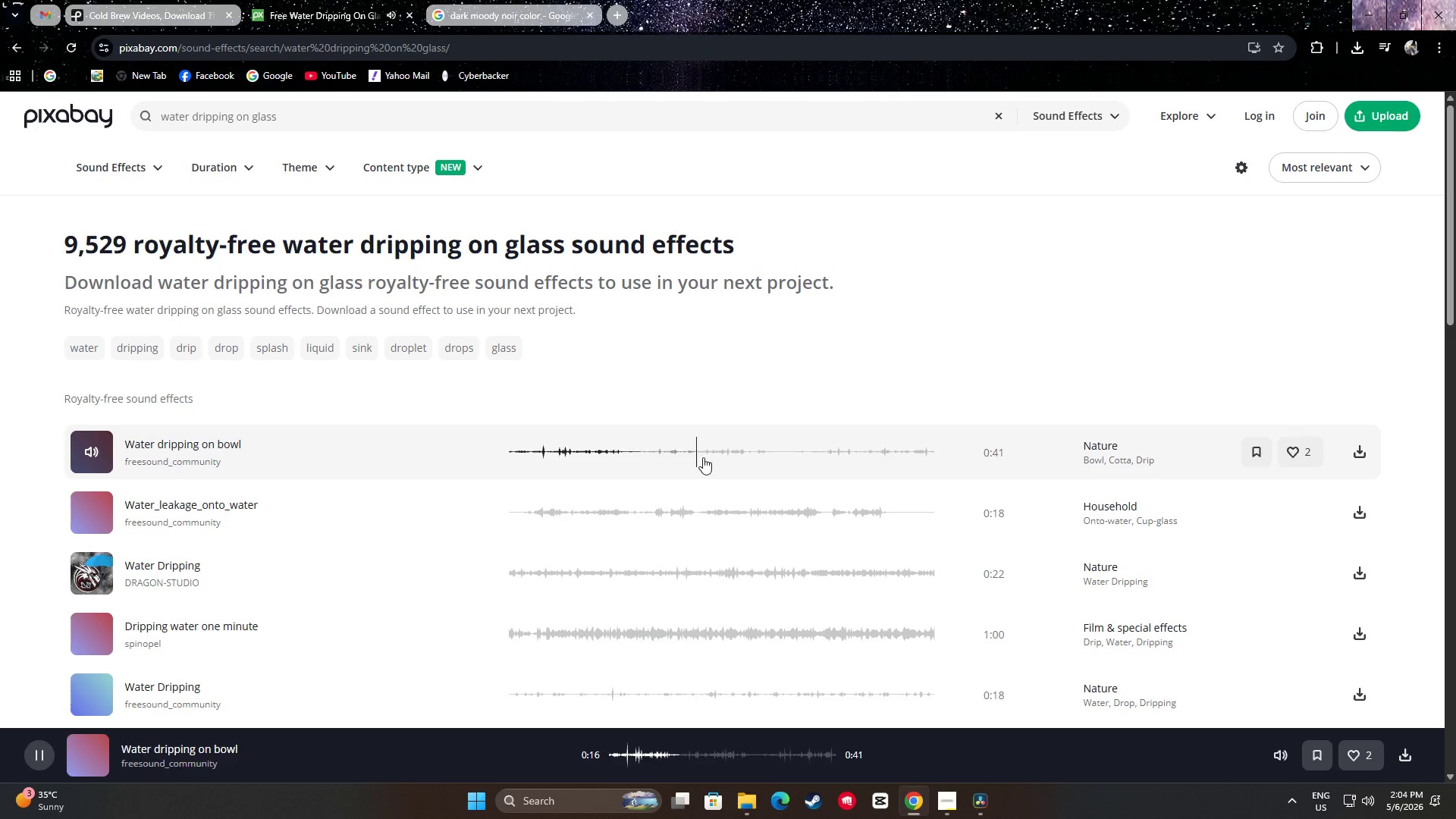 
wait(7.27)
 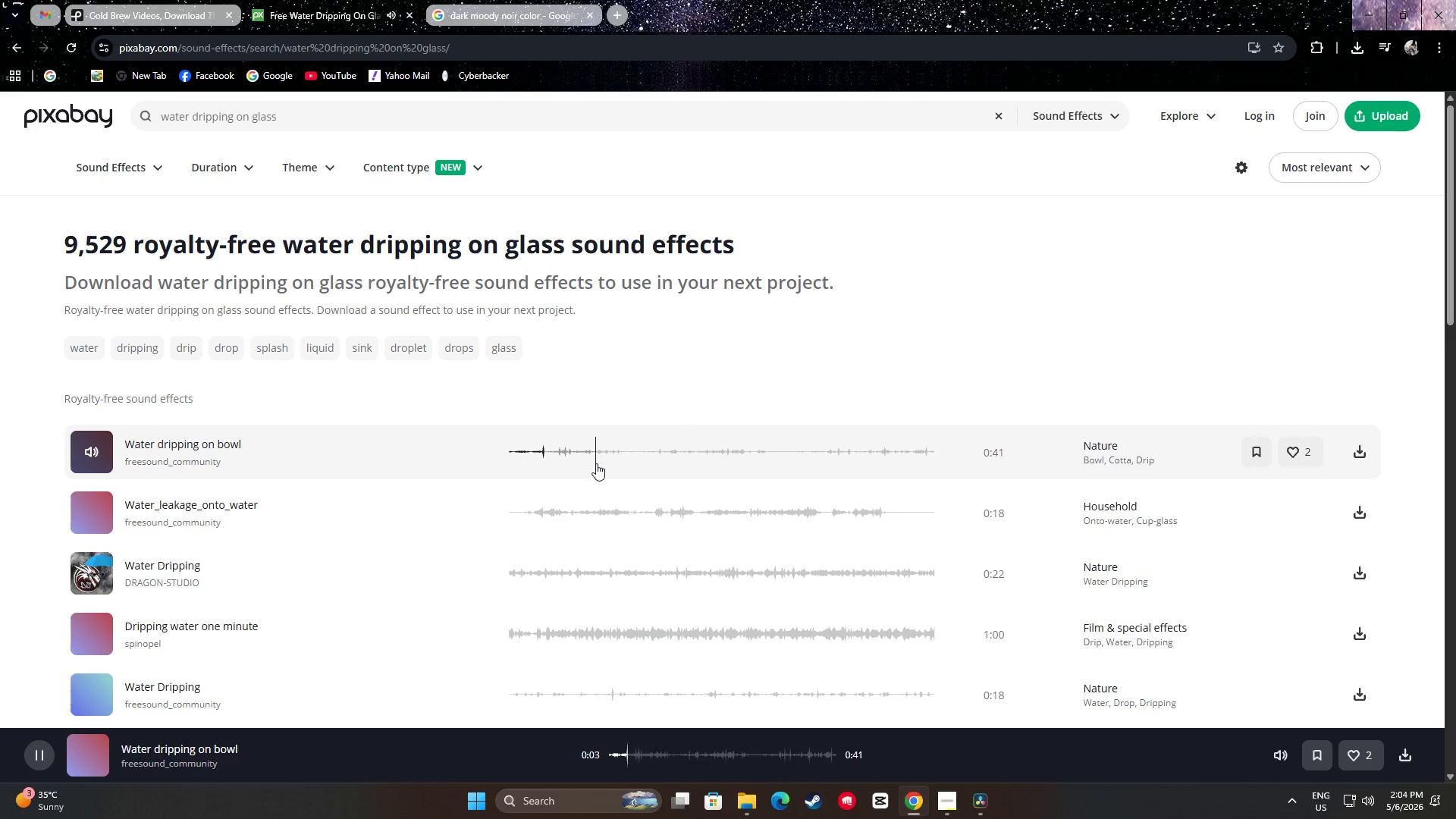 
left_click([710, 450])
 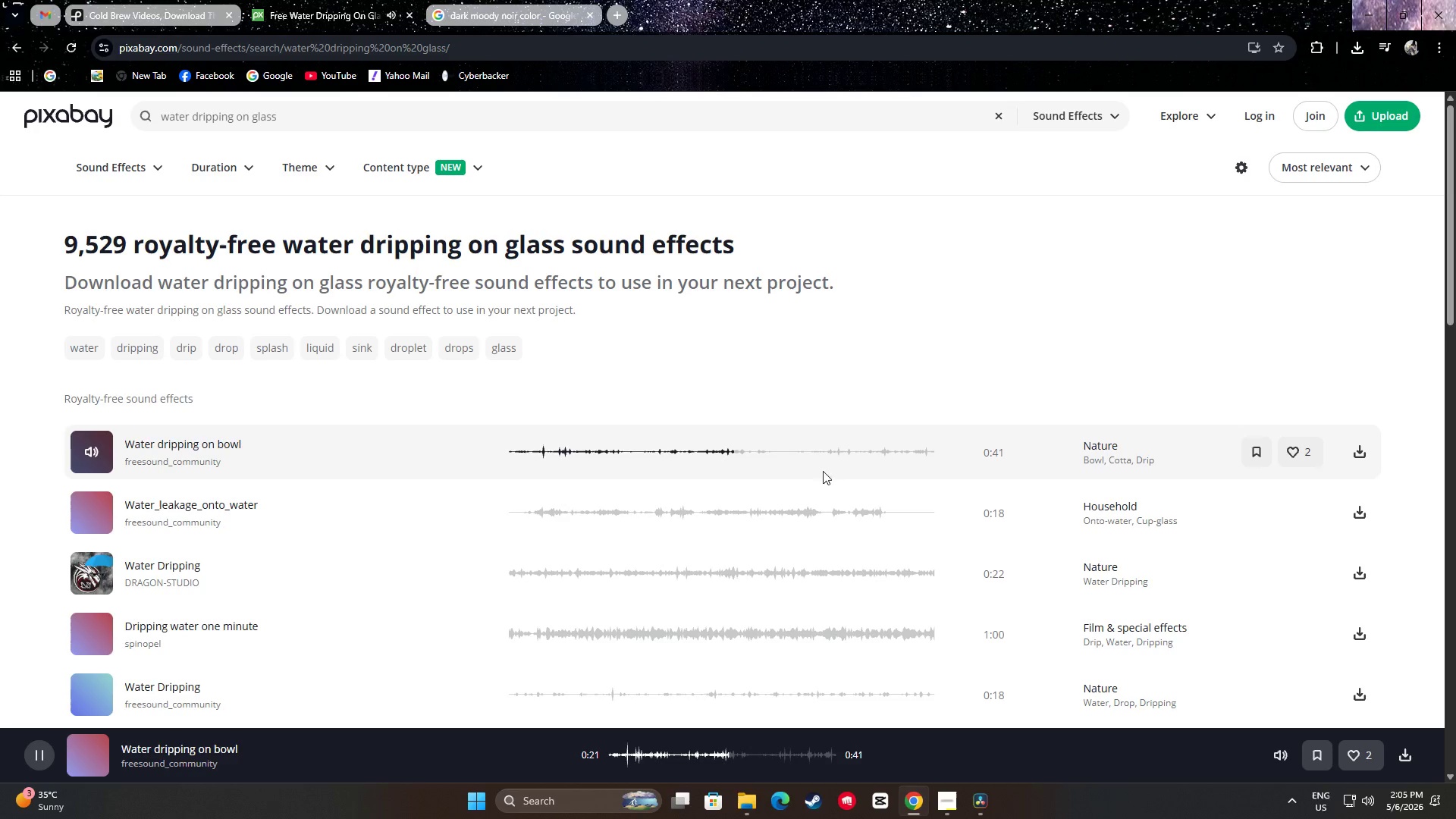 
key(Space)
 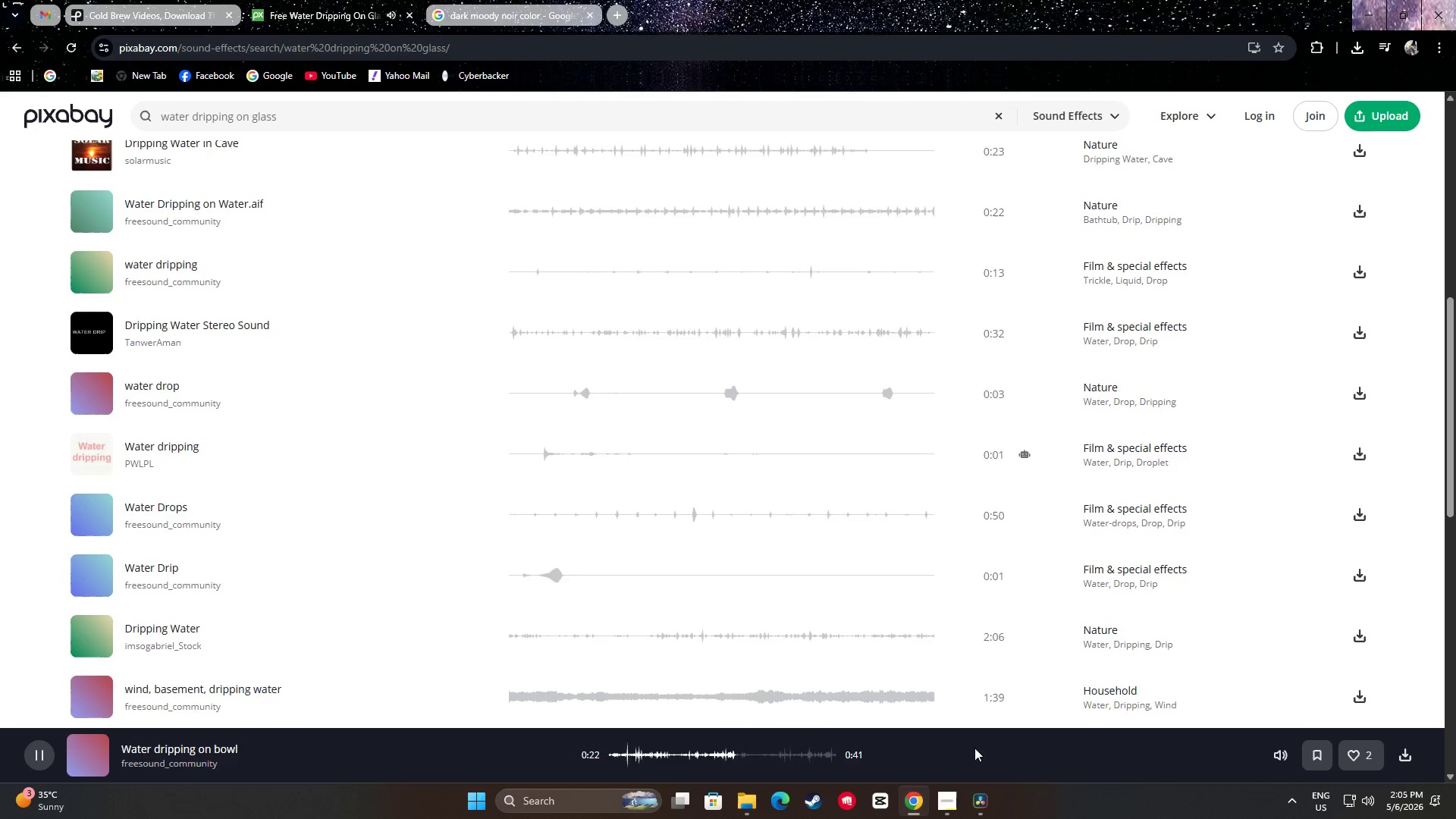 
scroll: coordinate [670, 547], scroll_direction: up, amount: 10.0
 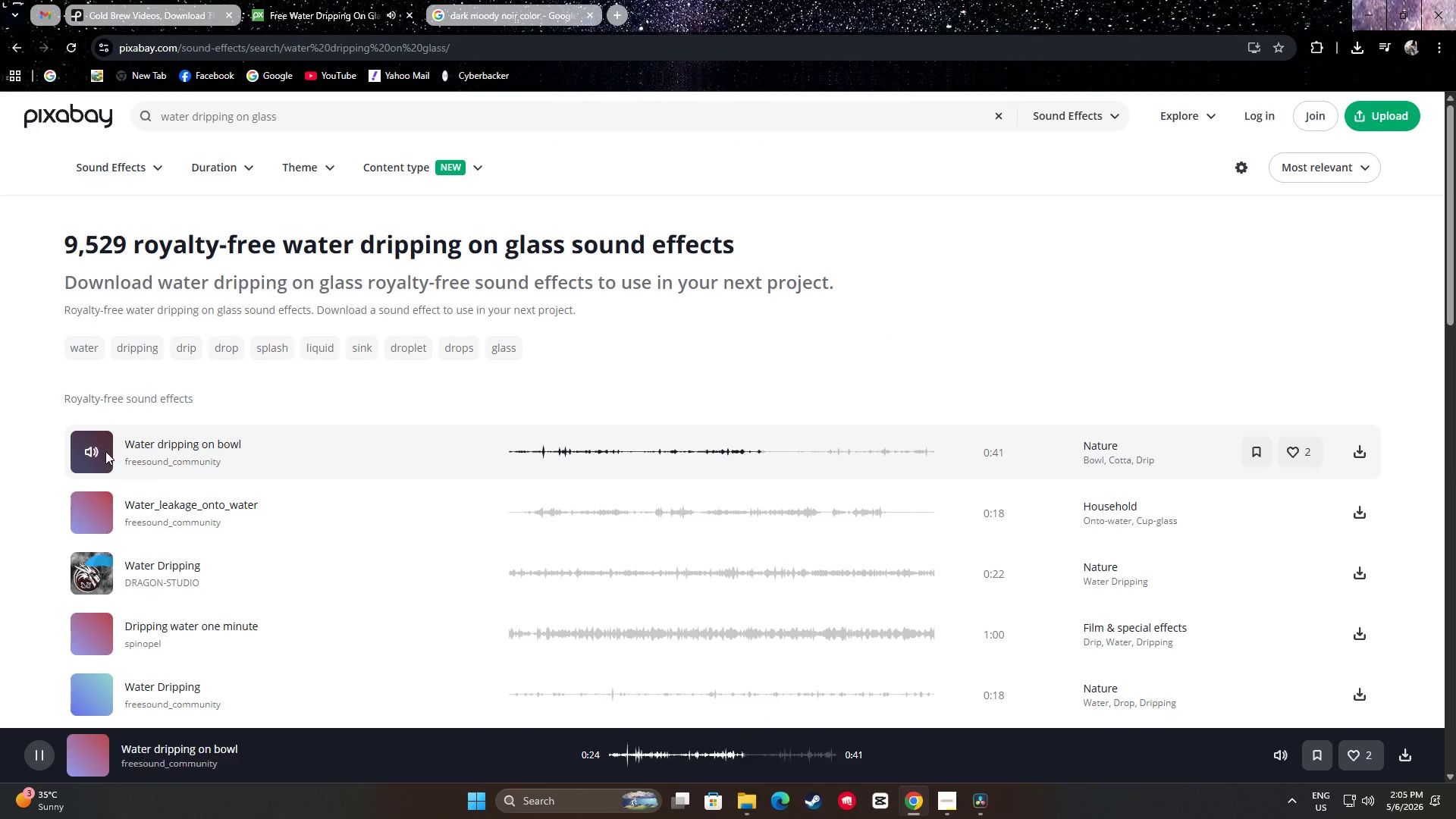 
left_click([93, 449])
 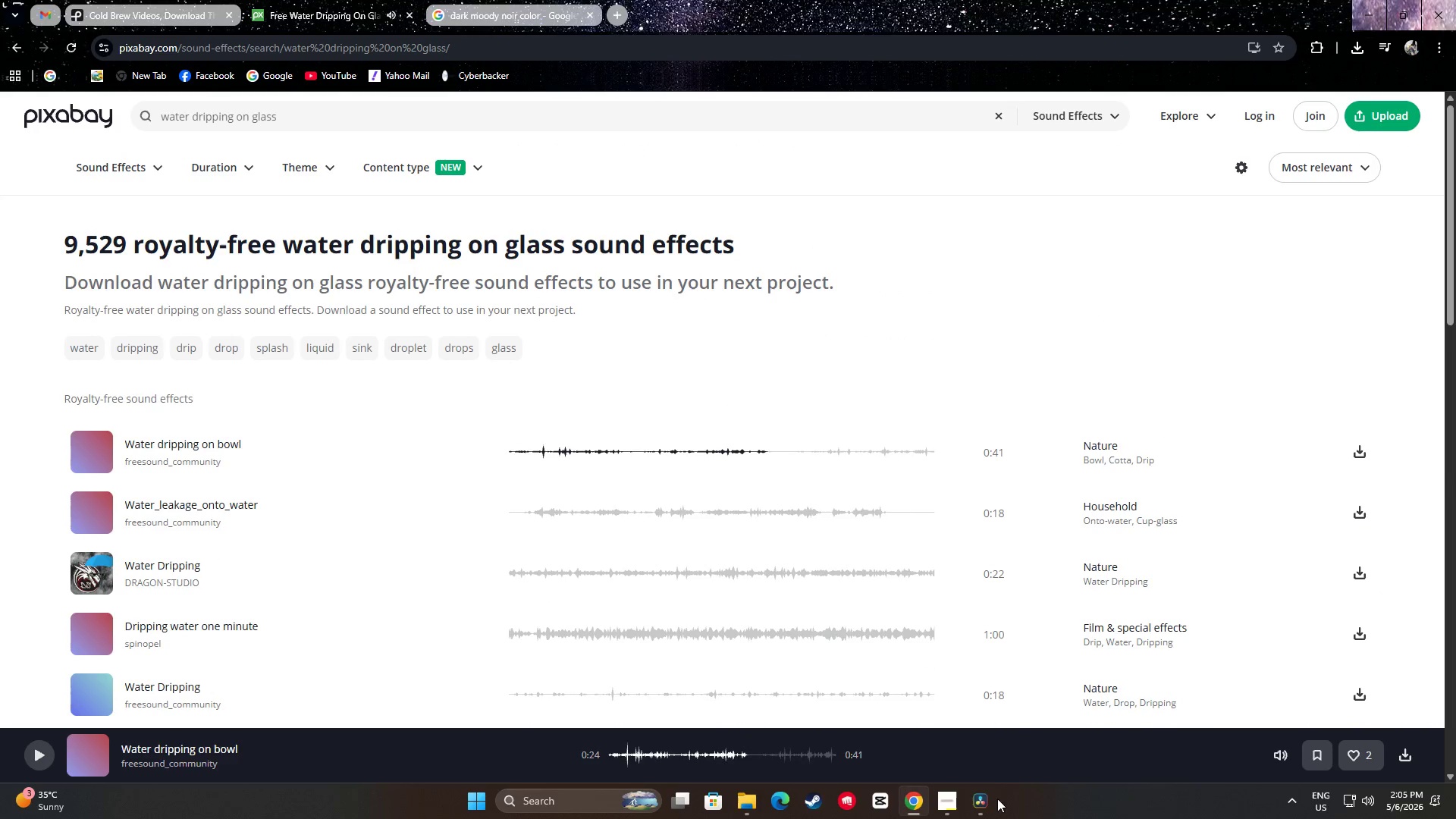 
left_click([983, 799])
 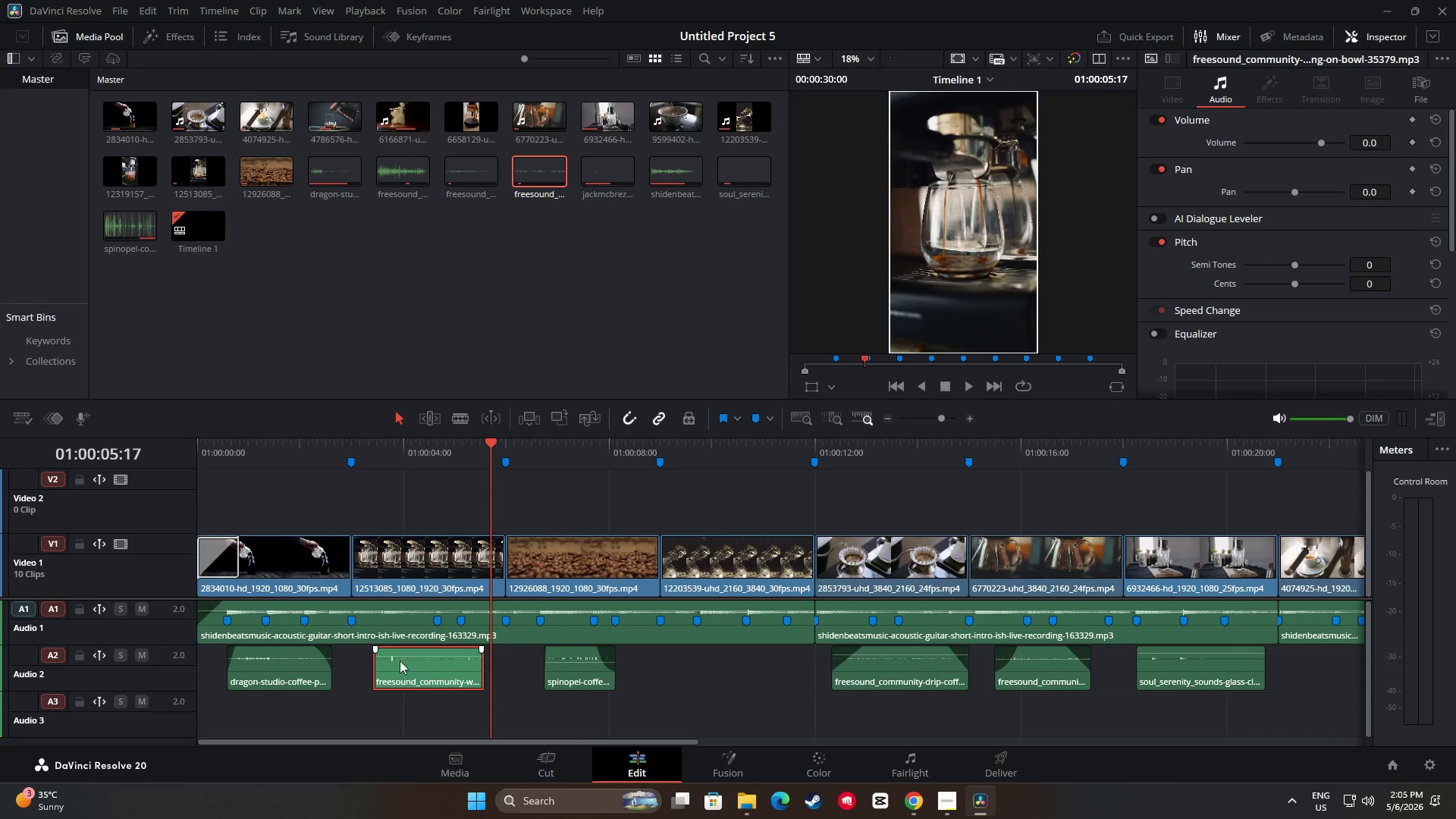 
left_click_drag(start_coordinate=[378, 660], to_coordinate=[439, 665])
 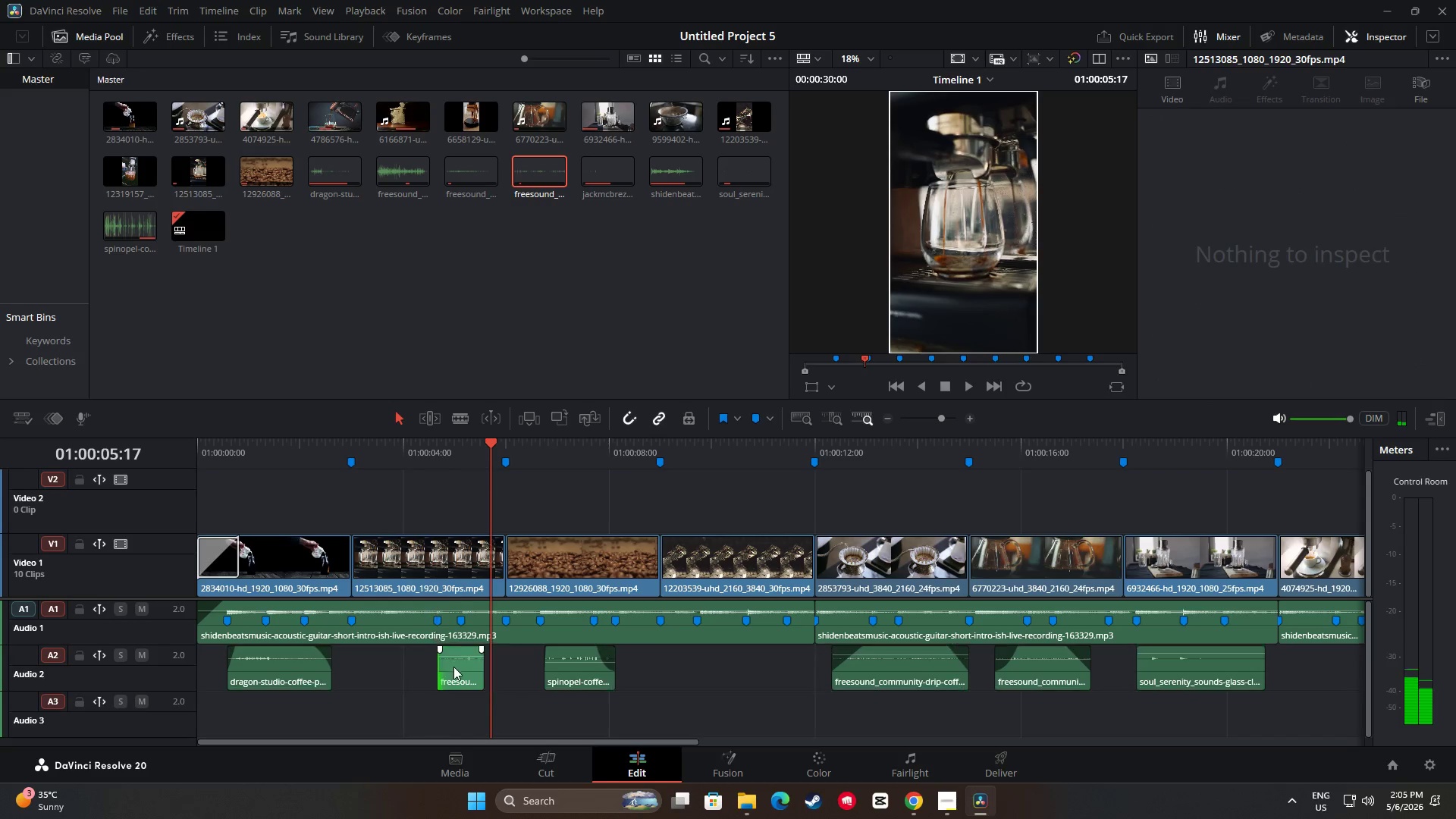 
left_click_drag(start_coordinate=[454, 667], to_coordinate=[373, 663])
 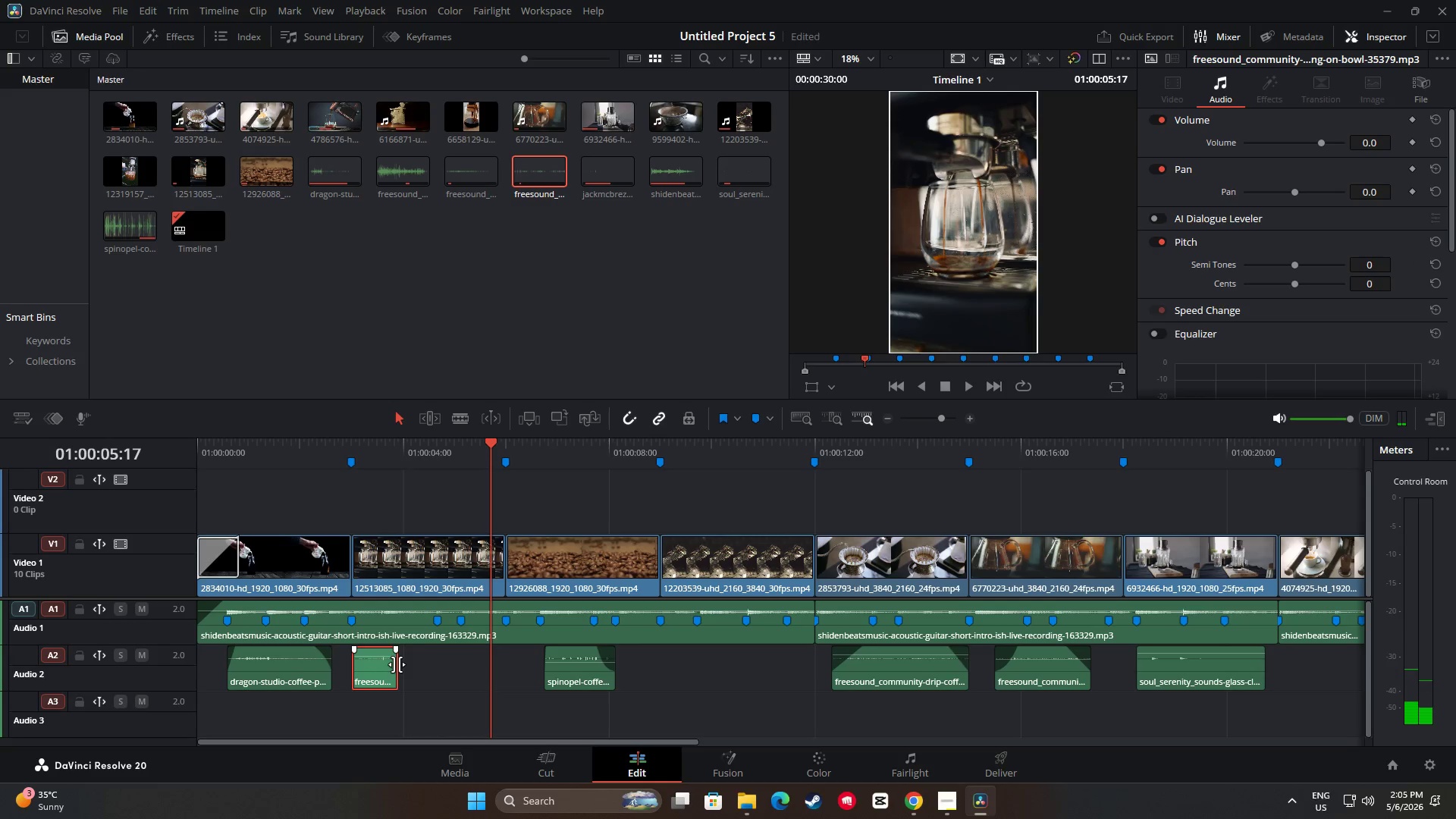 
left_click_drag(start_coordinate=[397, 664], to_coordinate=[489, 670])
 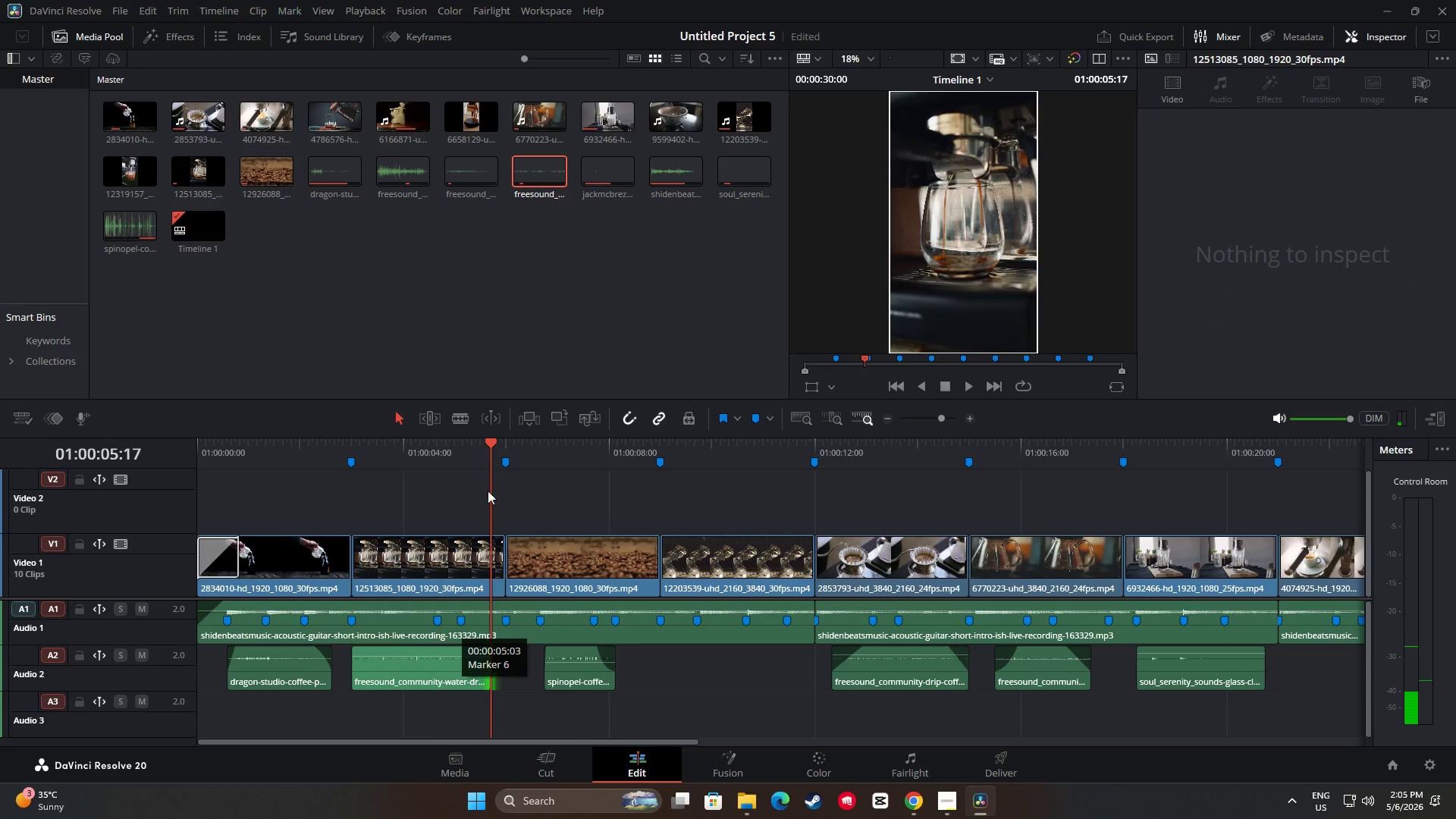 
left_click_drag(start_coordinate=[494, 453], to_coordinate=[332, 461])
 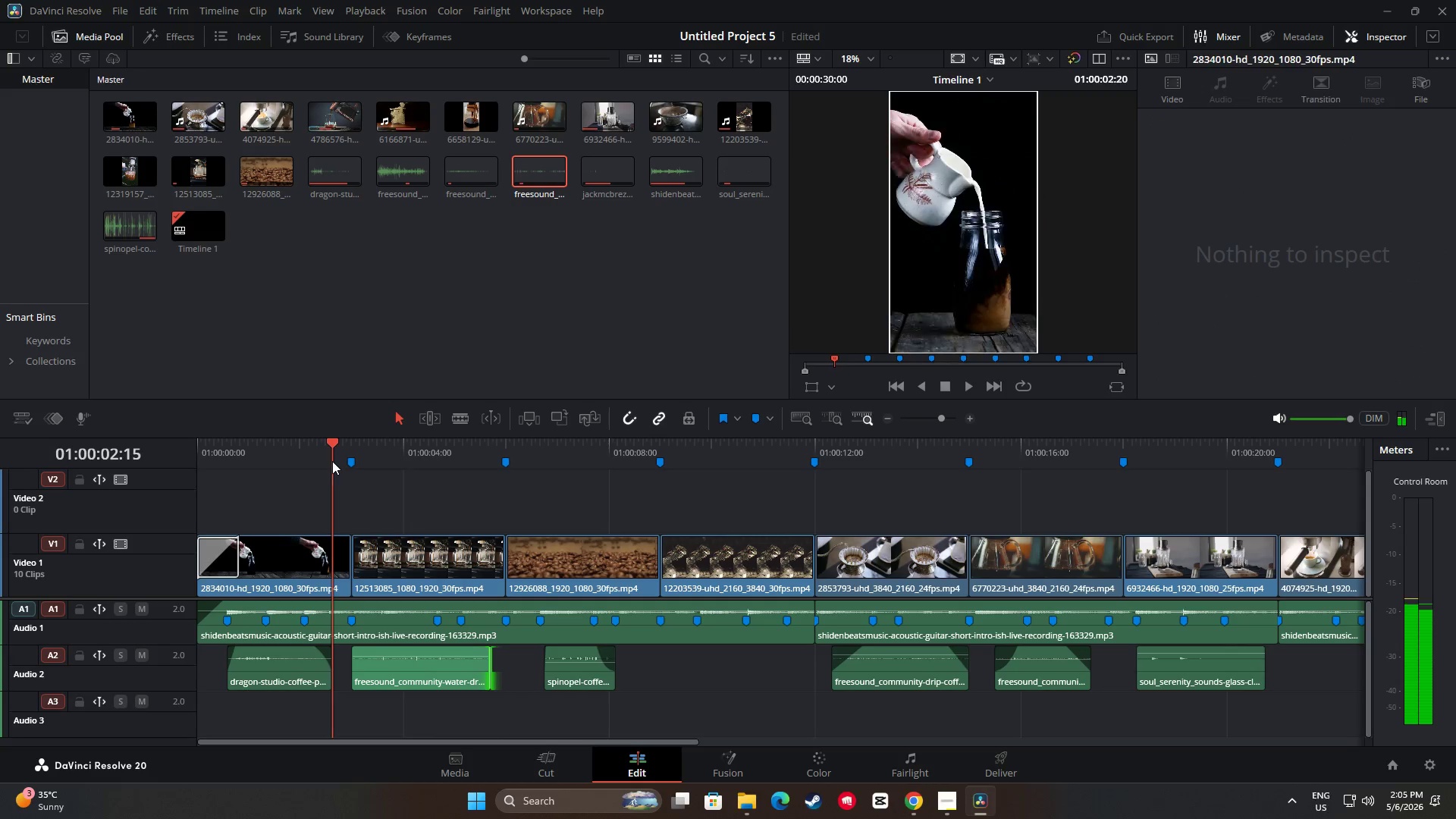 
key(Space)
 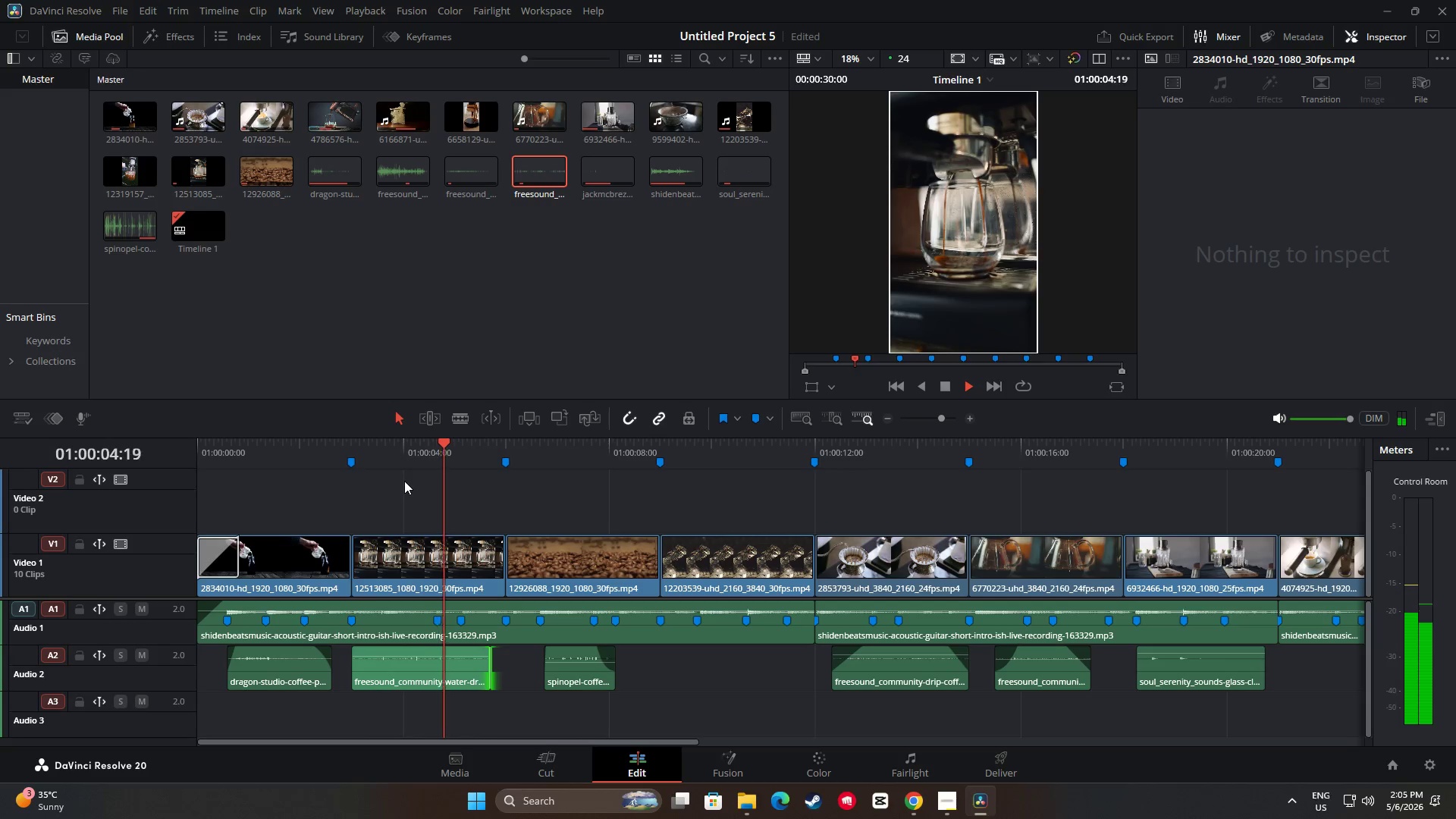 
key(Space)
 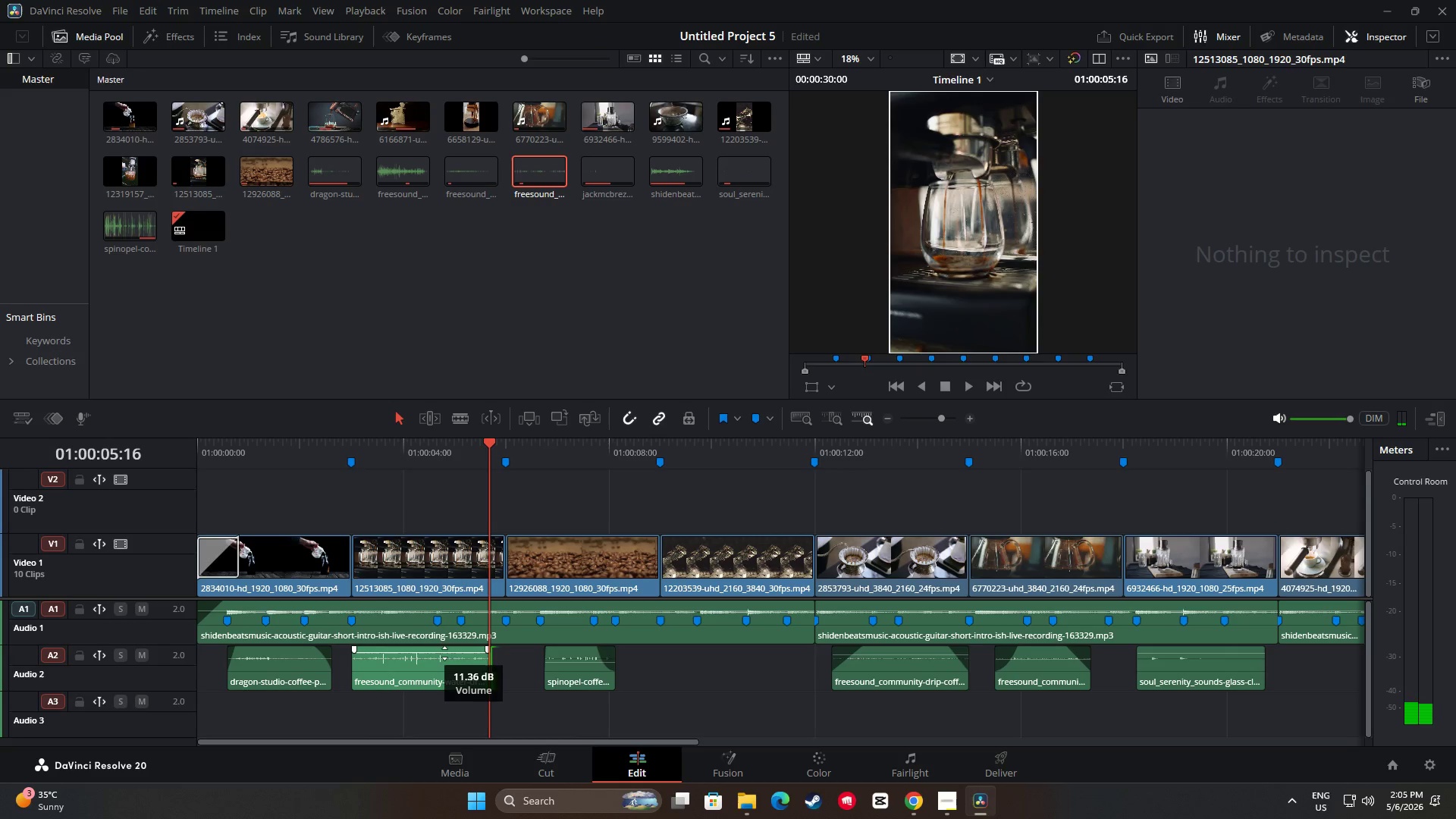 
left_click_drag(start_coordinate=[491, 447], to_coordinate=[327, 435])
 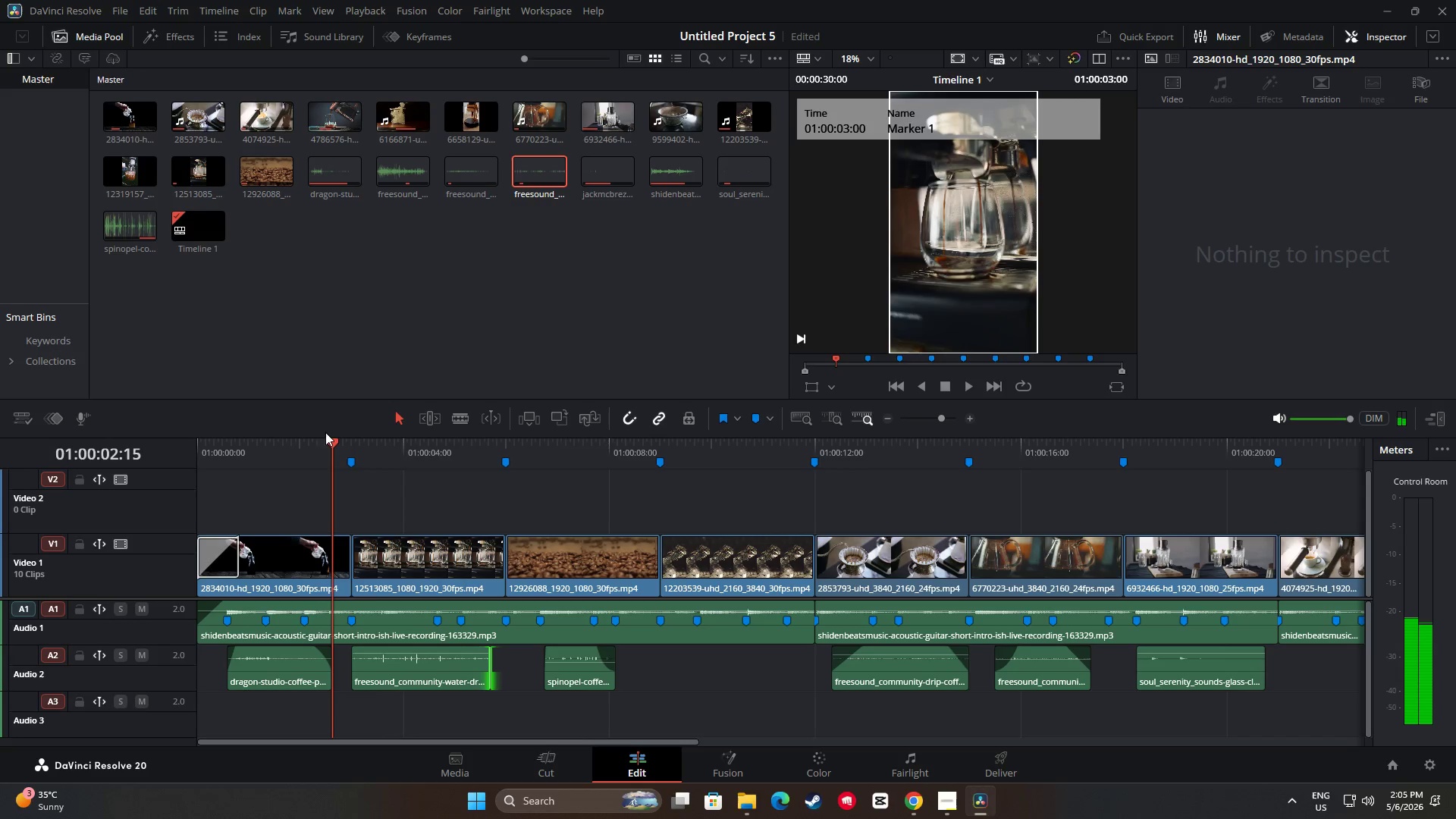 
key(Space)
 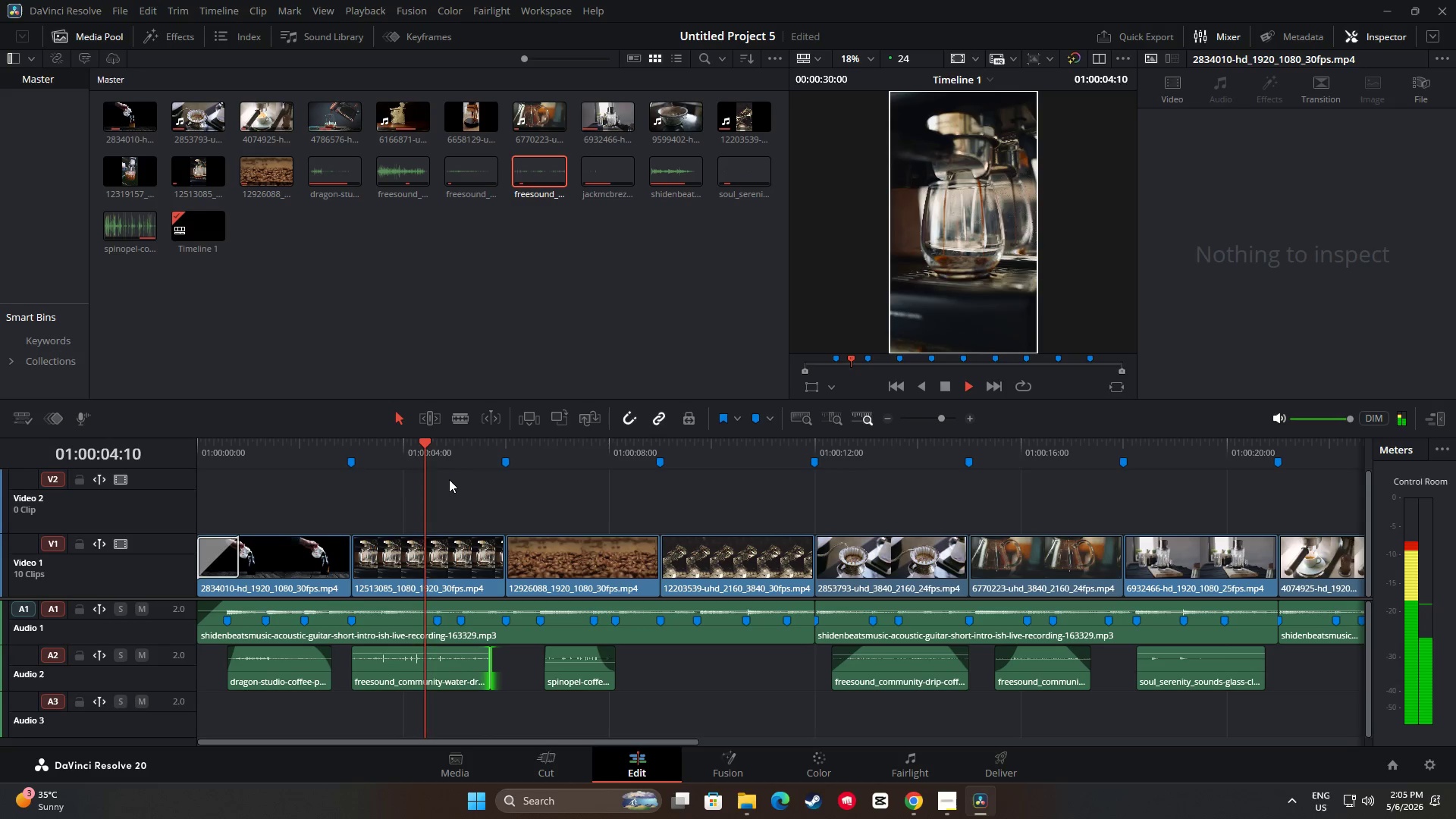 
key(Space)
 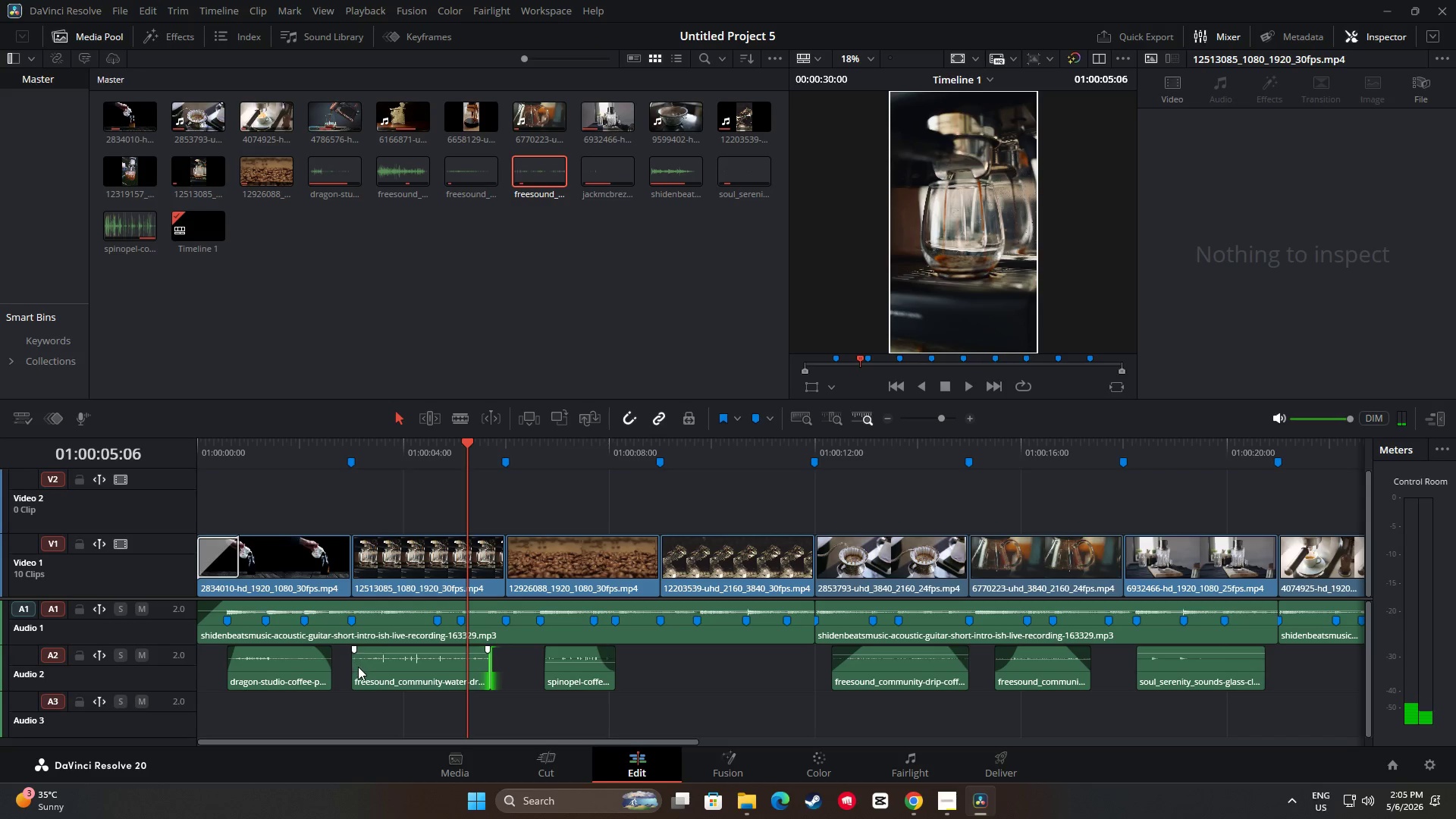 
left_click_drag(start_coordinate=[356, 665], to_coordinate=[367, 667])
 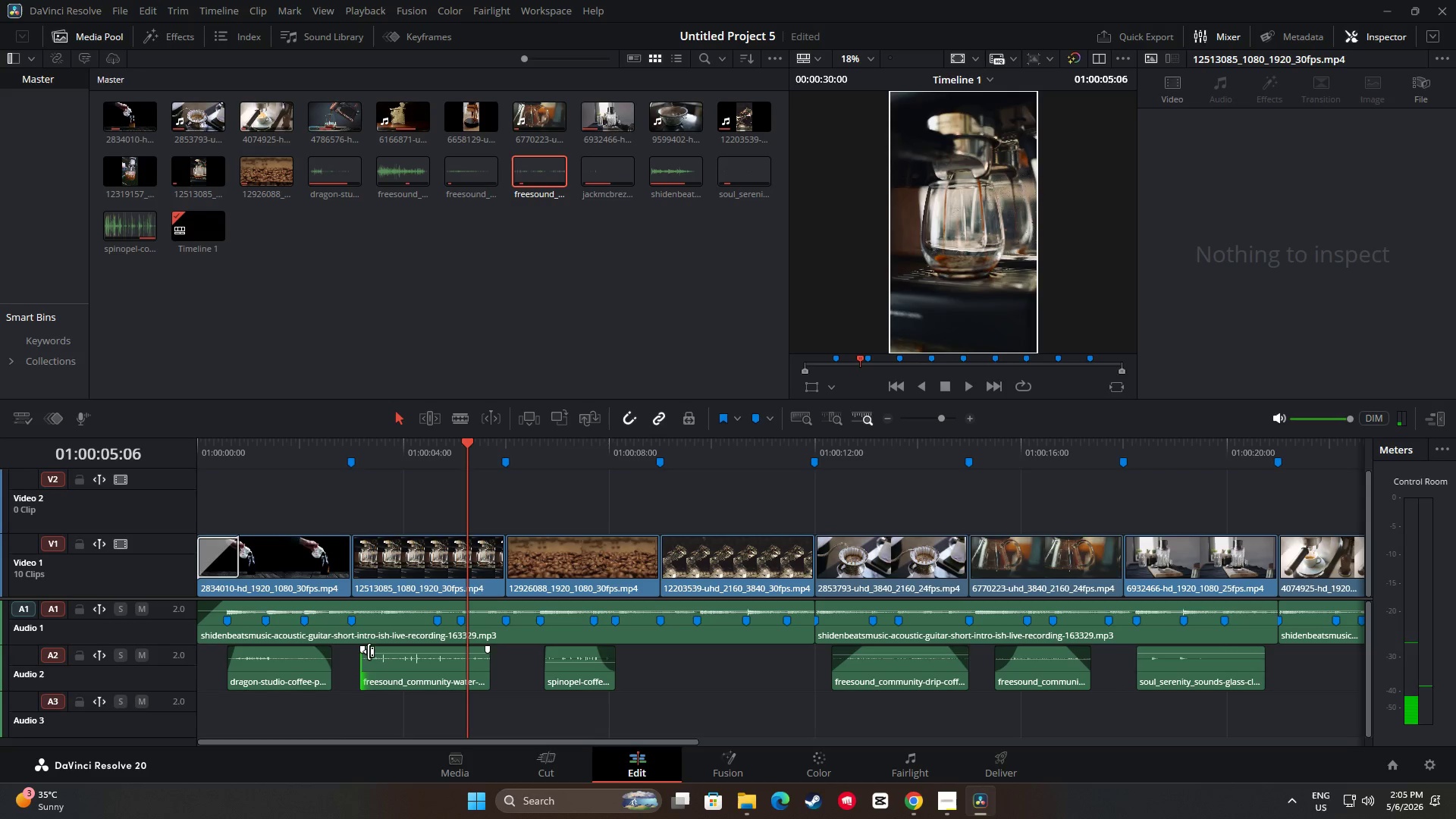 
left_click_drag(start_coordinate=[364, 648], to_coordinate=[380, 648])
 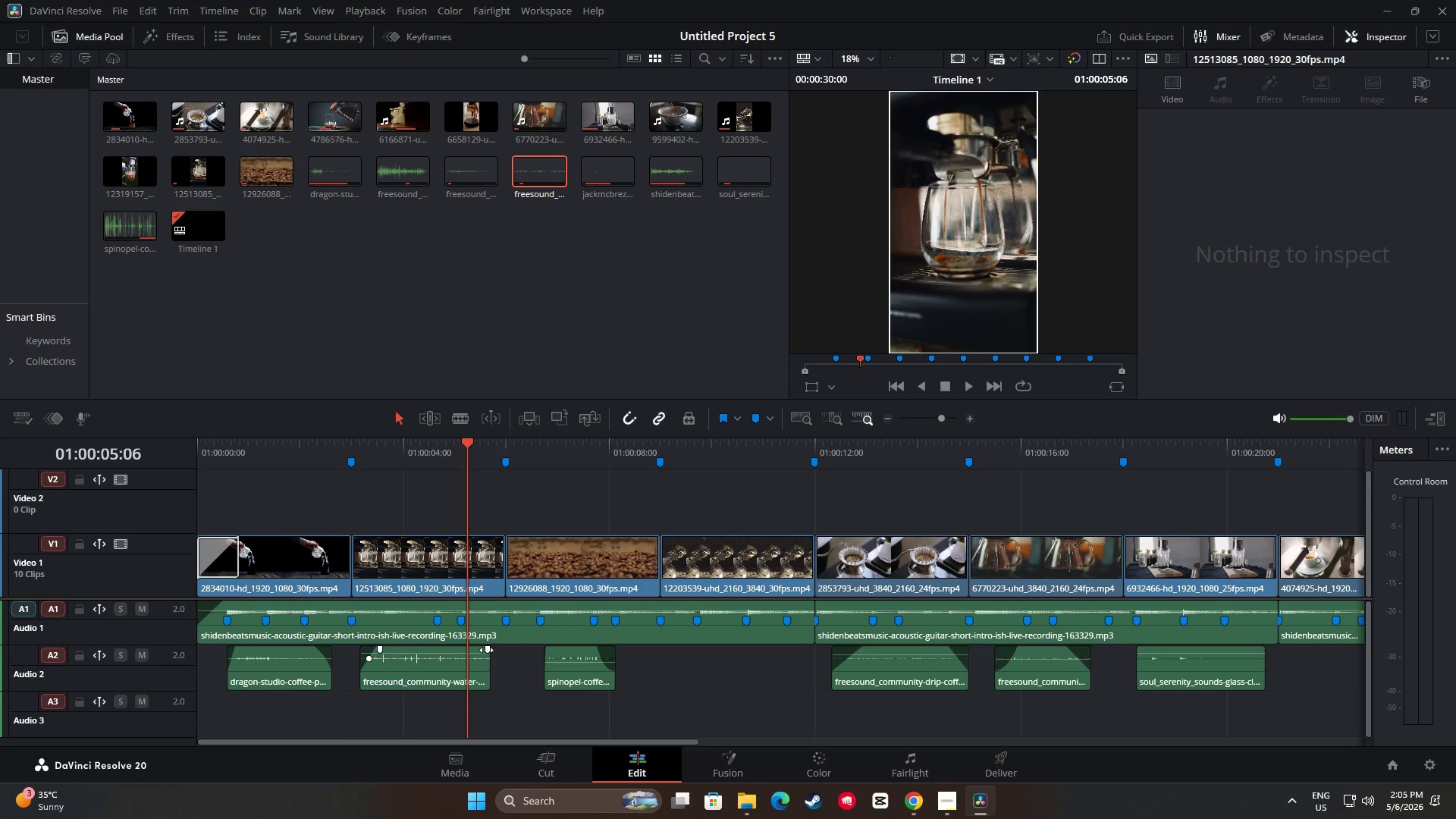 
left_click_drag(start_coordinate=[486, 650], to_coordinate=[469, 648])
 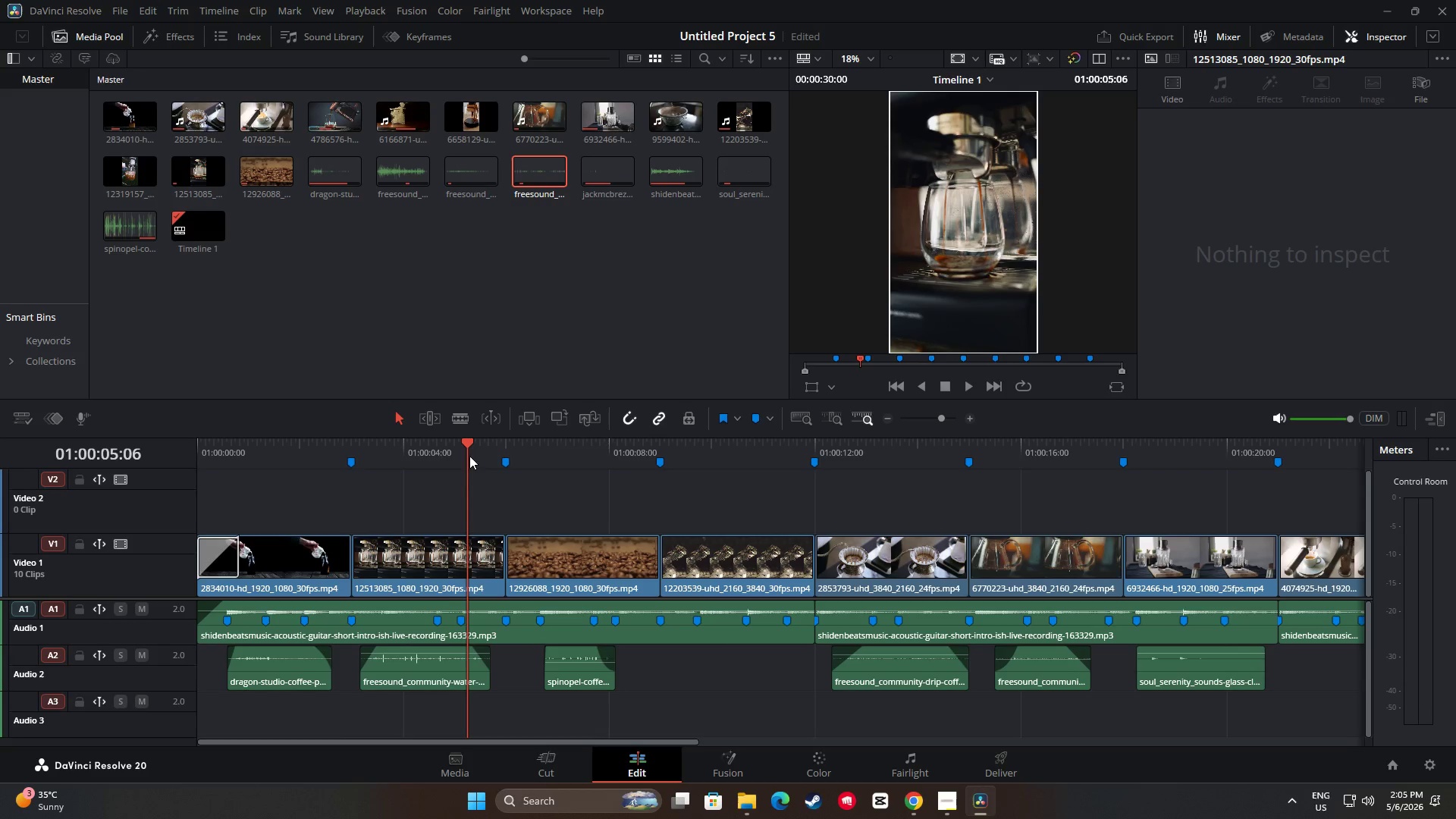 
left_click_drag(start_coordinate=[467, 447], to_coordinate=[338, 440])
 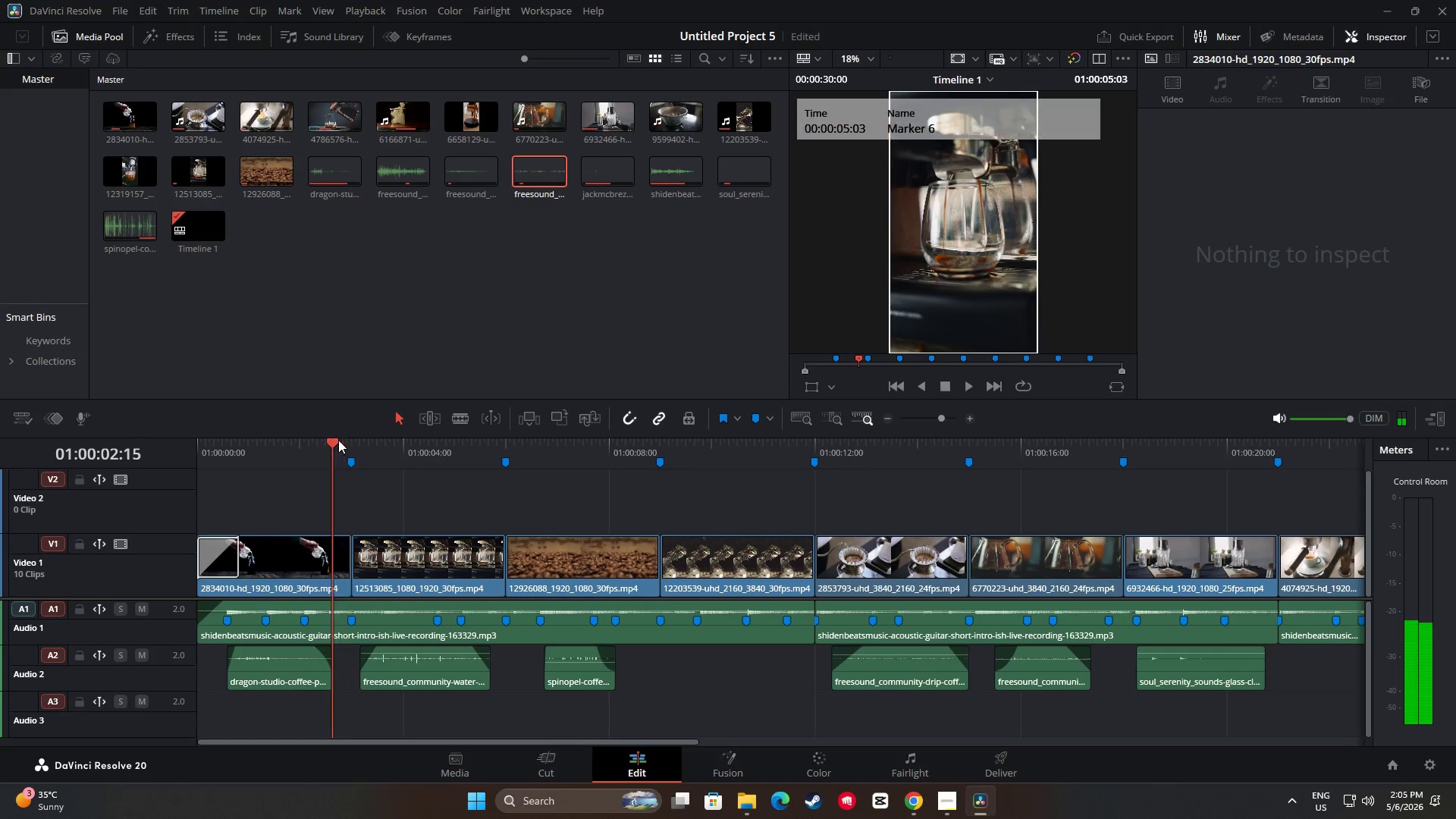 
key(Space)
 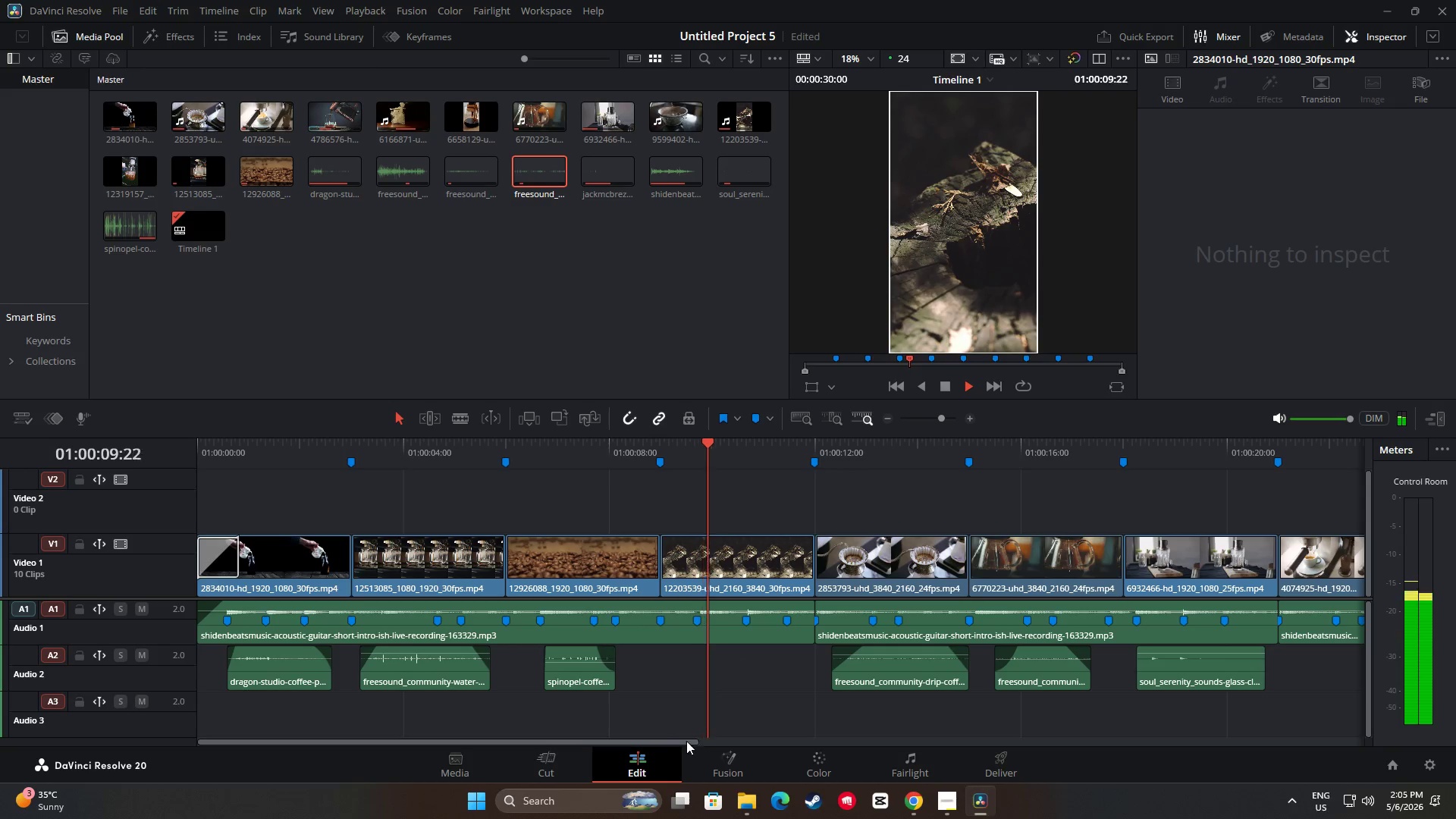 
wait(12.69)
 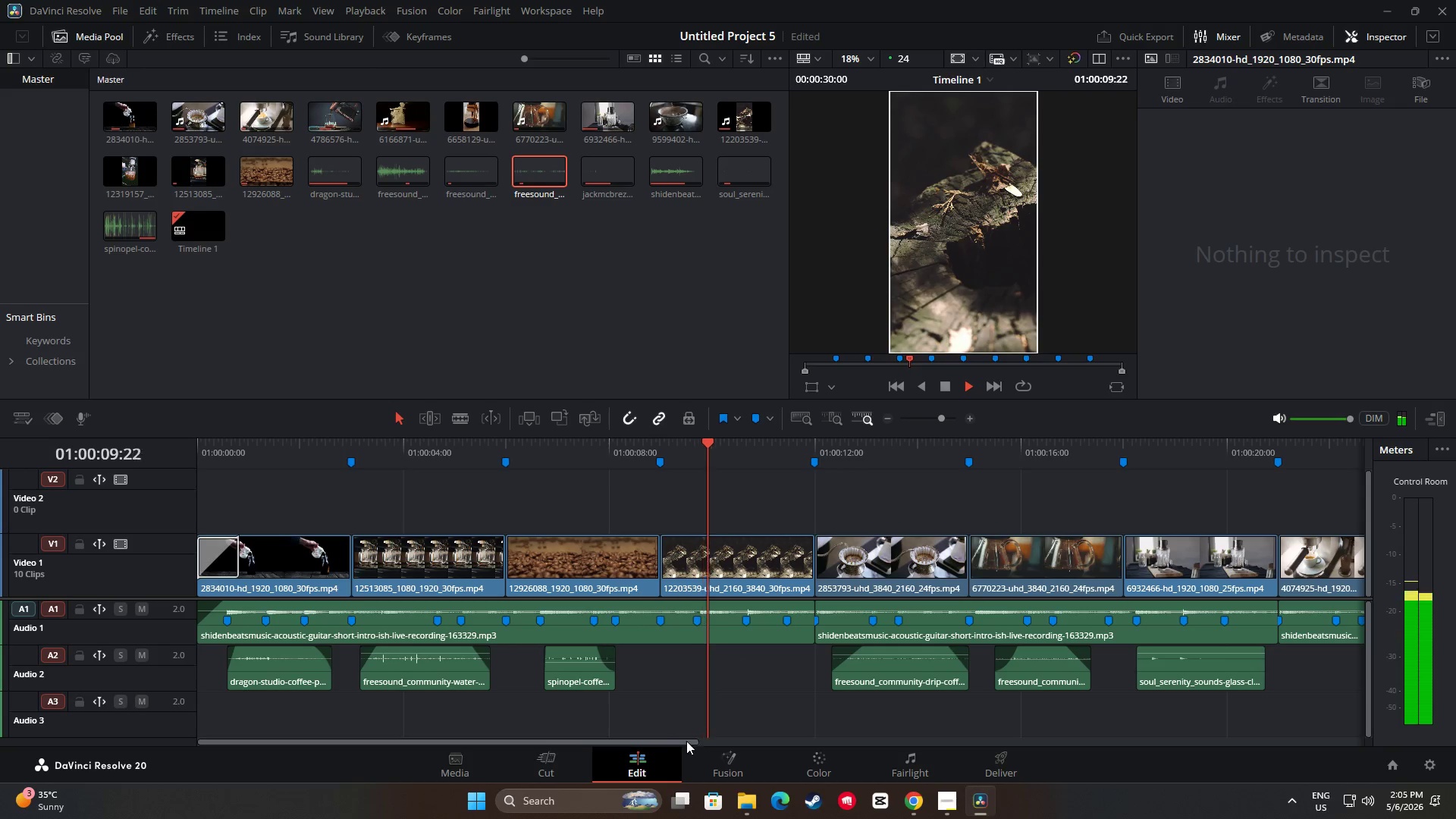 
left_click_drag(start_coordinate=[689, 742], to_coordinate=[676, 735])
 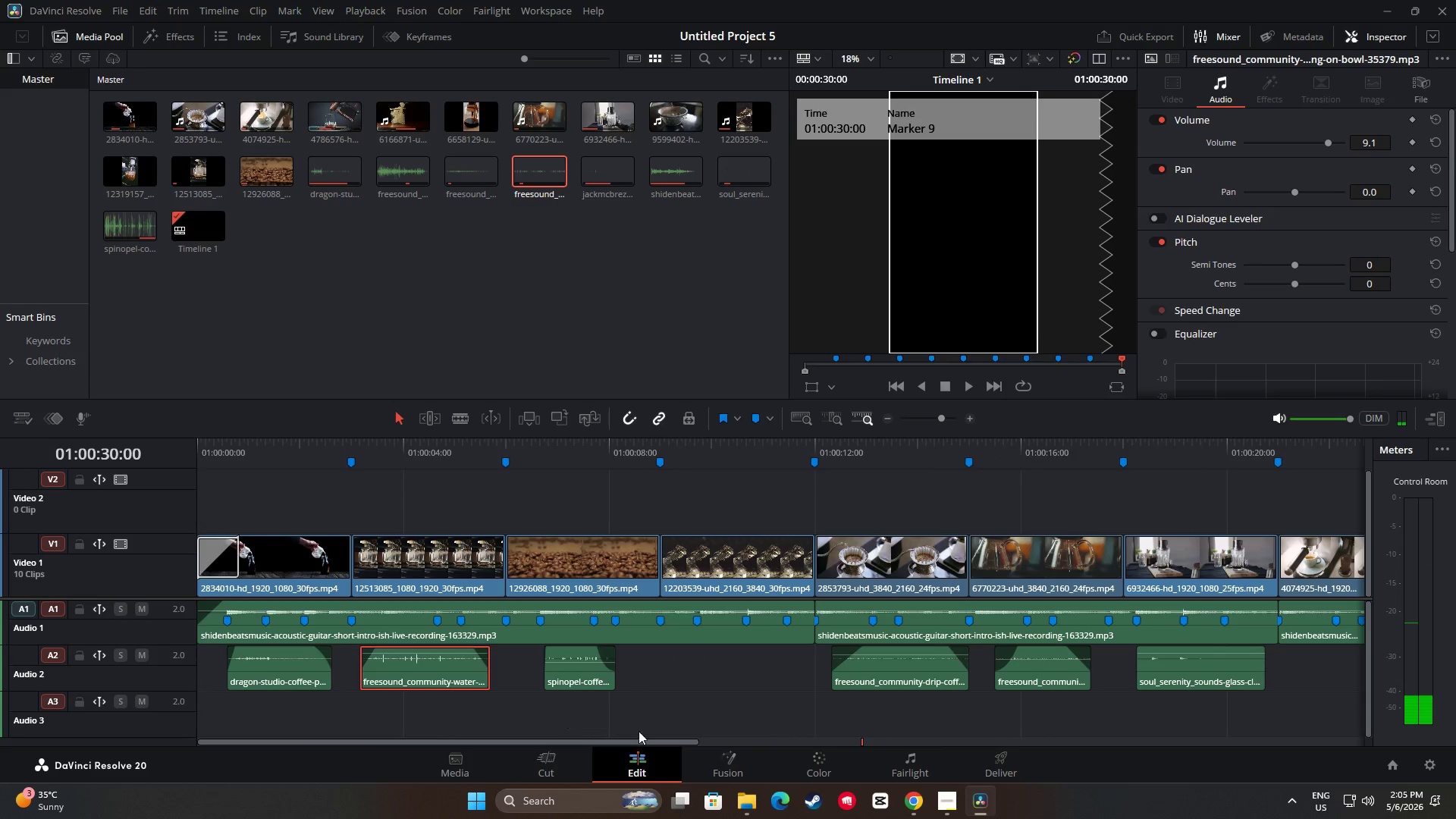 
key(Control+ControlLeft)
 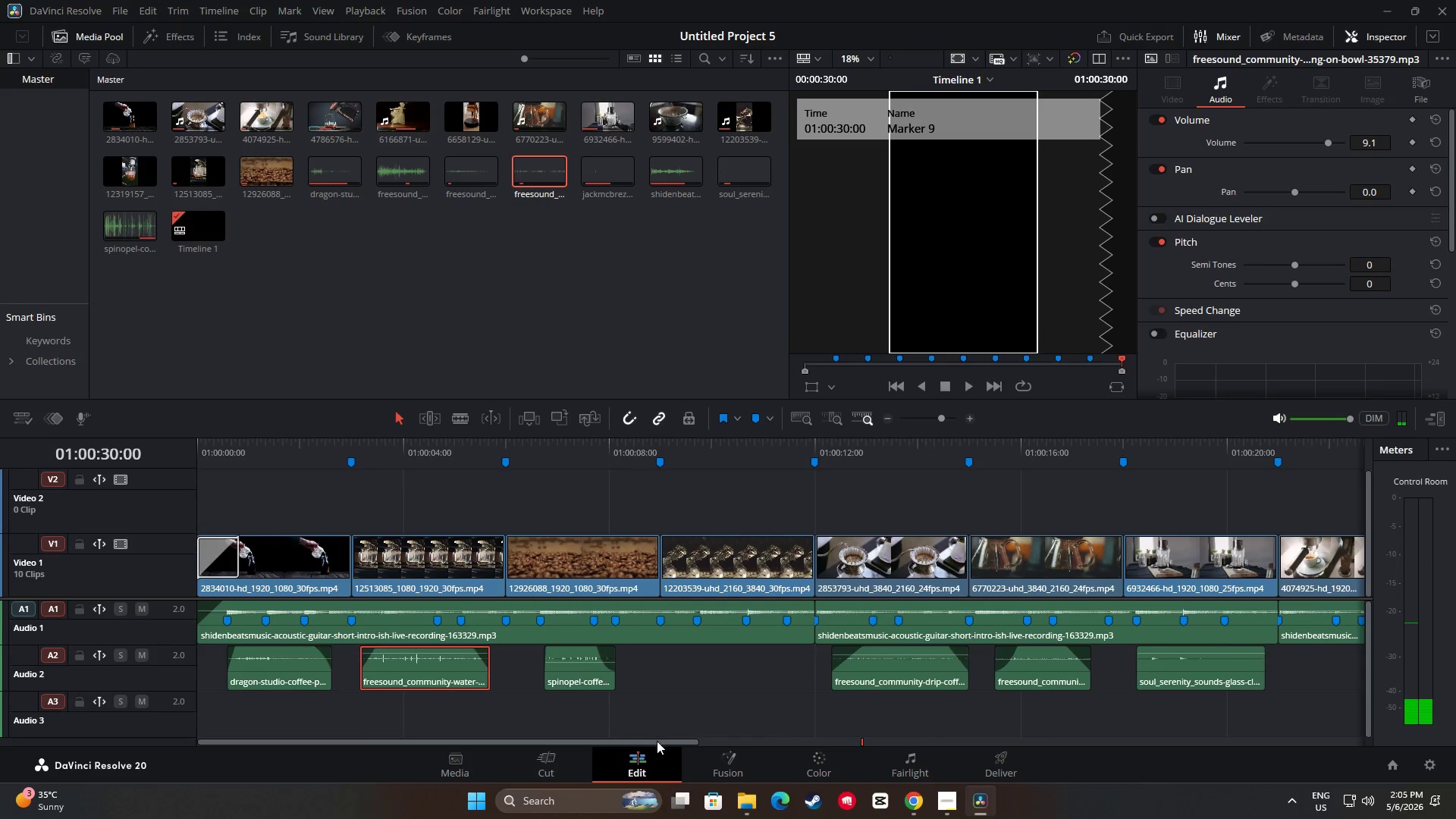 
key(Control+C)
 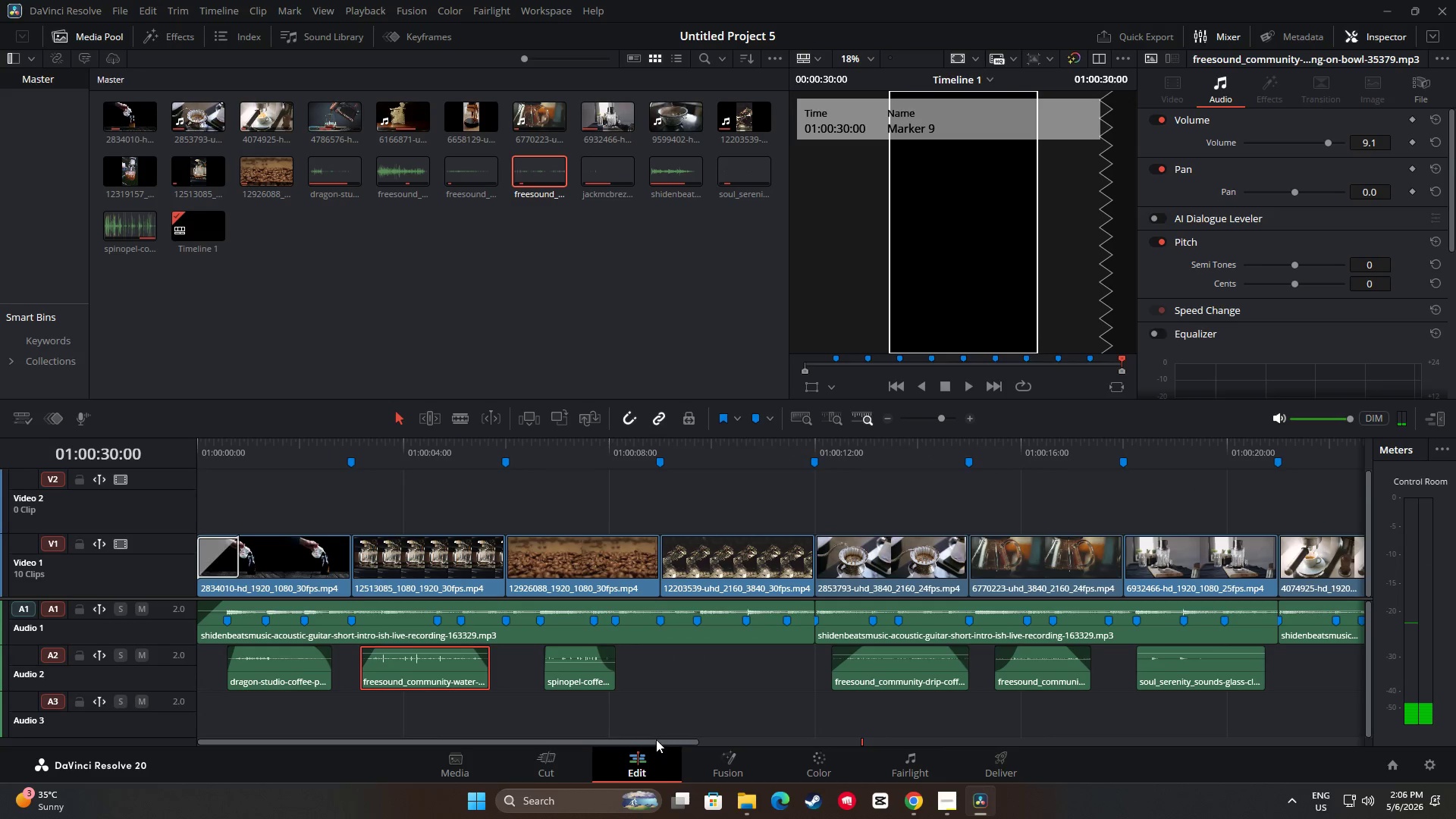 
left_click_drag(start_coordinate=[656, 739], to_coordinate=[869, 747])
 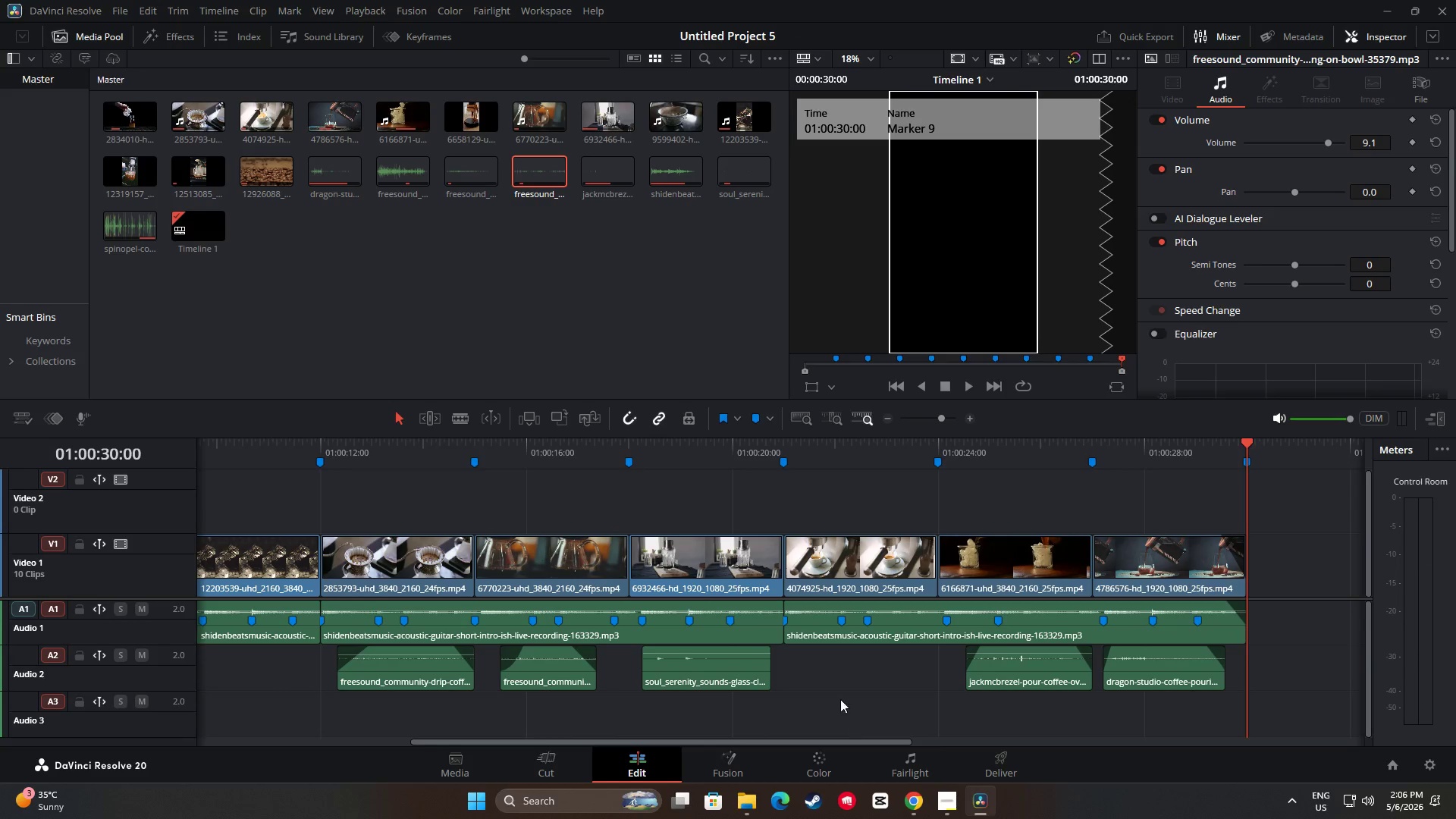 
left_click([833, 659])
 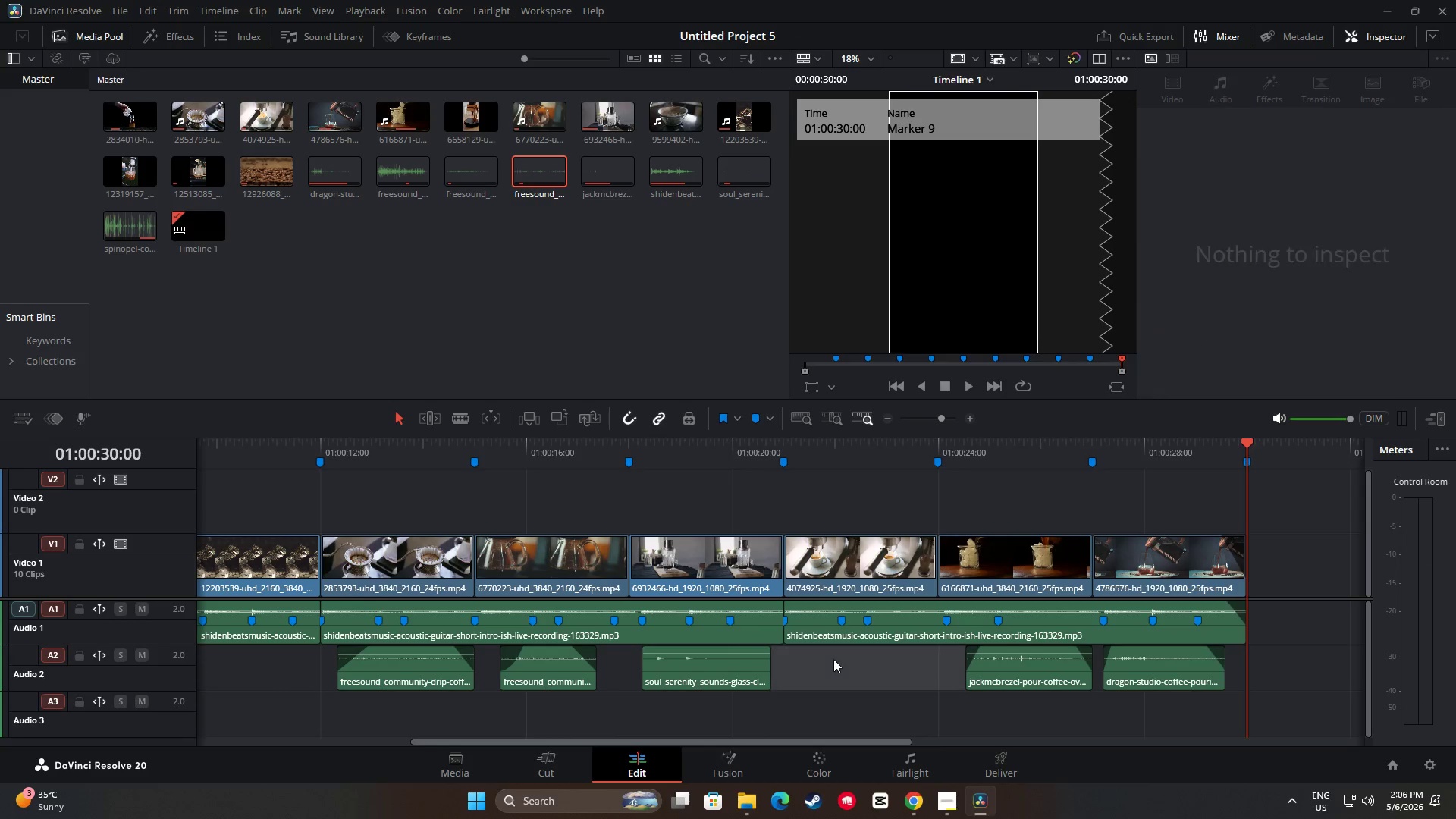 
key(Control+ControlLeft)
 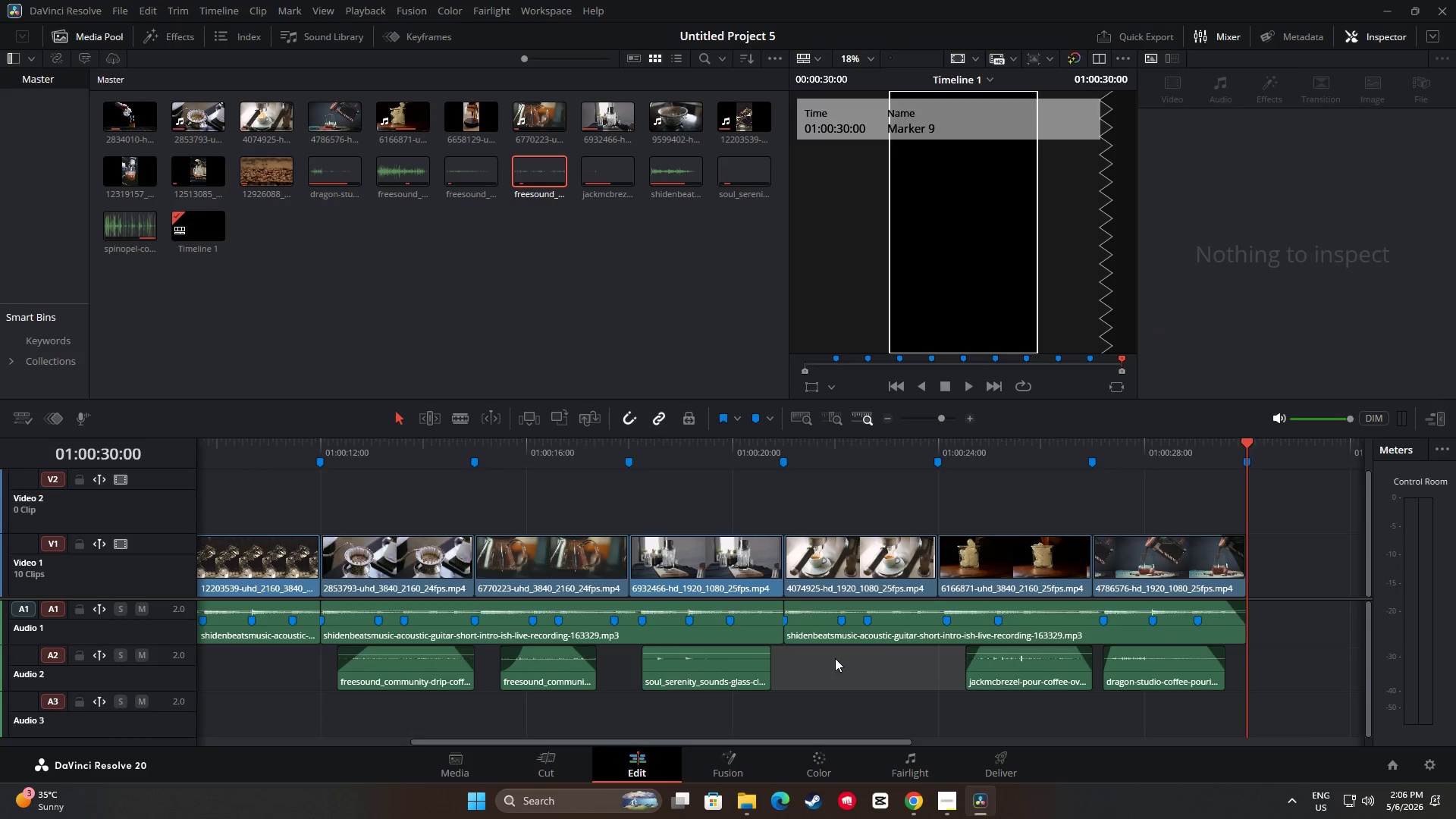 
key(Control+V)
 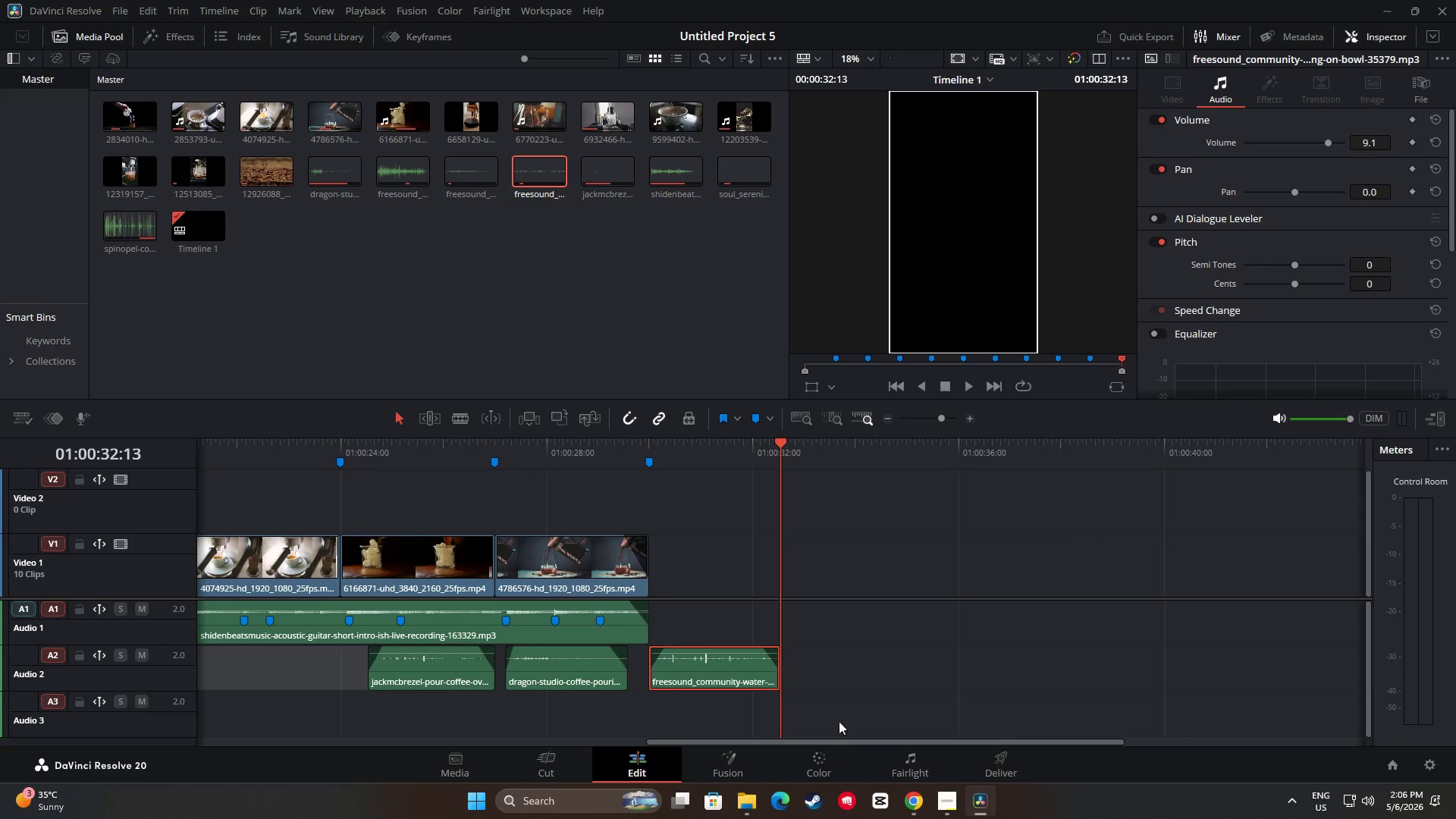 
left_click_drag(start_coordinate=[833, 739], to_coordinate=[730, 743])
 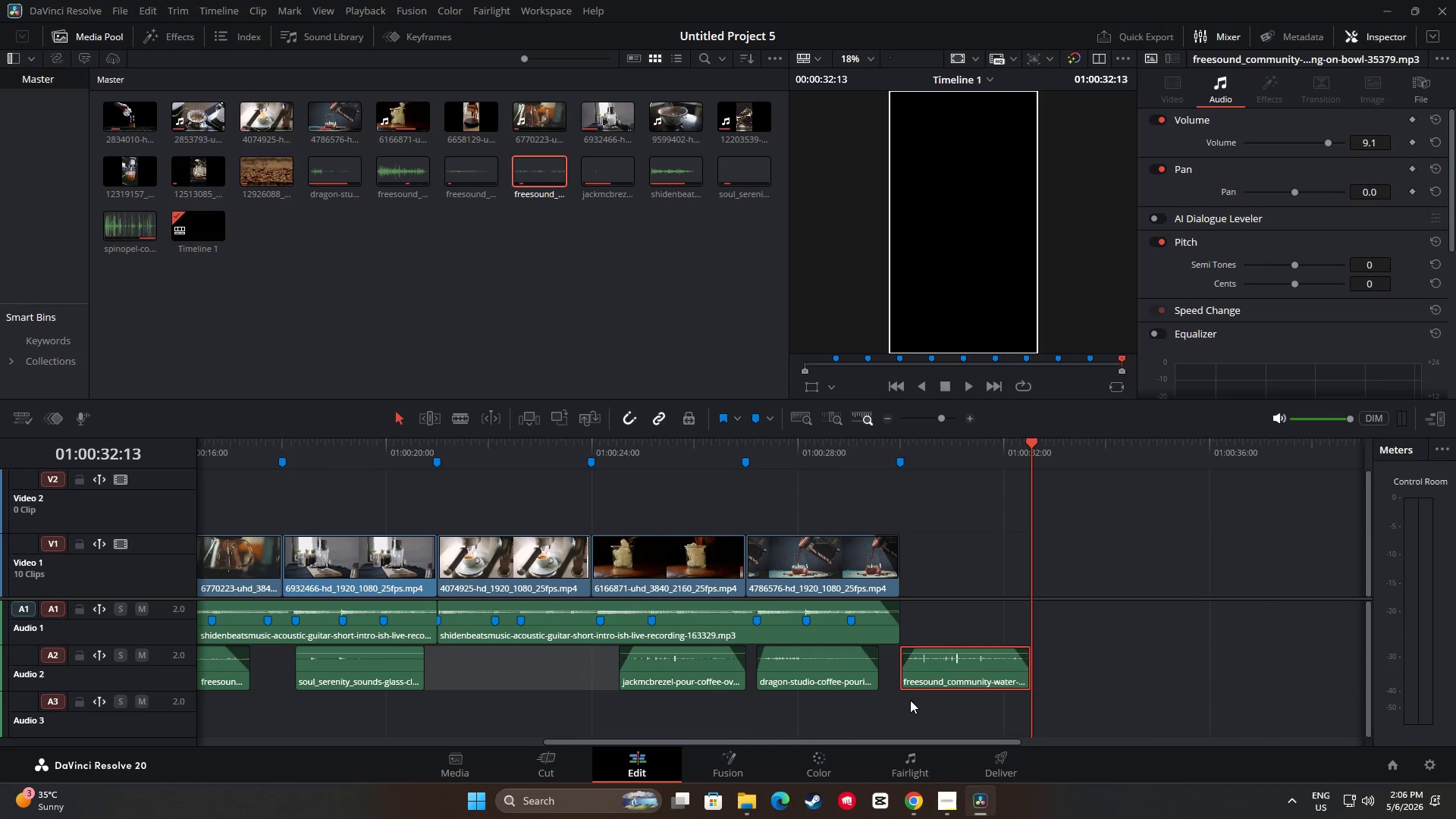 
left_click_drag(start_coordinate=[943, 670], to_coordinate=[494, 651])
 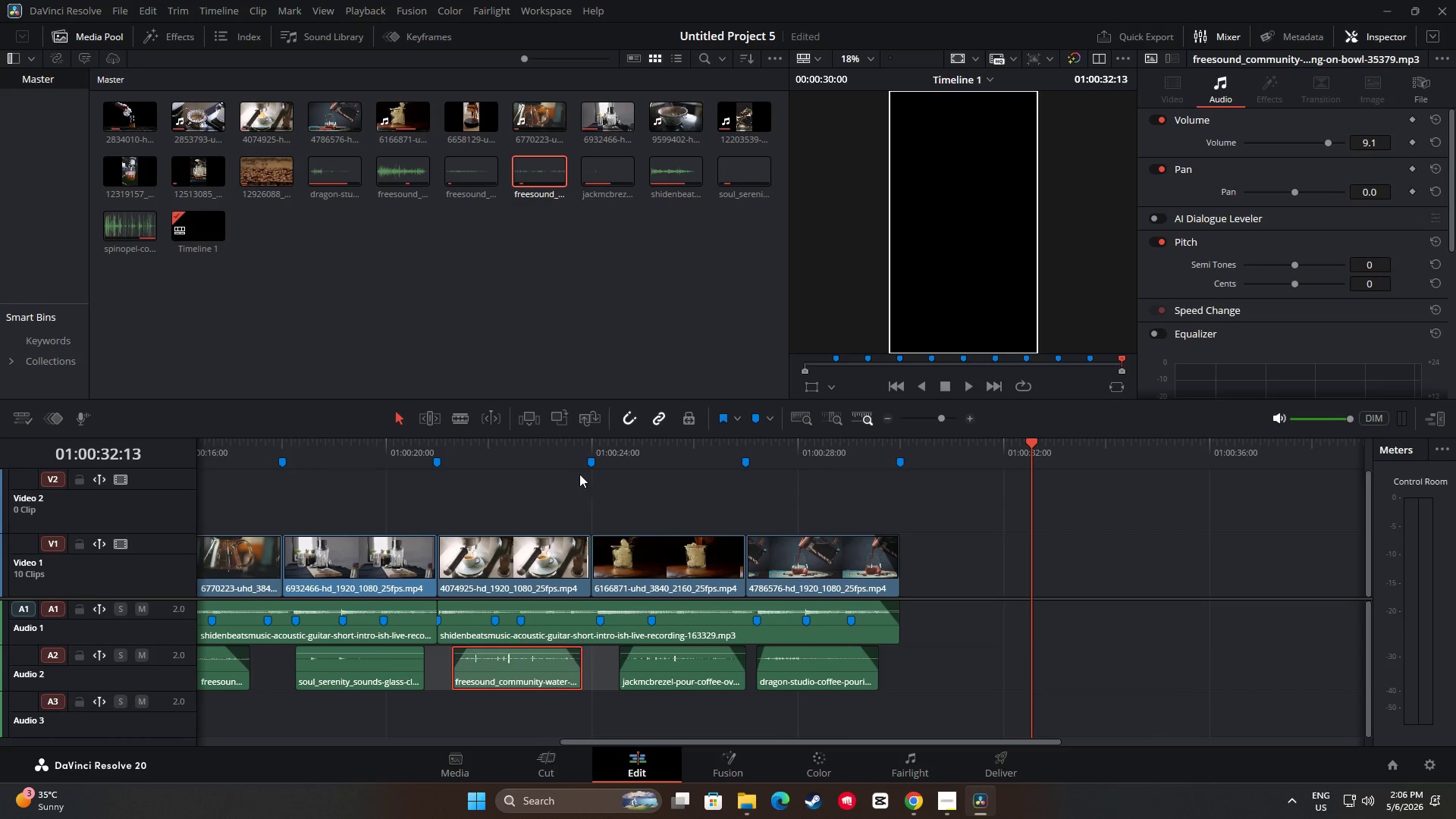 
left_click([588, 467])
 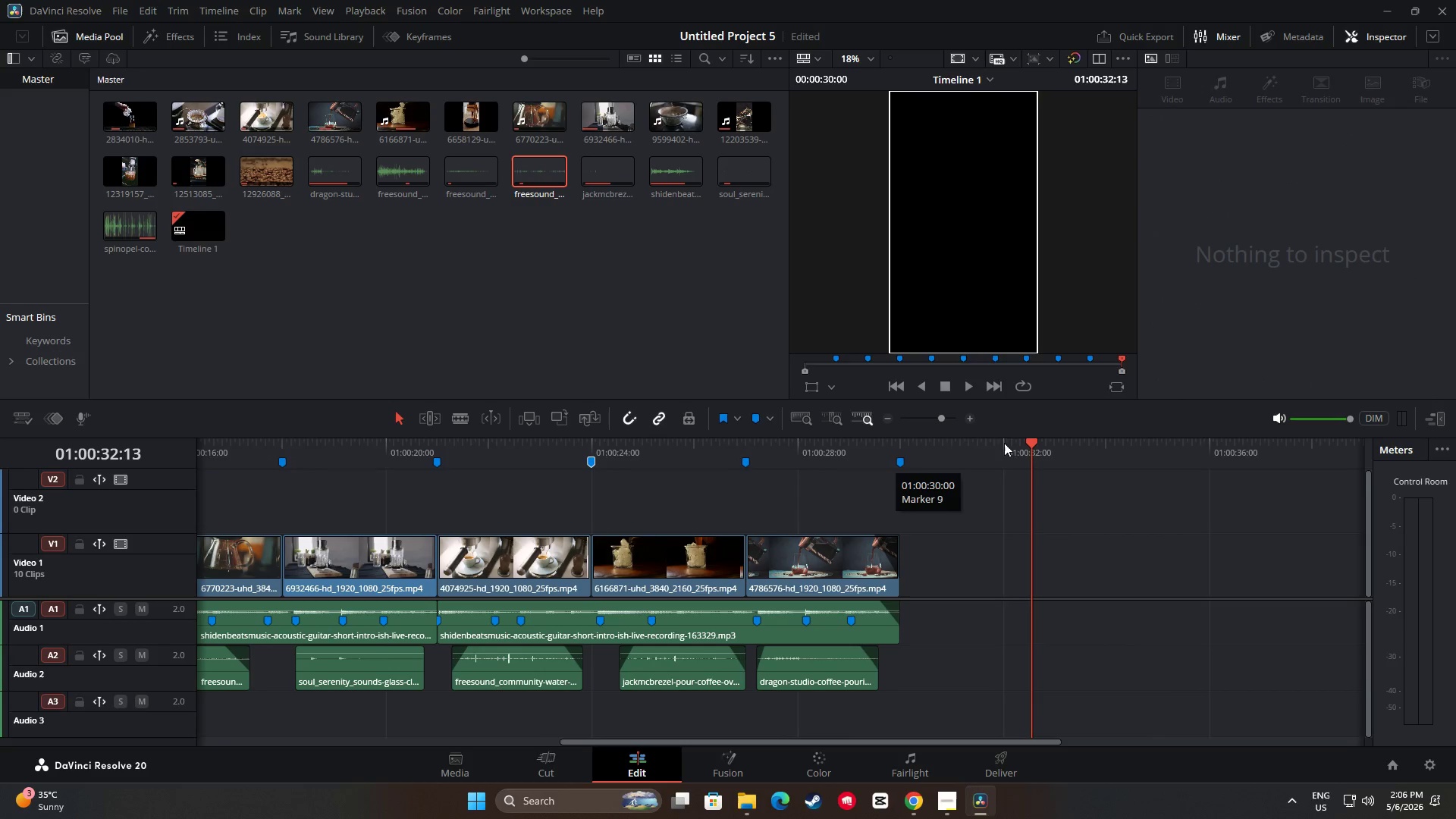 
left_click_drag(start_coordinate=[1031, 443], to_coordinate=[350, 526])
 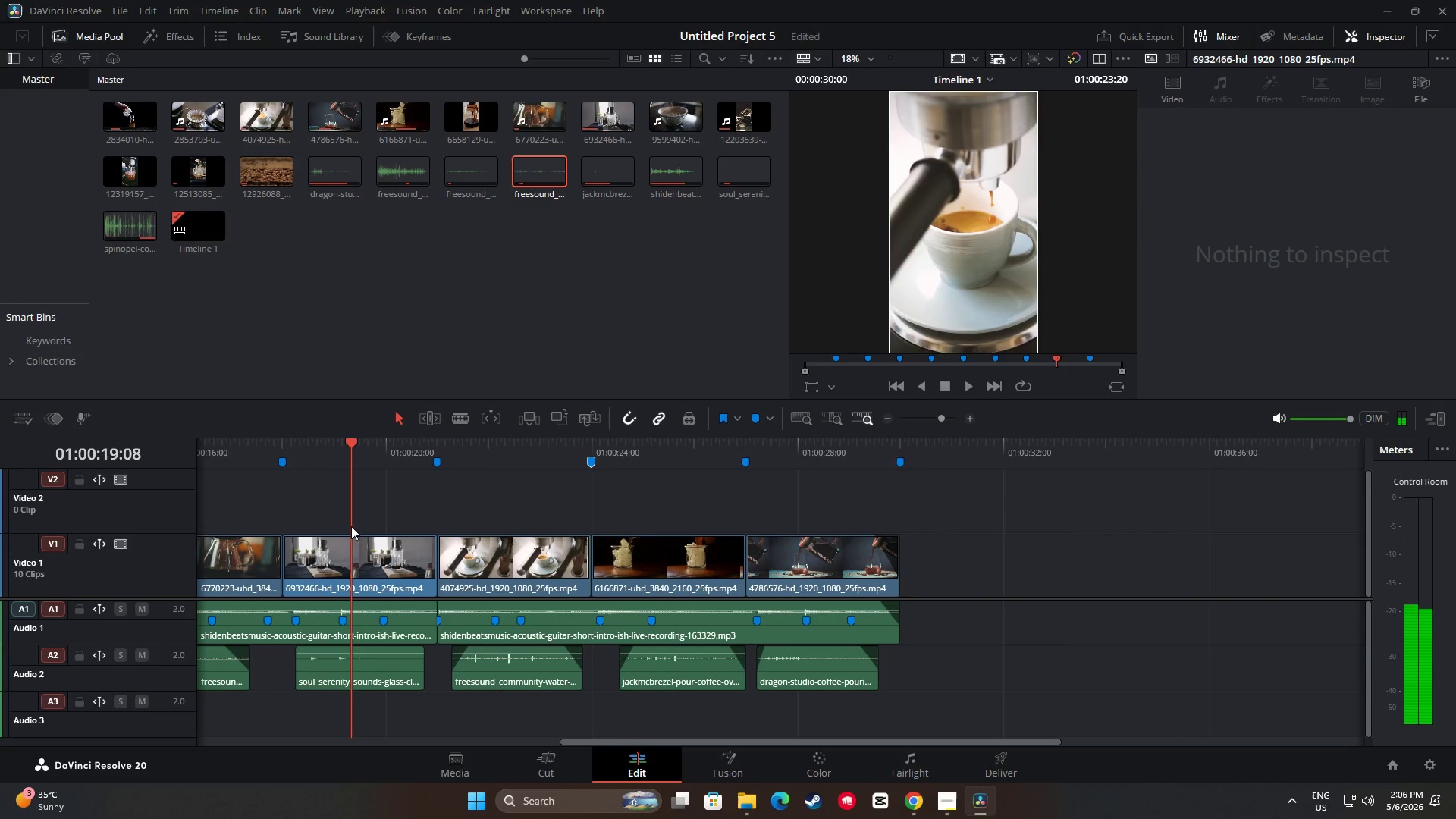 
key(Space)
 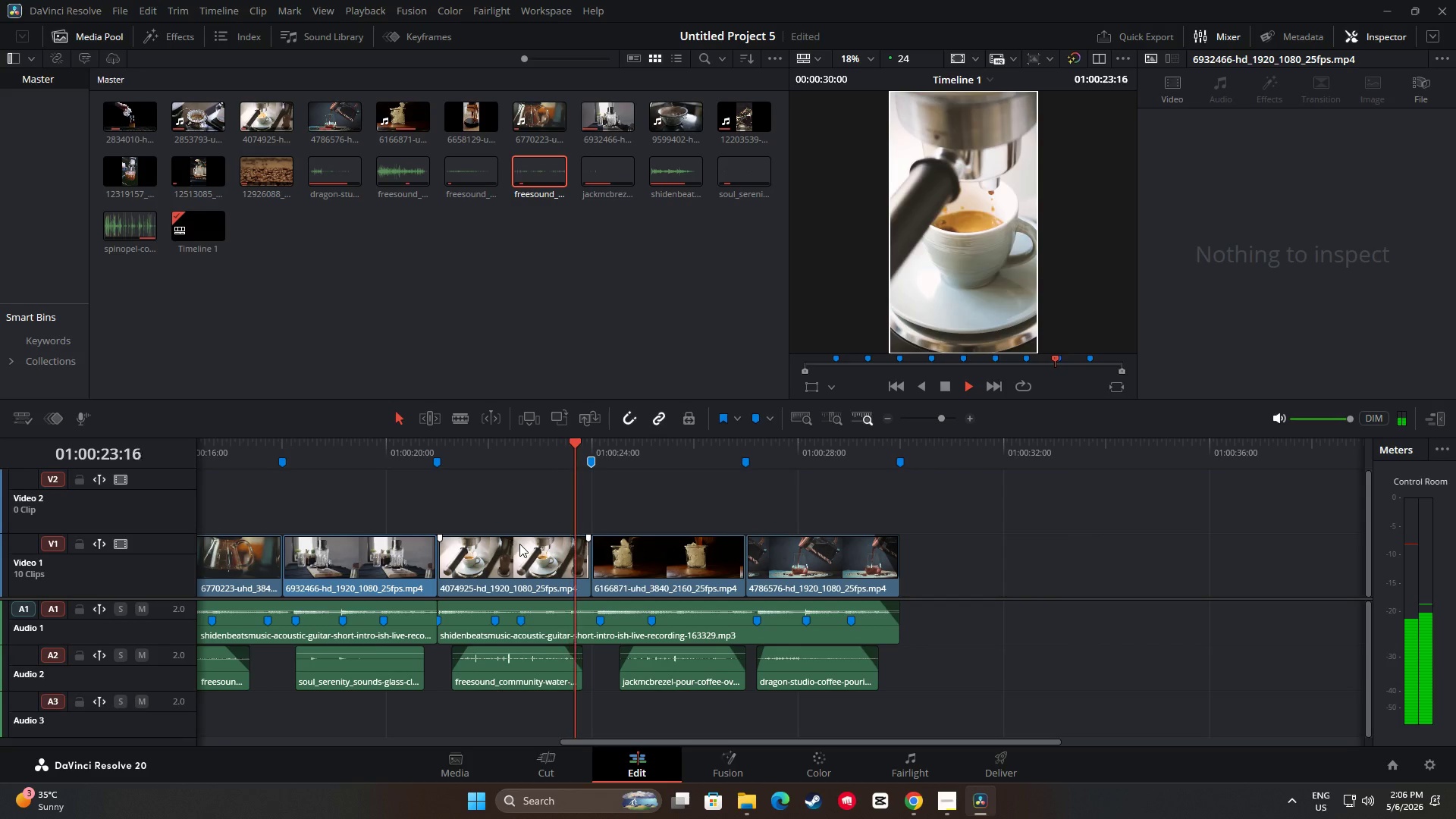 
wait(5.94)
 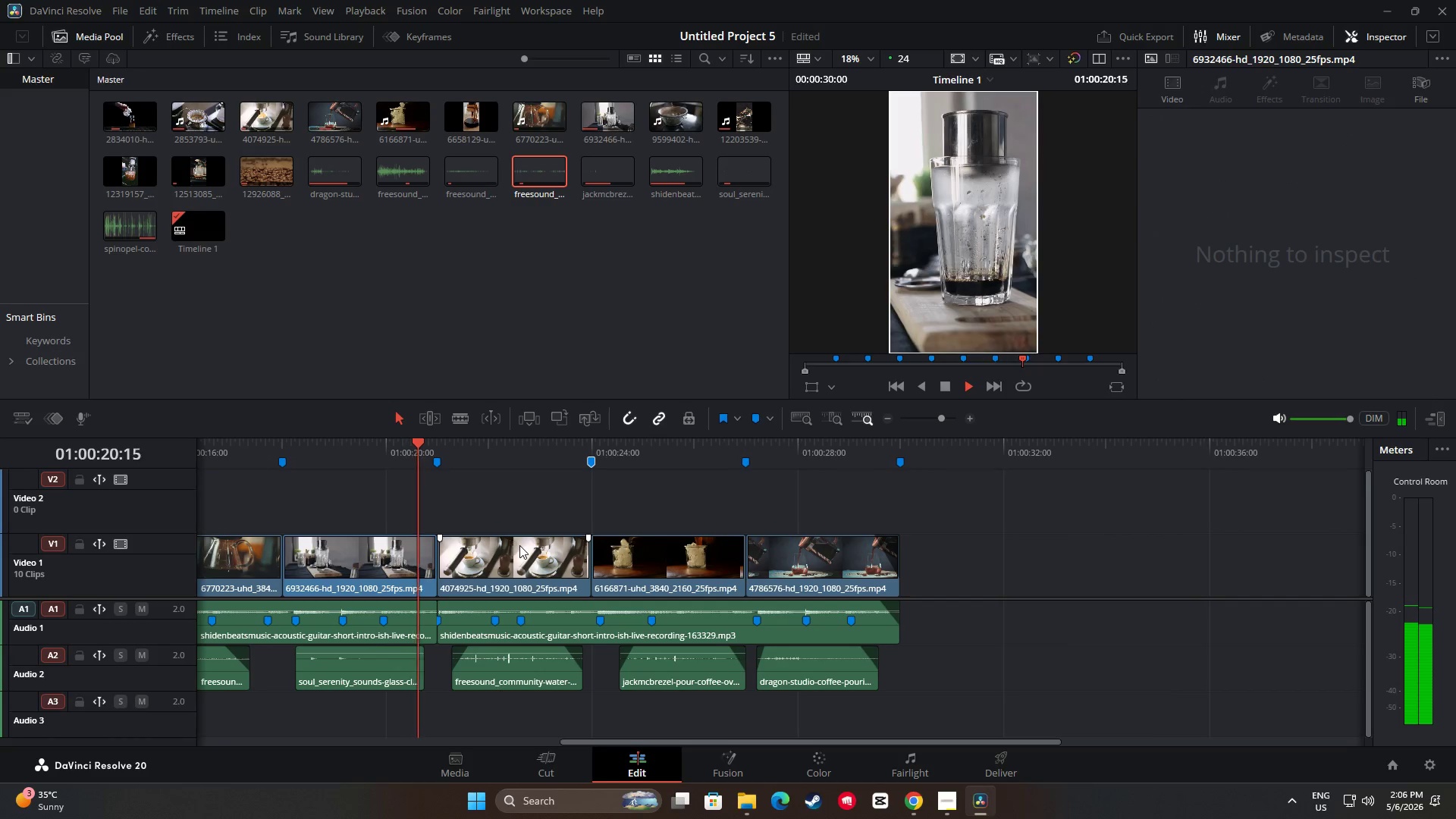 
left_click_drag(start_coordinate=[665, 742], to_coordinate=[276, 728])
 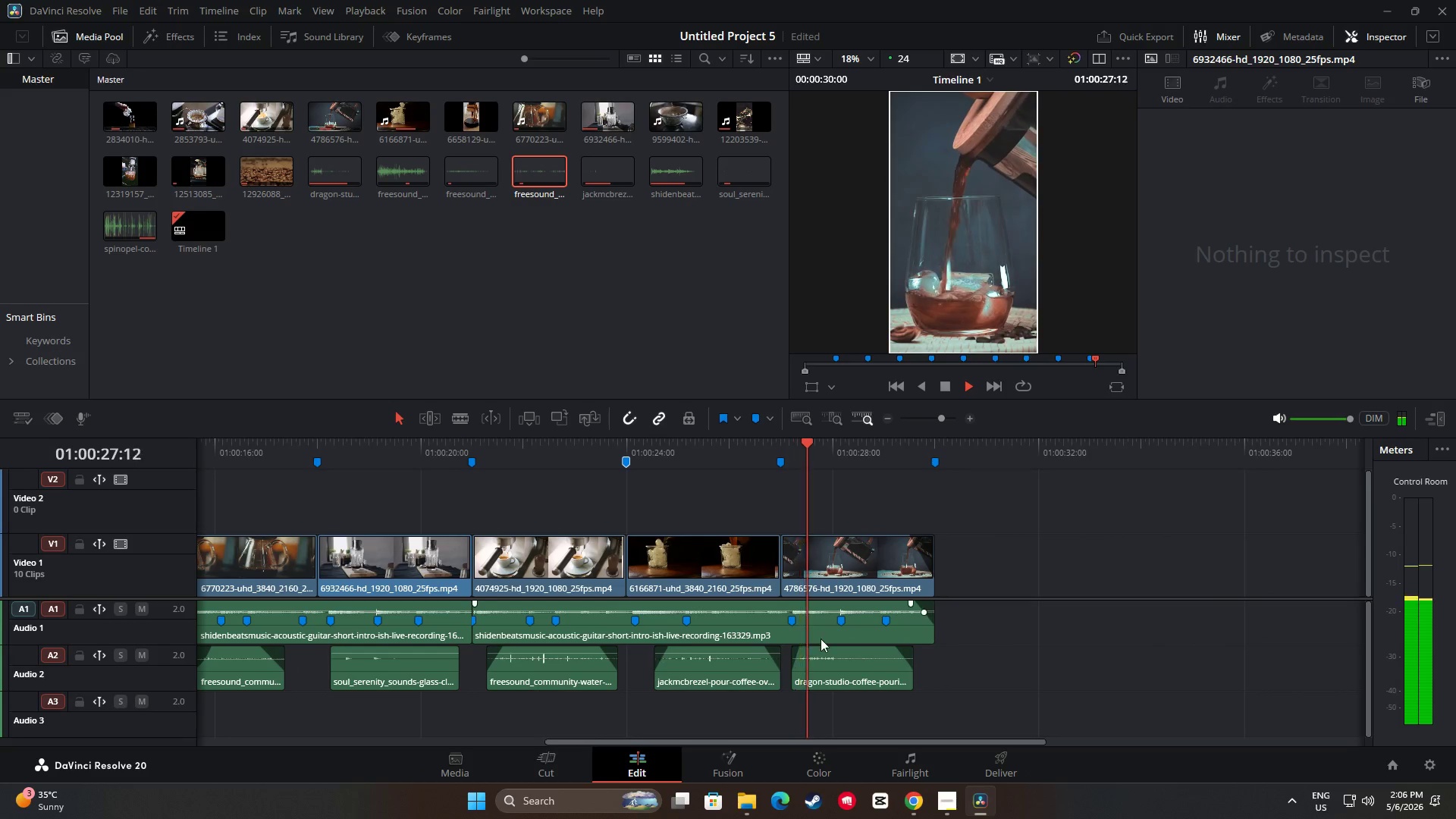 
key(Space)
 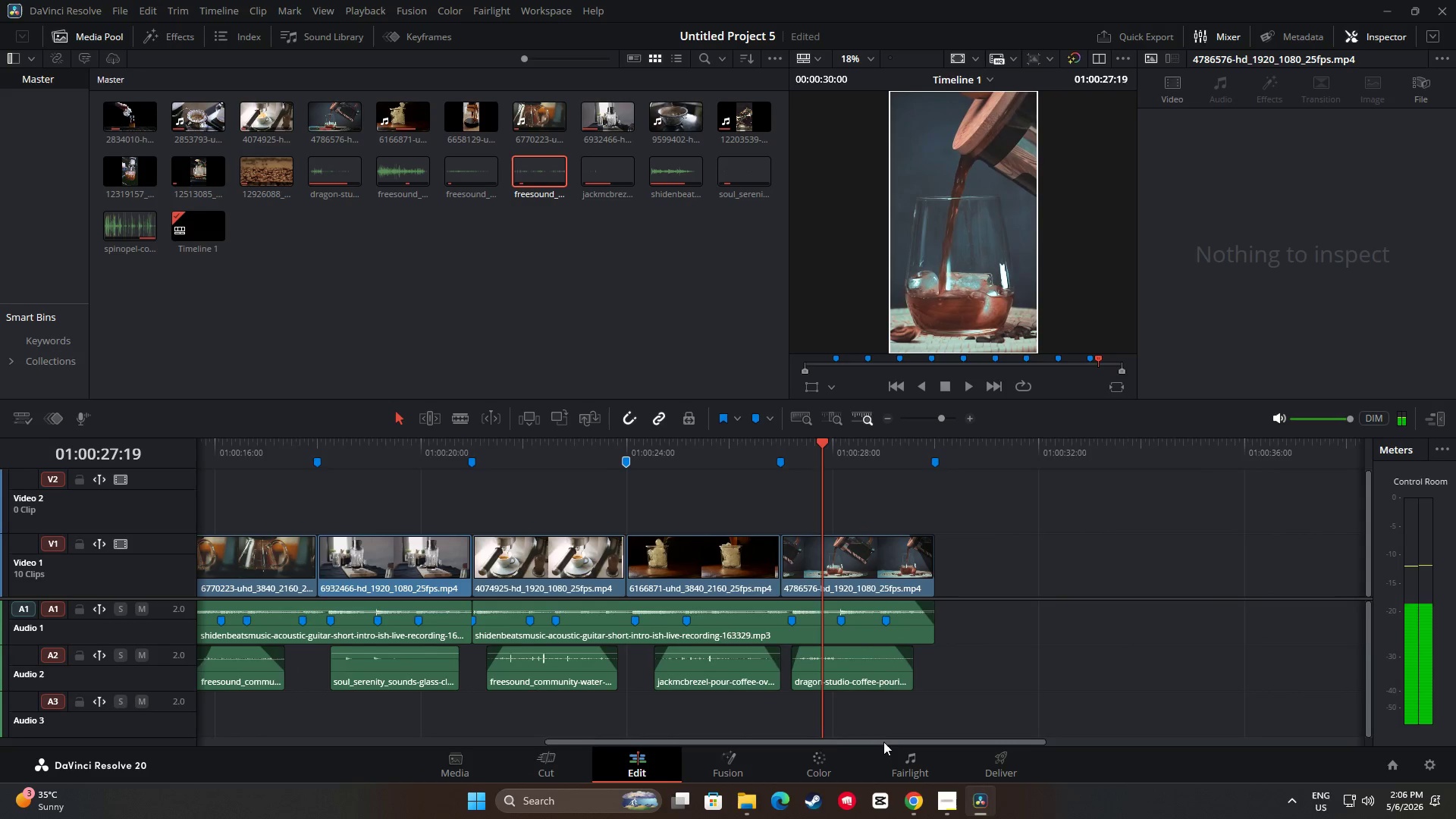 
left_click_drag(start_coordinate=[883, 744], to_coordinate=[447, 752])
 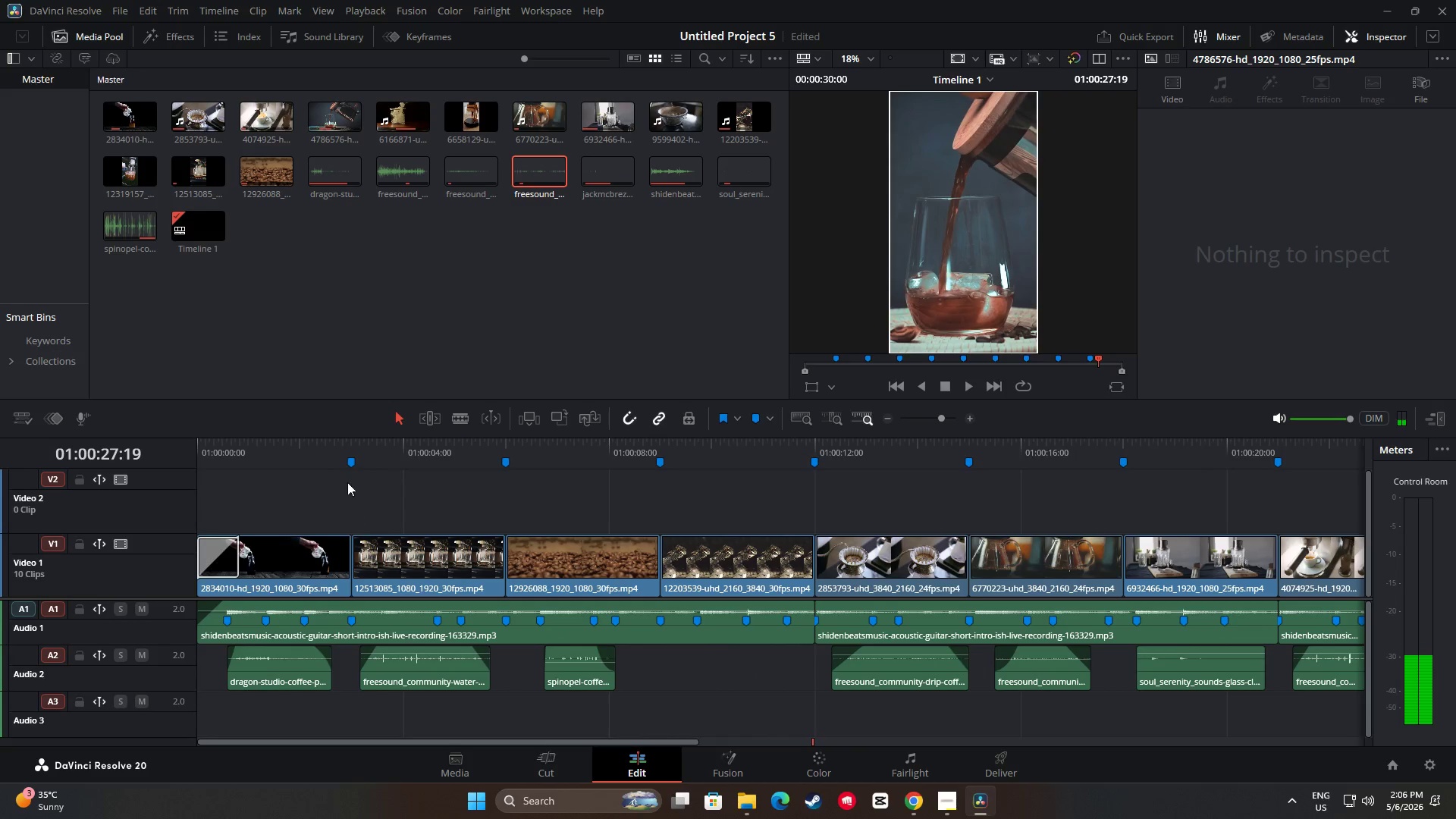 
left_click([318, 450])
 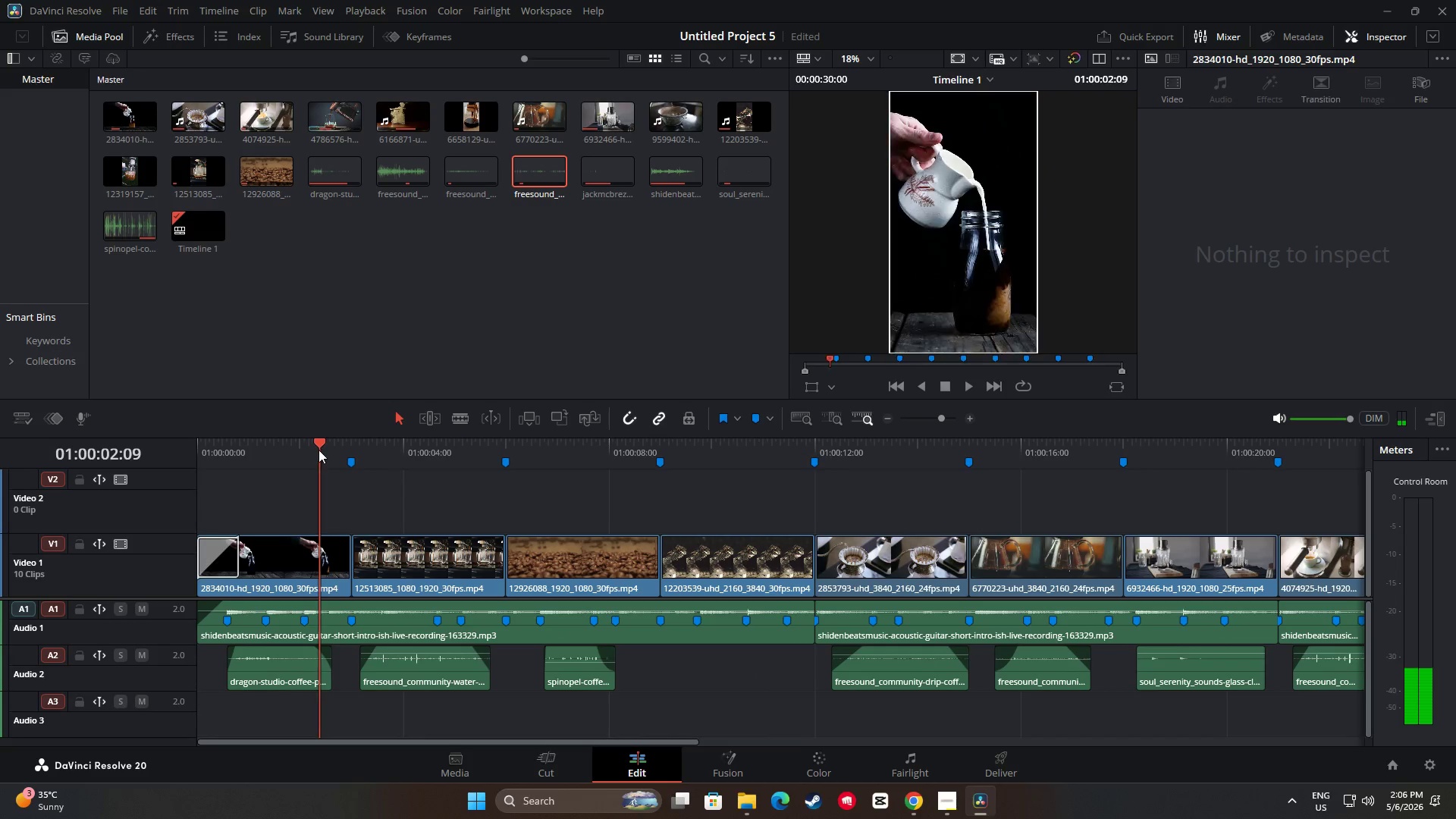 
left_click_drag(start_coordinate=[321, 448], to_coordinate=[202, 446])
 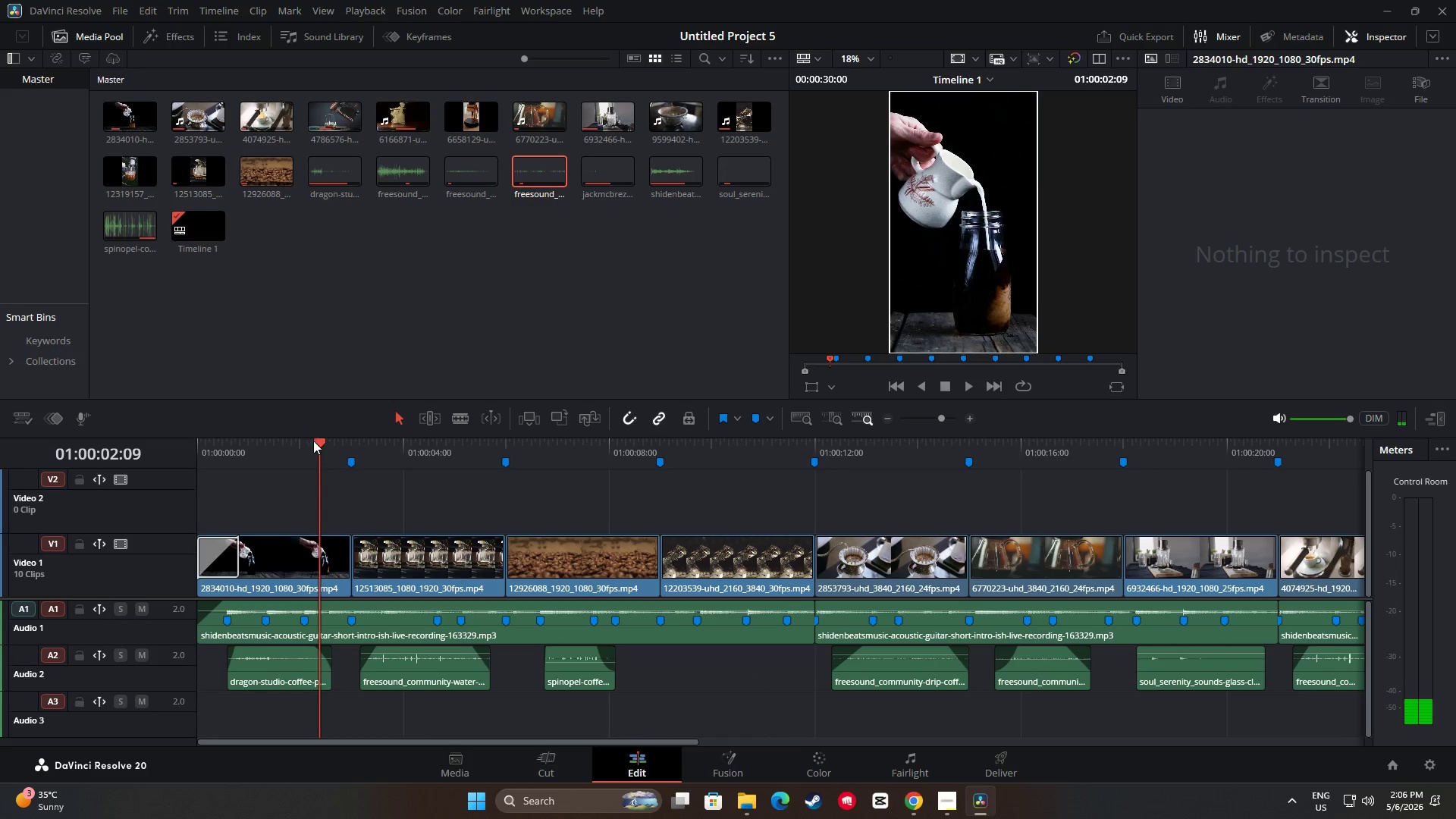 
left_click_drag(start_coordinate=[315, 442], to_coordinate=[186, 444])
 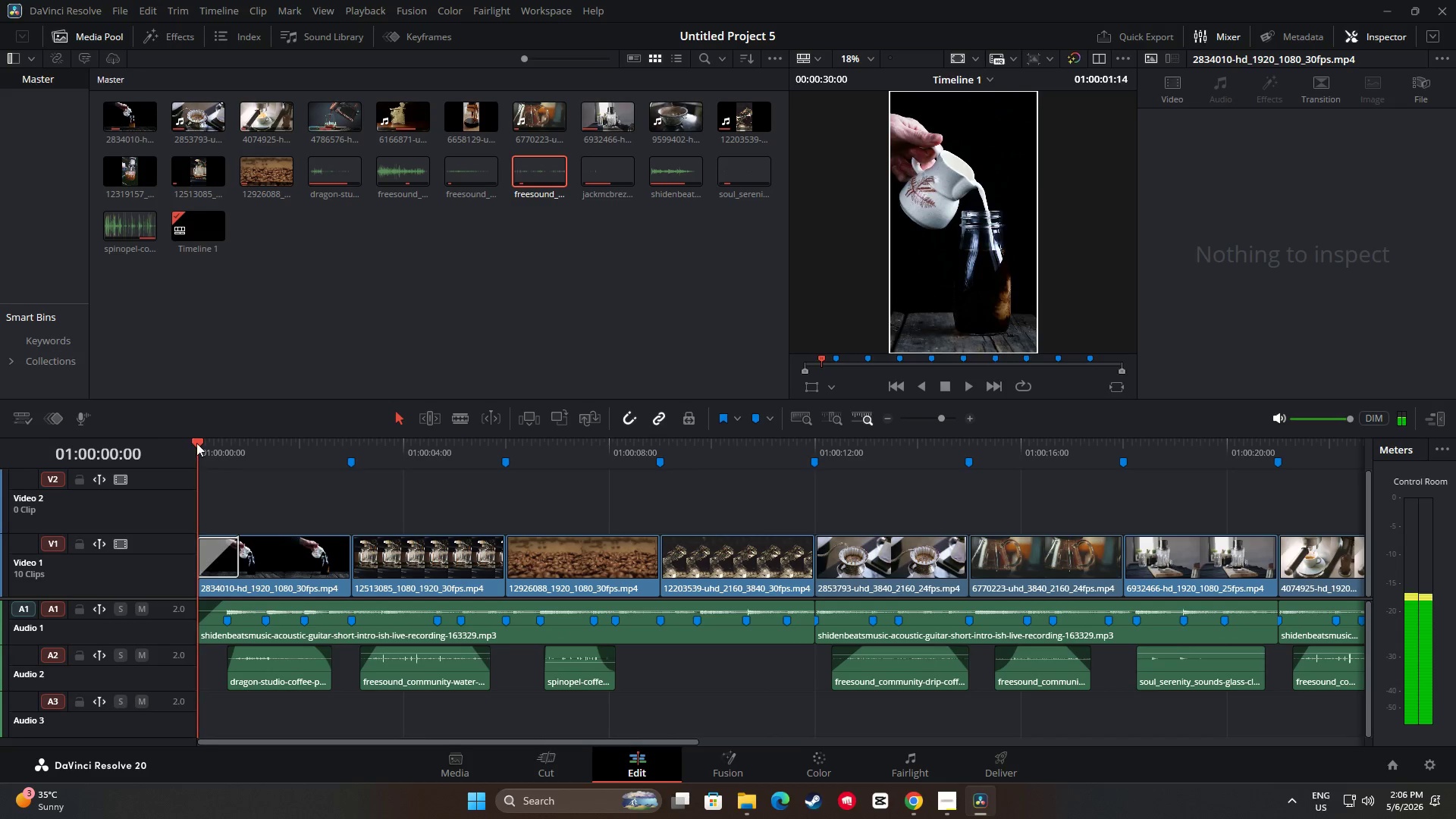 
key(Space)
 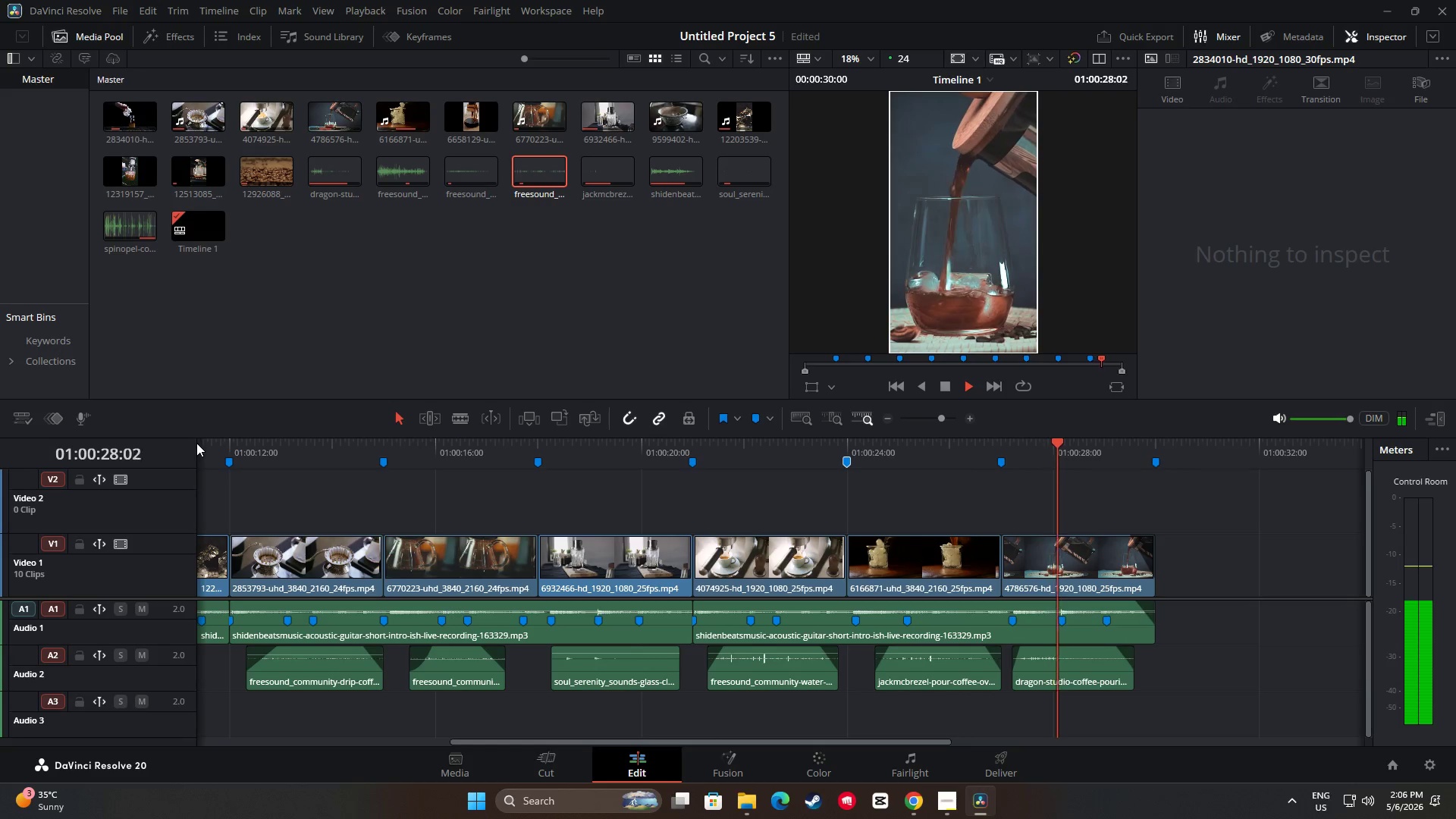 
wait(33.11)
 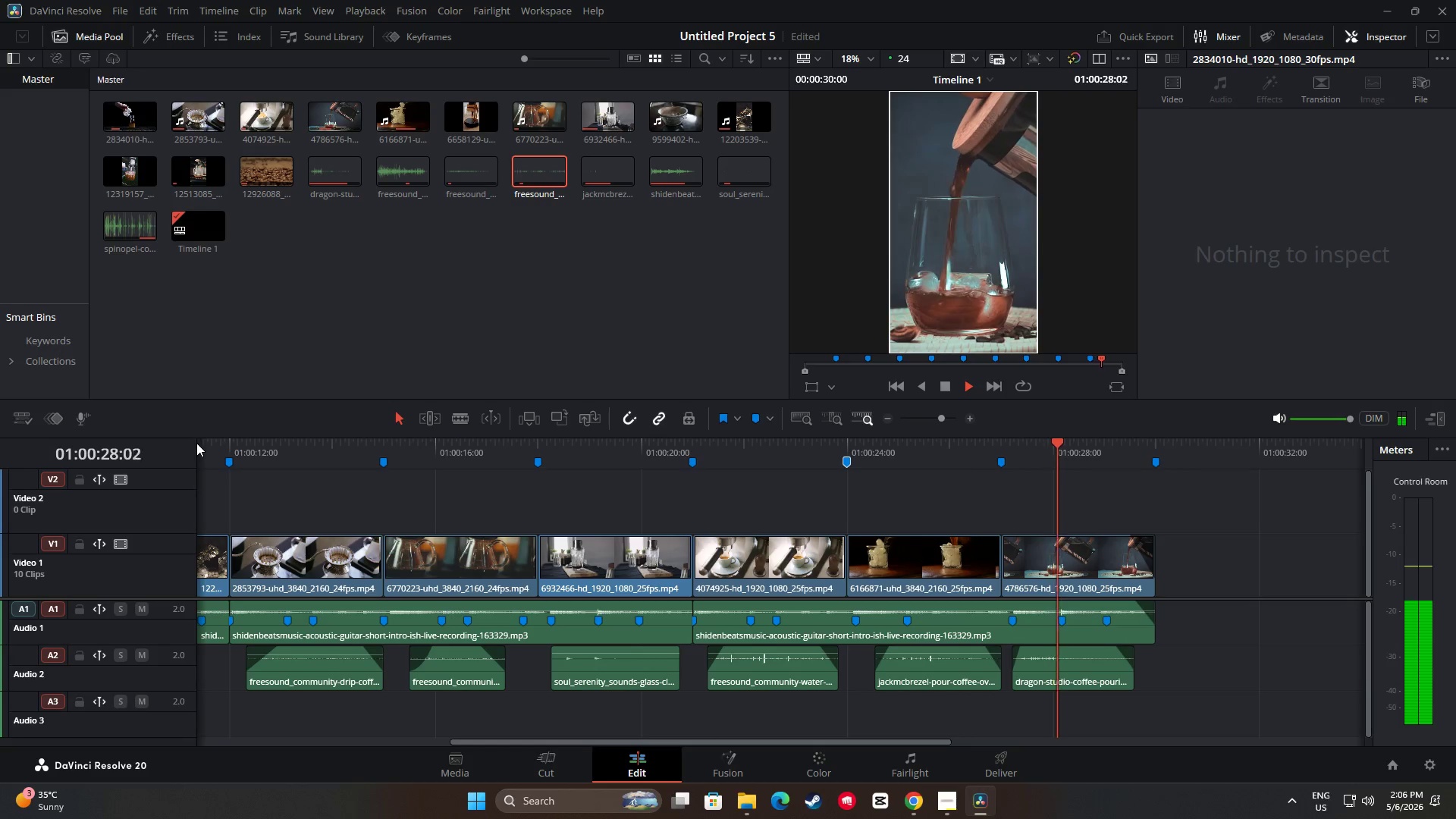 
left_click_drag(start_coordinate=[1155, 438], to_coordinate=[835, 446])
 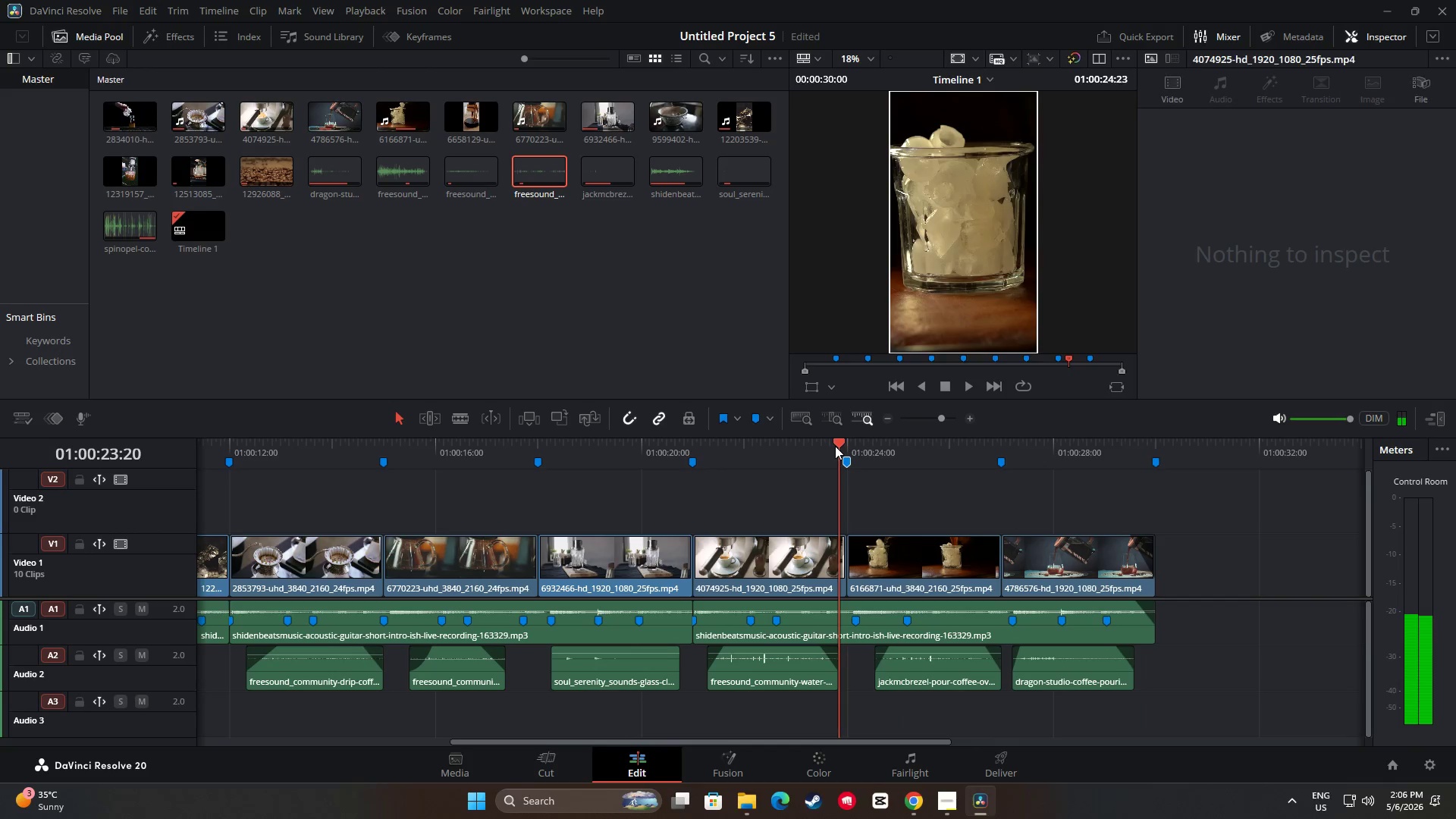 
key(Space)
 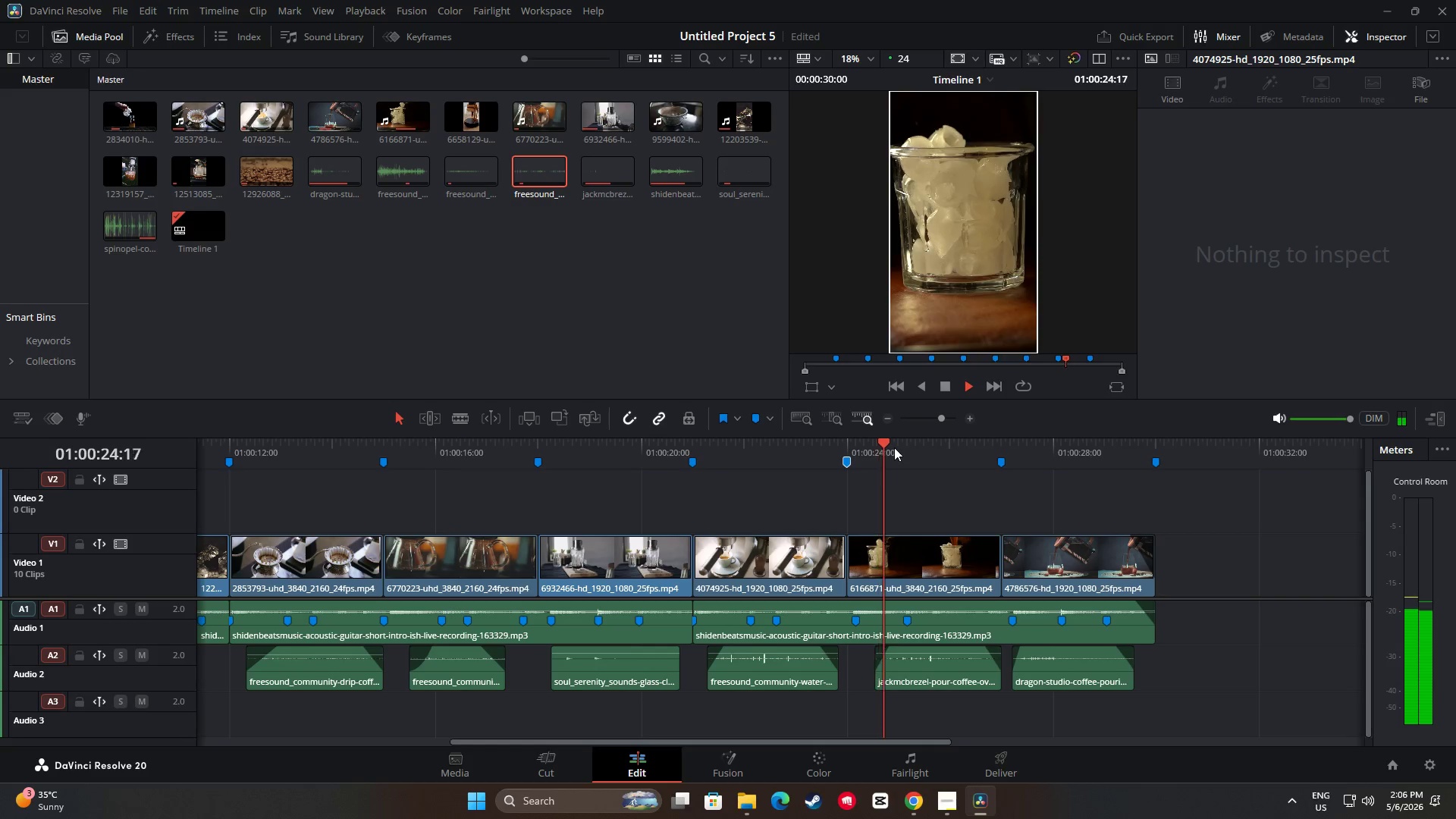 
key(Space)
 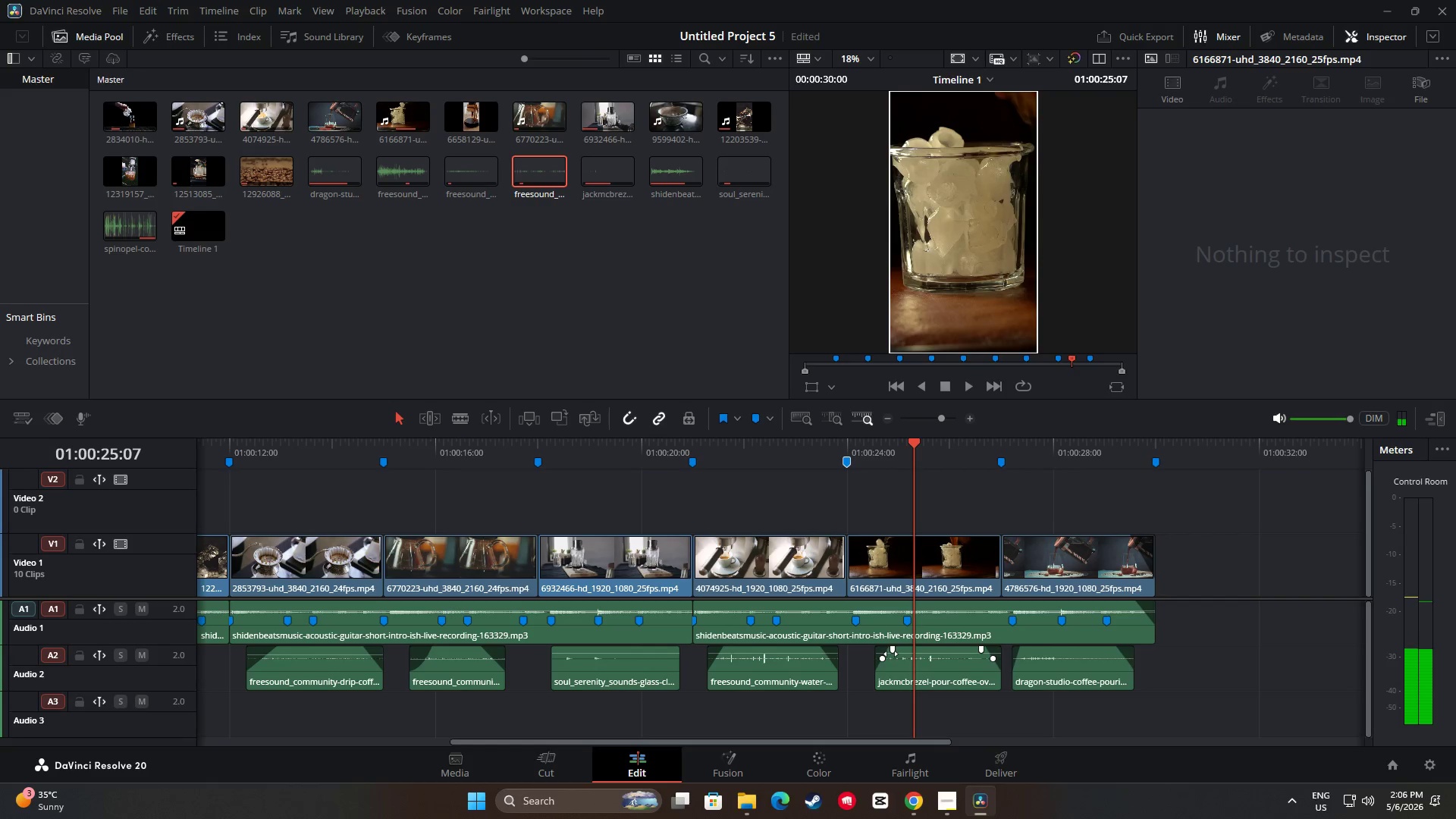 
left_click_drag(start_coordinate=[890, 651], to_coordinate=[883, 649])
 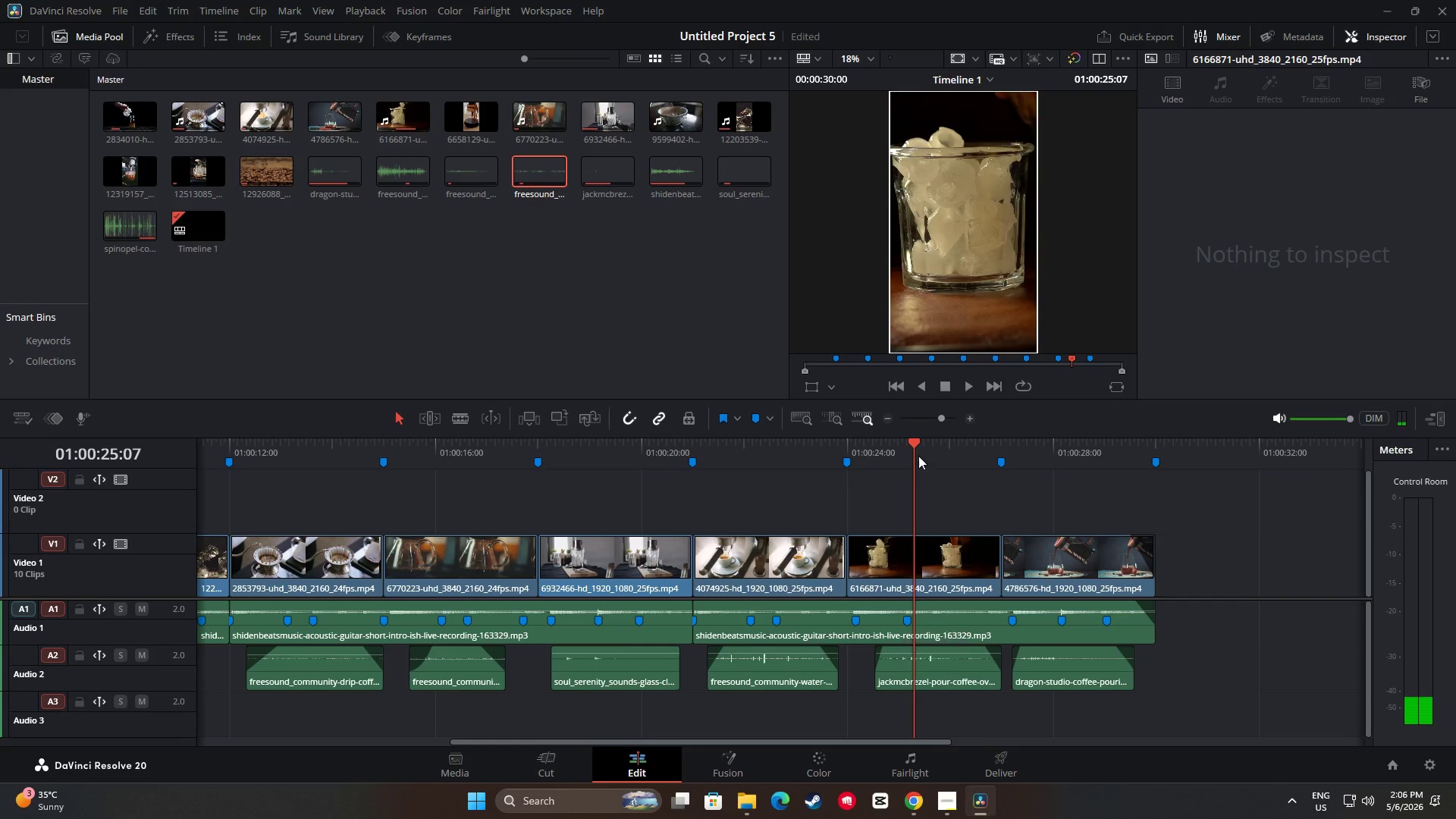 
left_click_drag(start_coordinate=[913, 448], to_coordinate=[830, 450])
 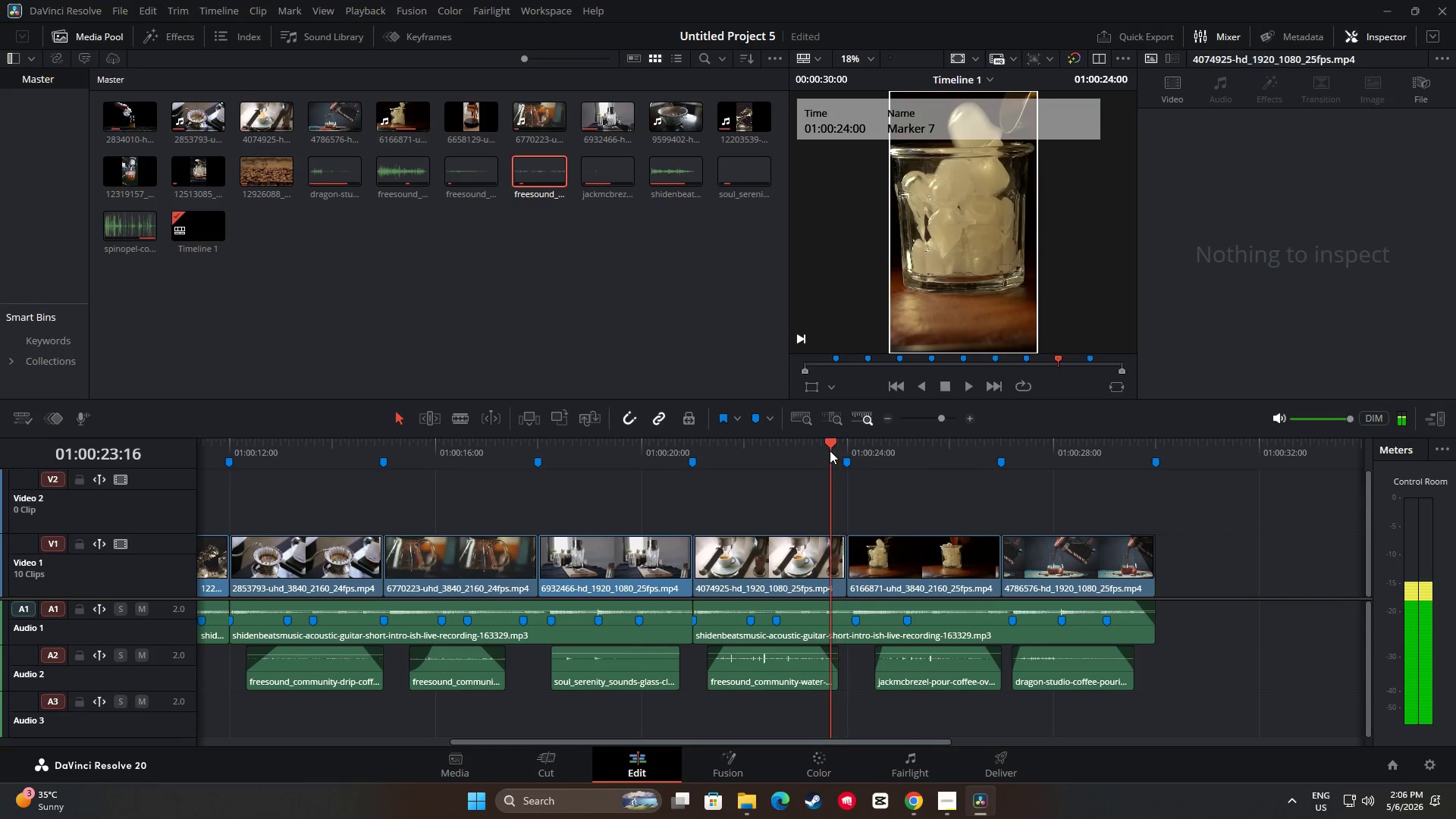 
key(Space)
 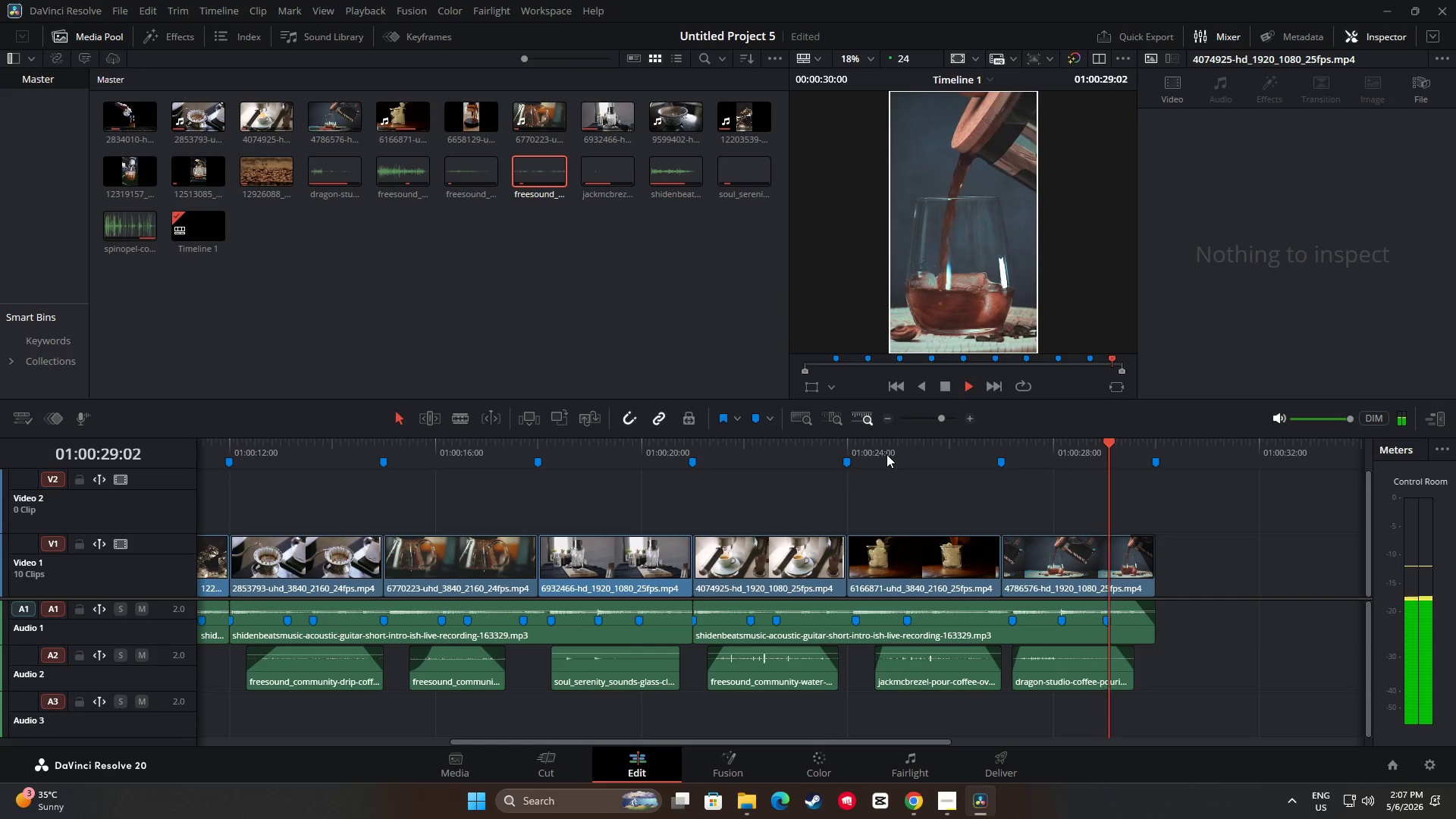 
wait(7.42)
 